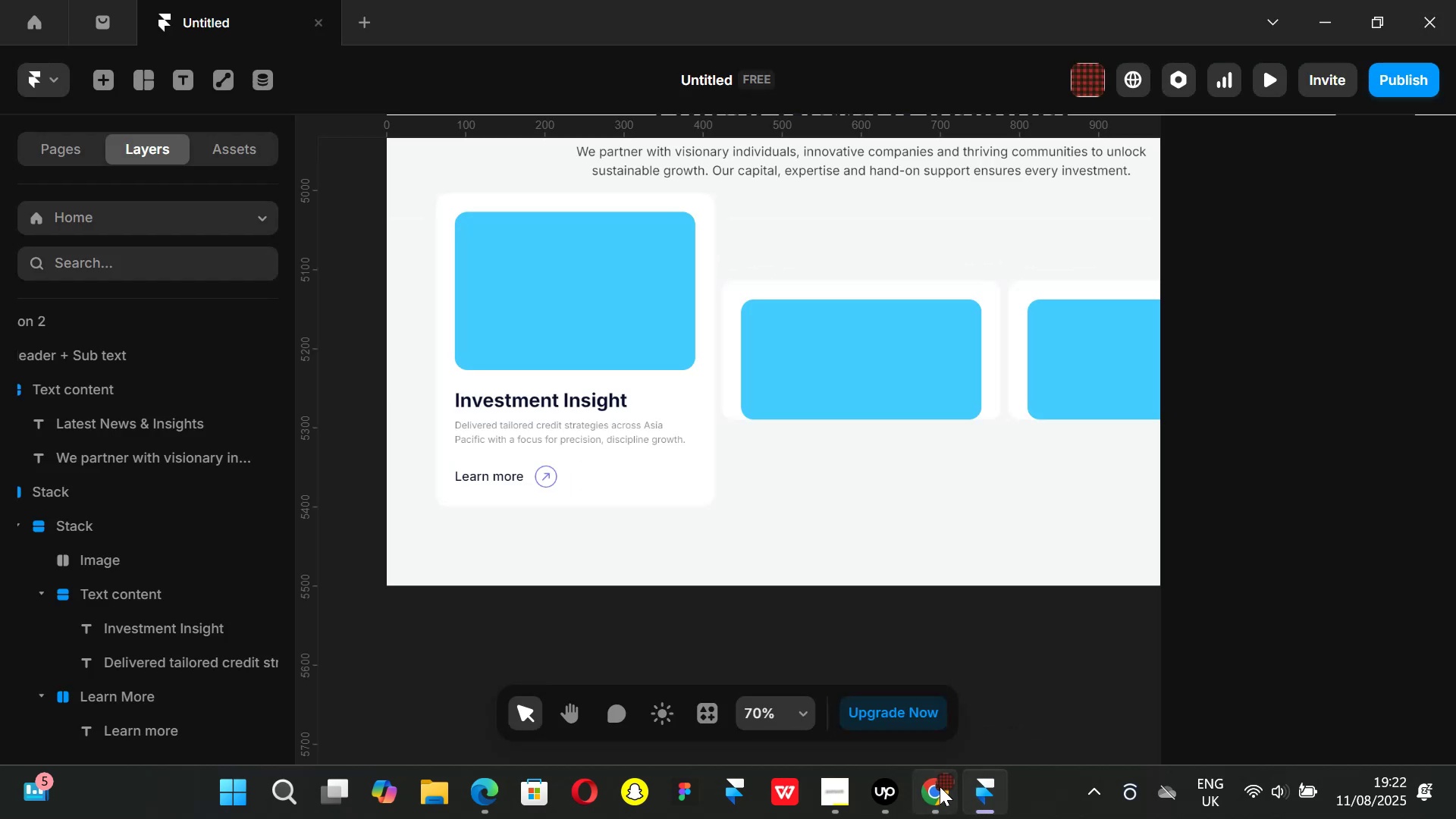 
left_click([940, 786])
 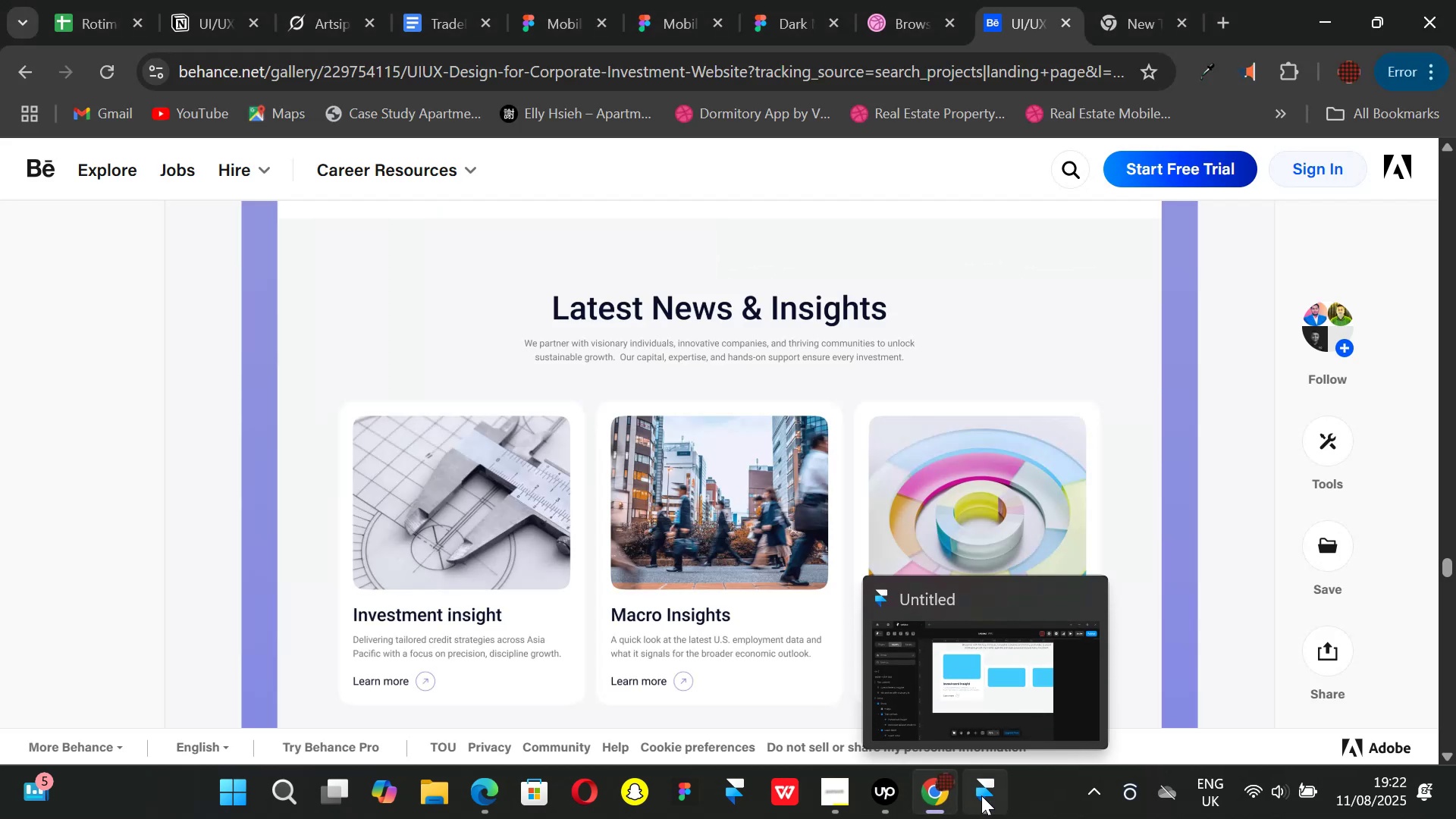 
left_click([981, 795])
 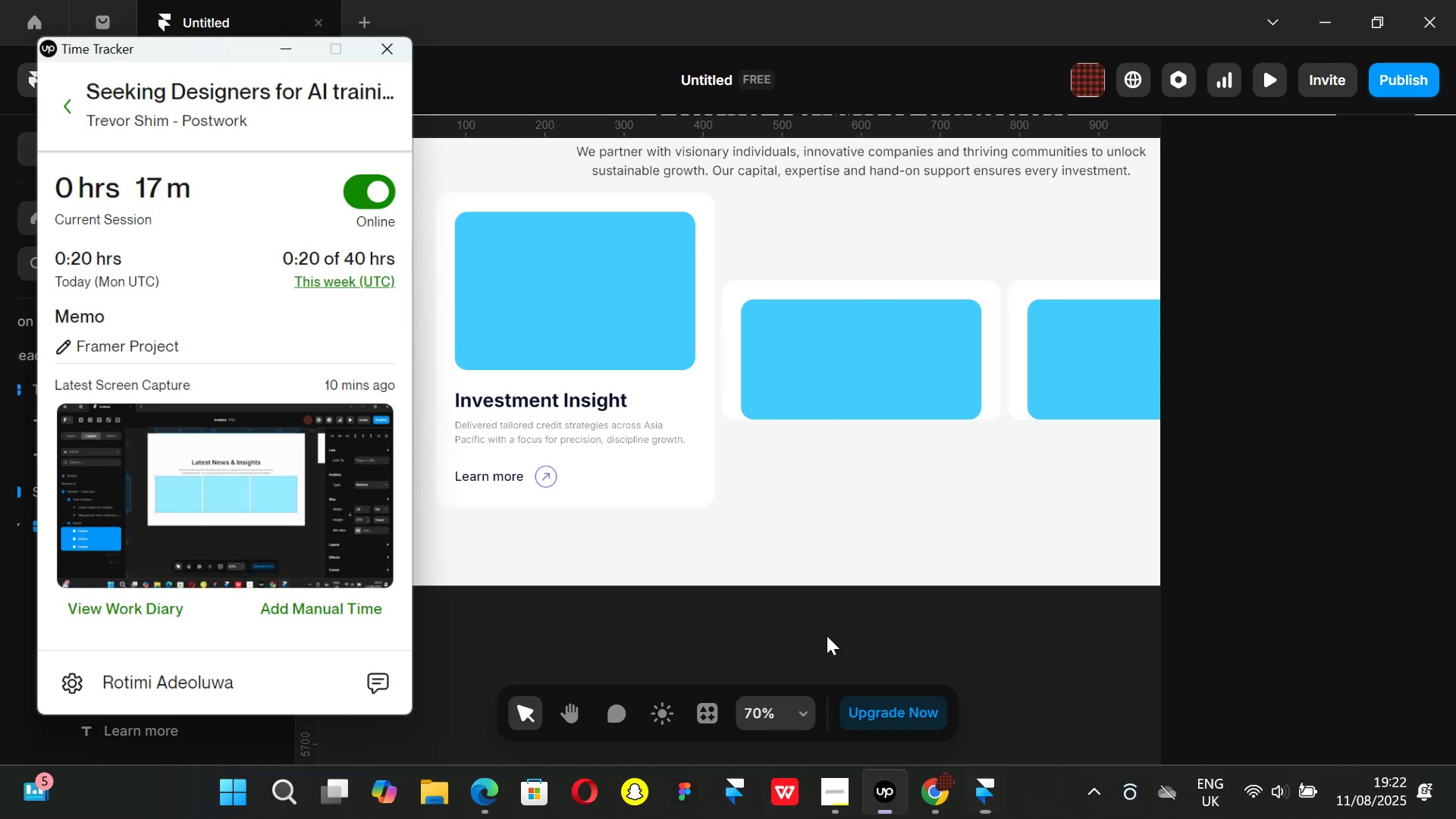 
wait(5.85)
 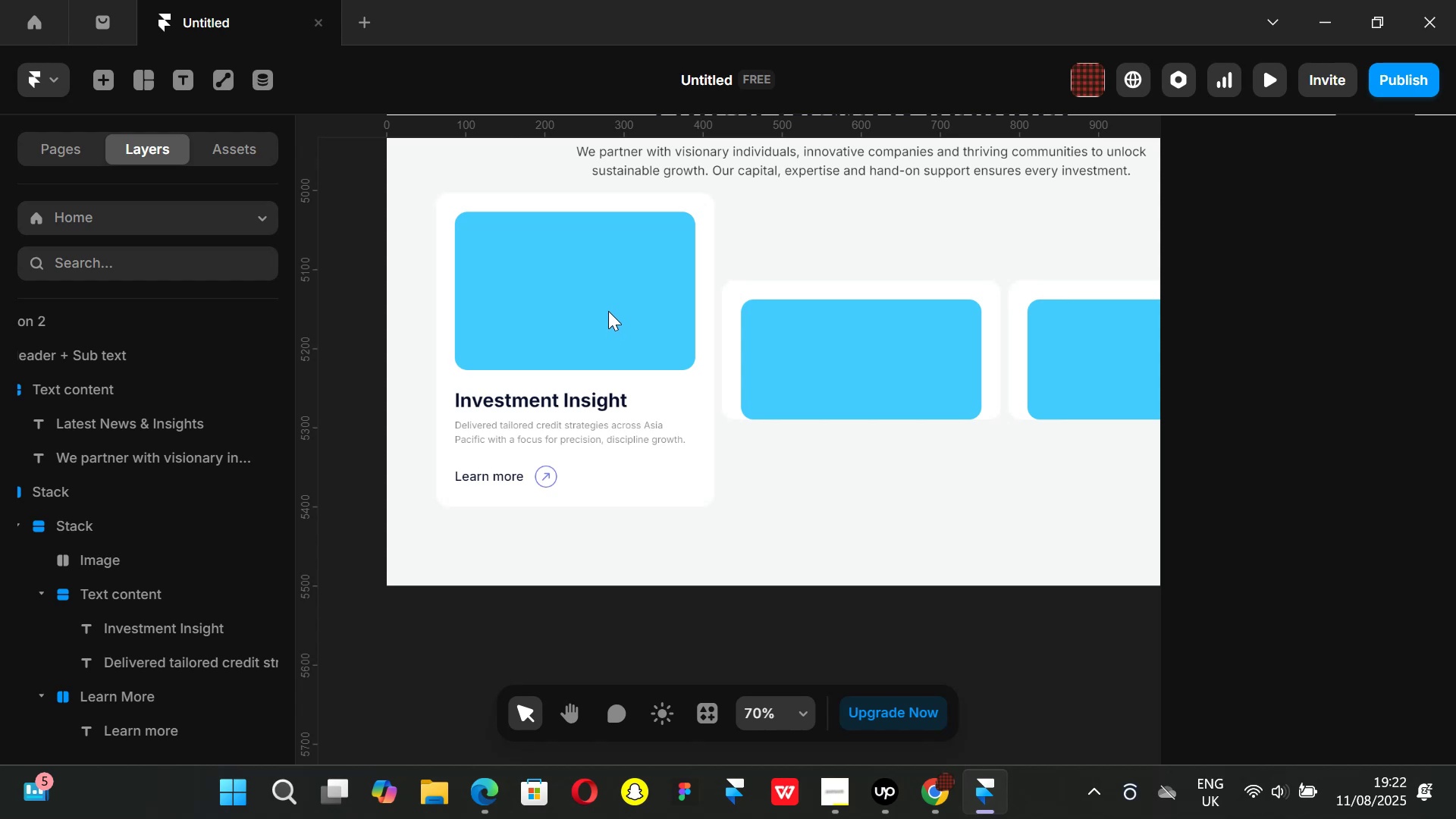 
left_click([260, 13])
 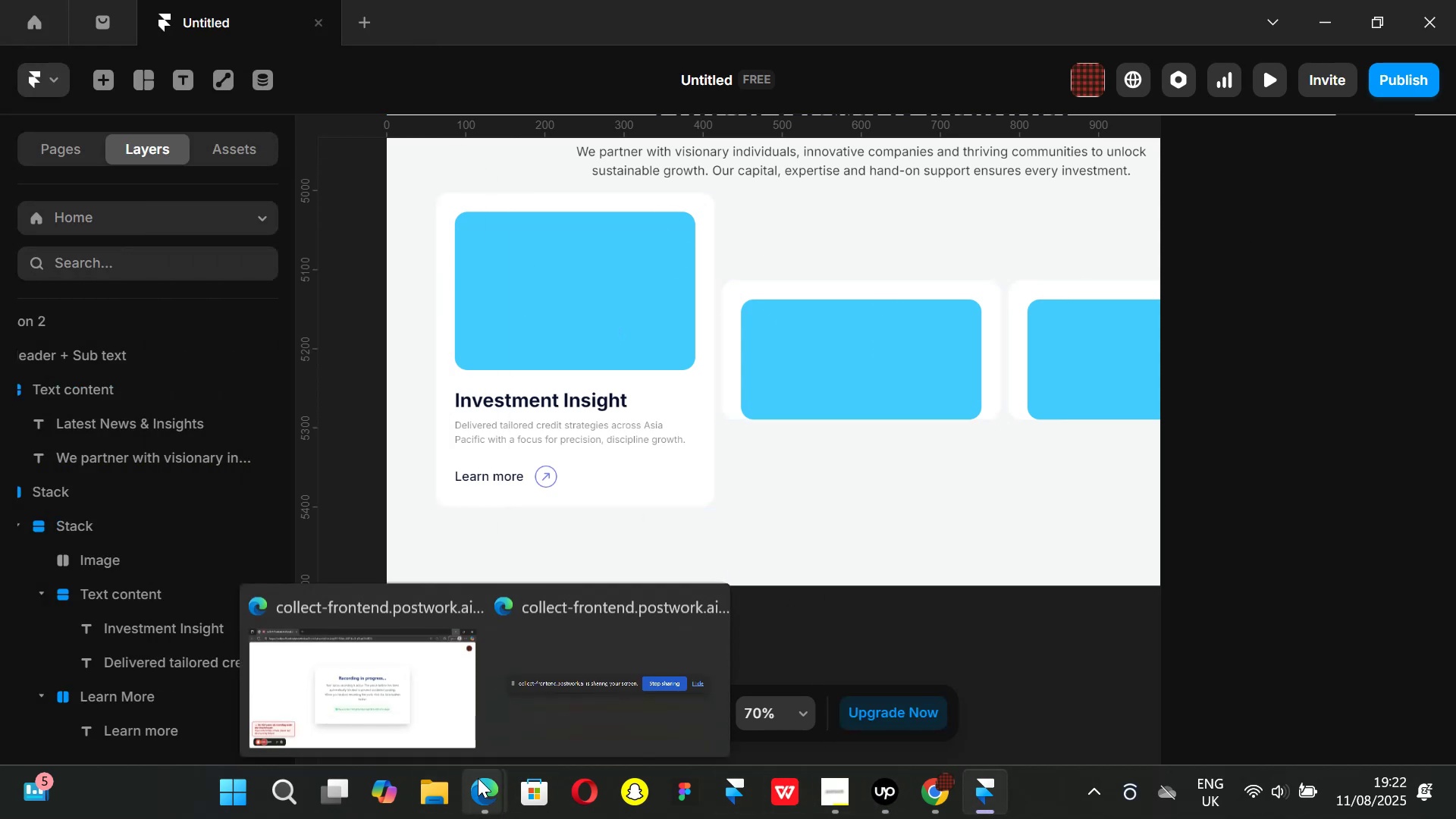 
left_click([432, 687])
 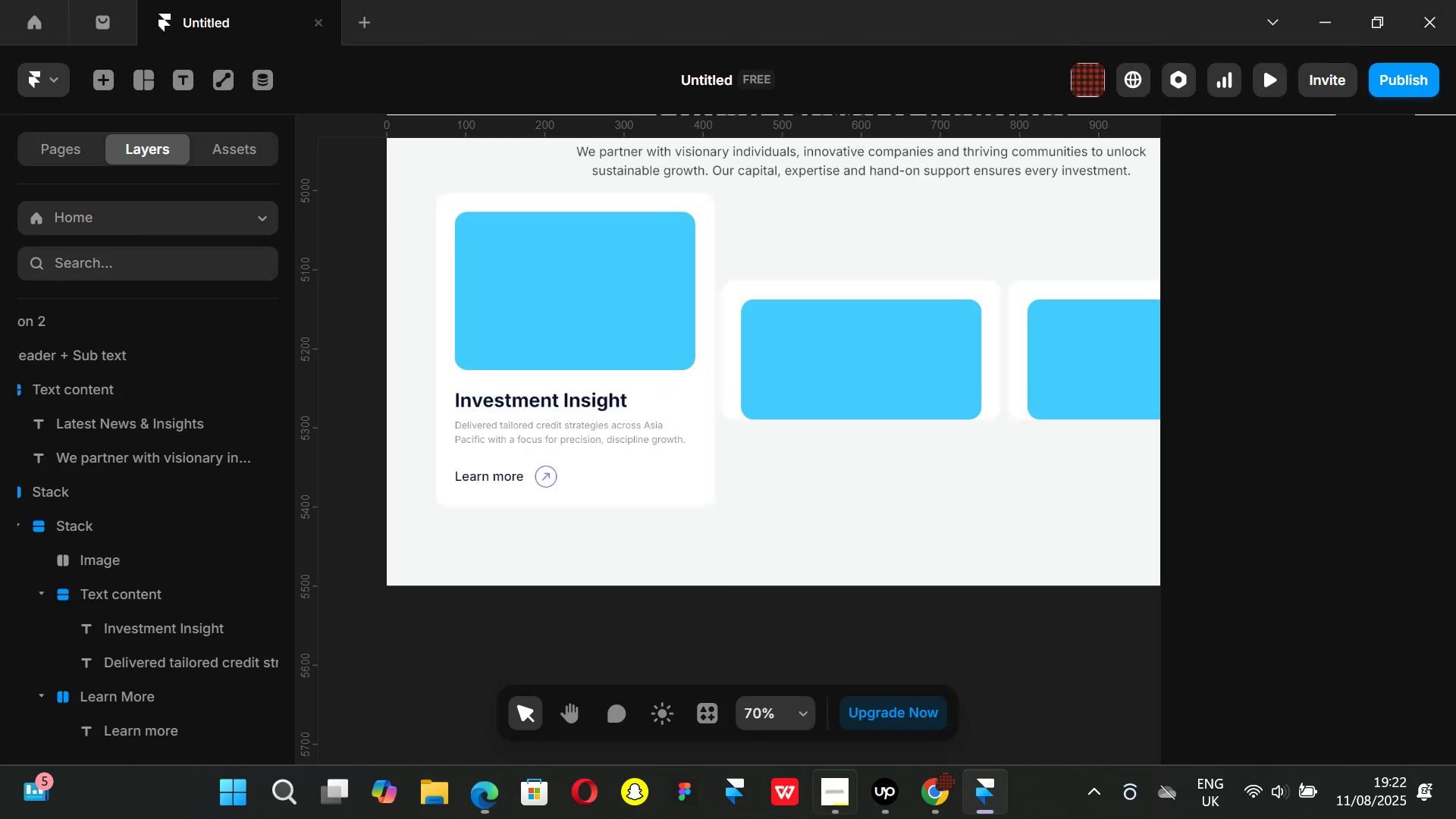 
left_click([930, 795])
 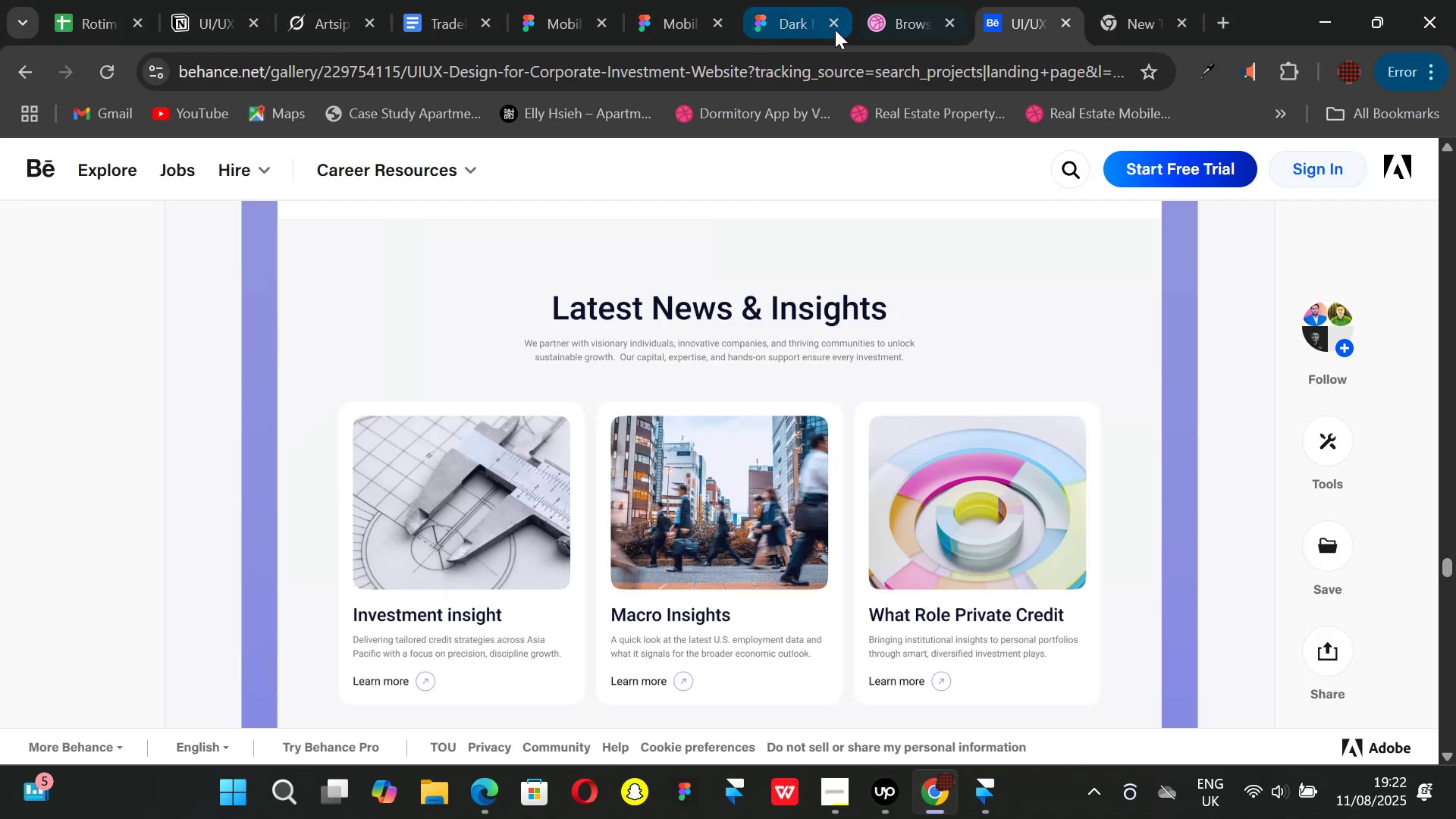 
left_click([835, 23])
 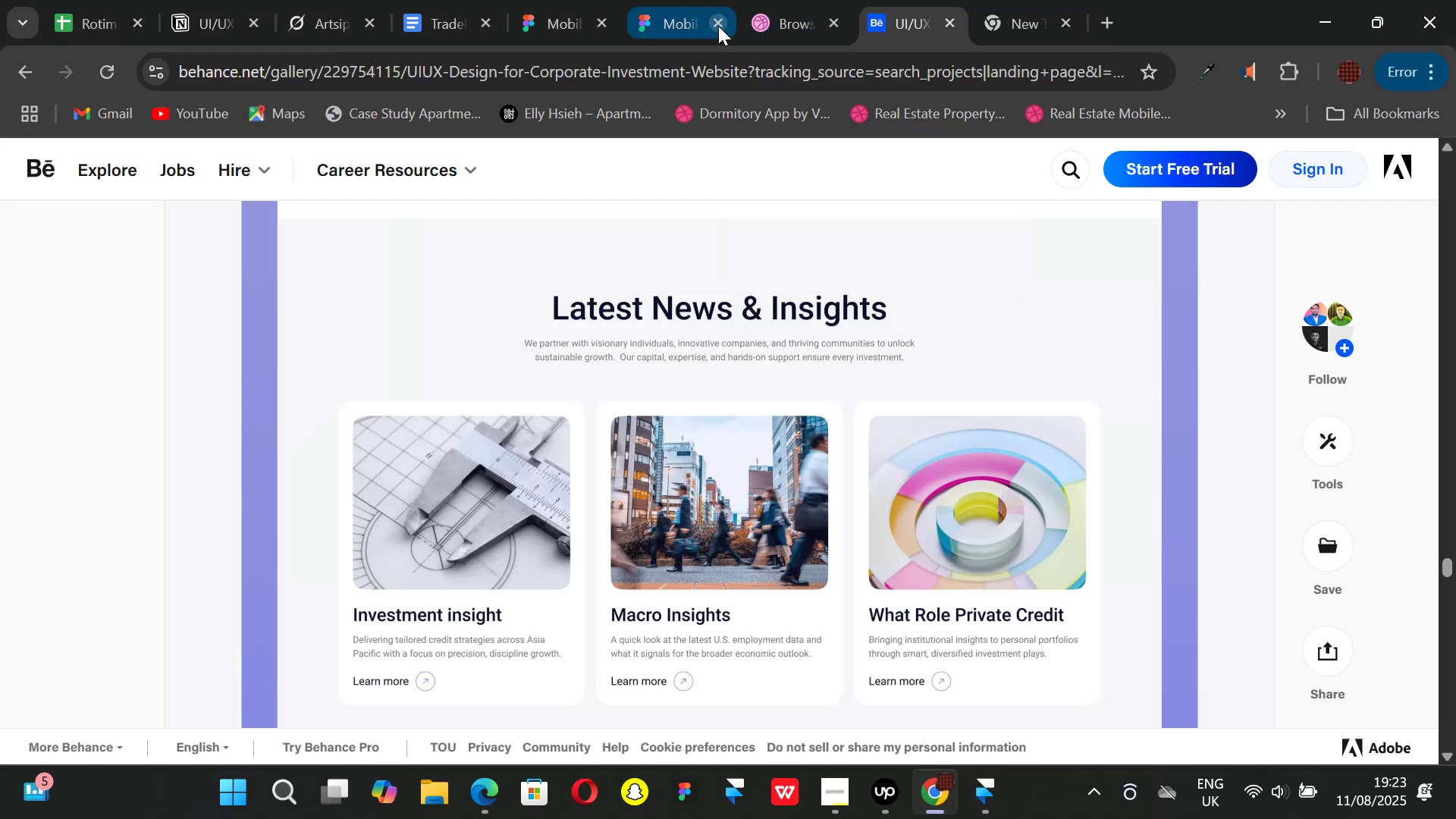 
left_click([718, 24])
 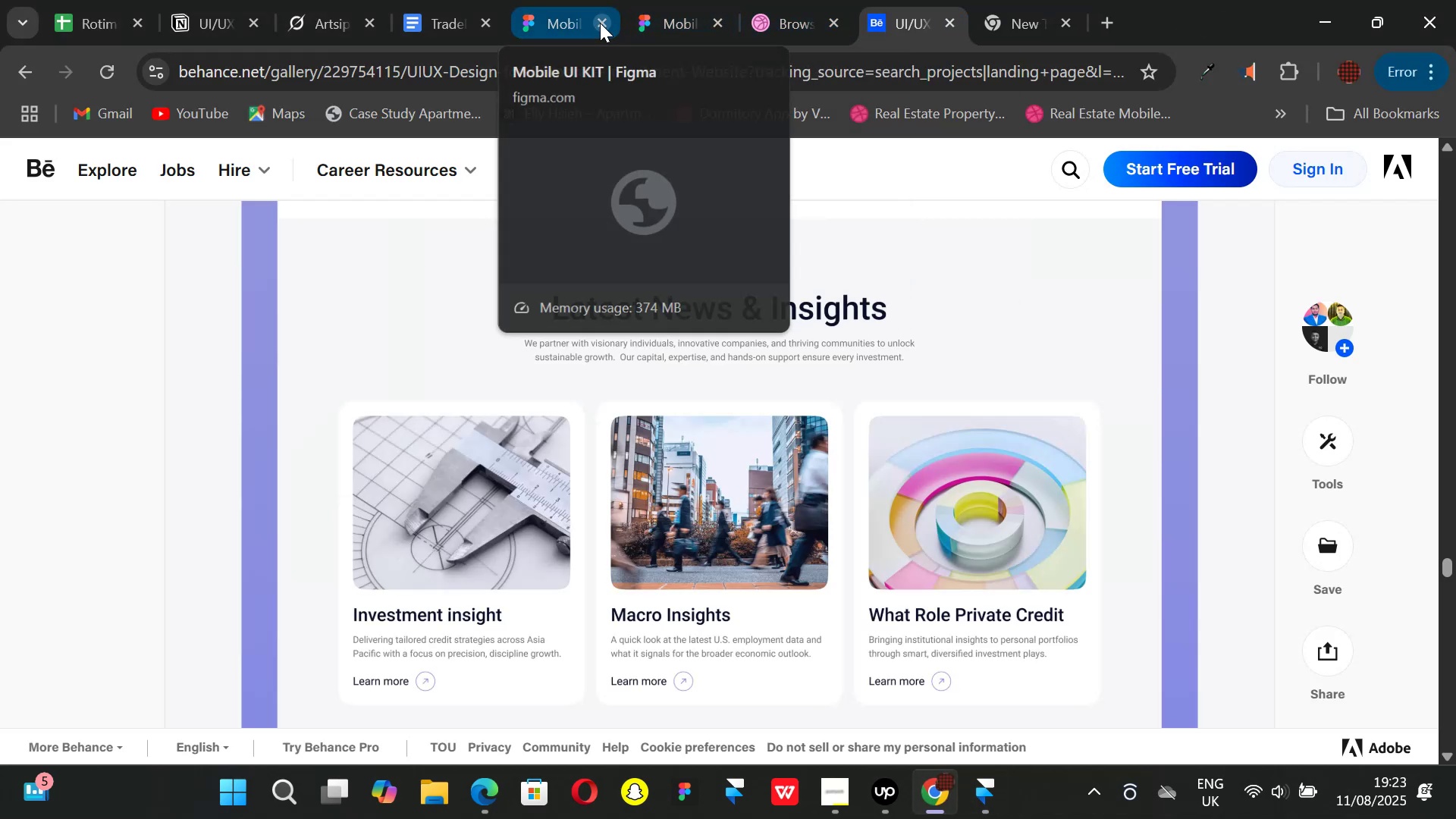 
left_click([600, 23])
 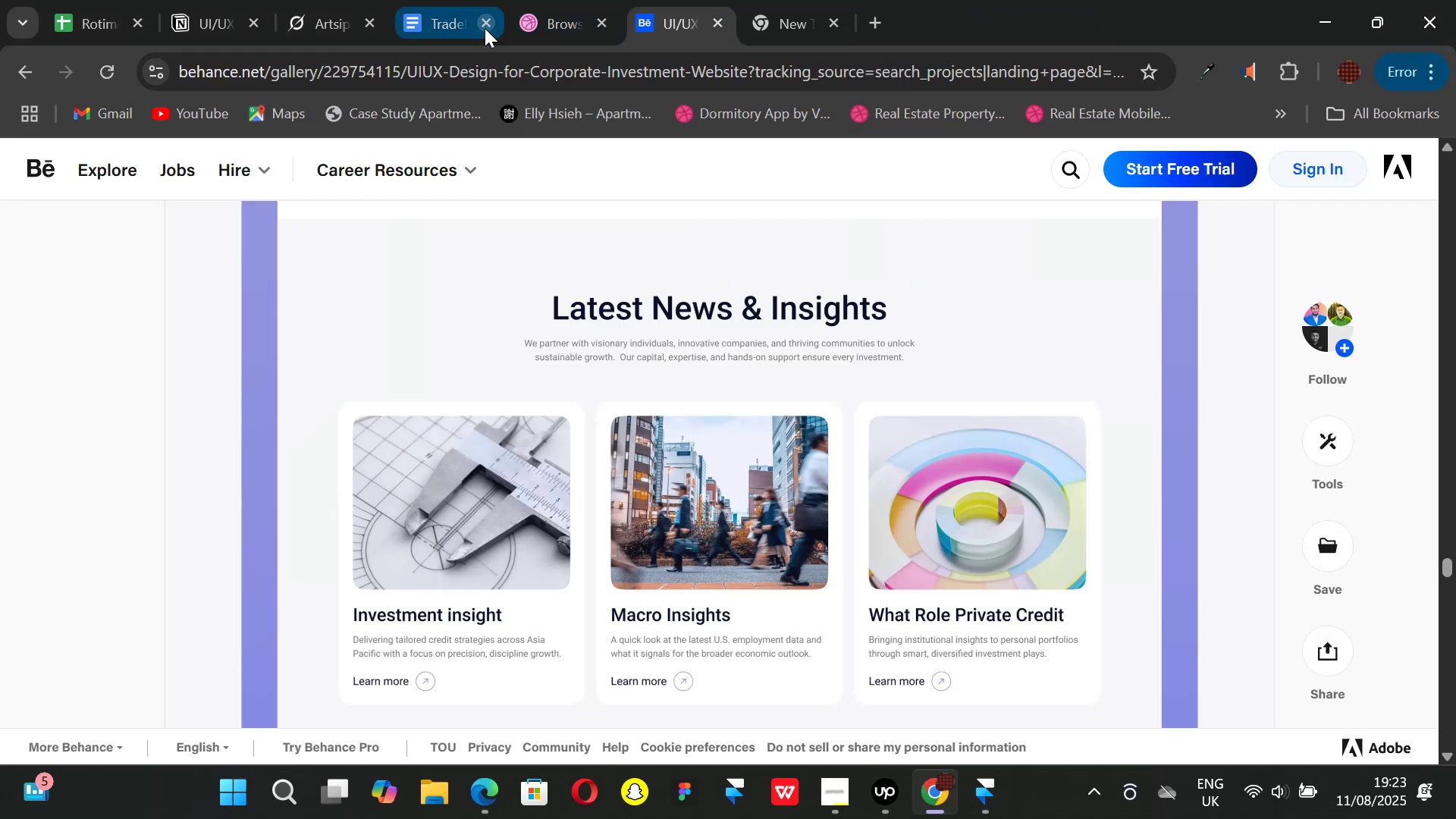 
left_click([489, 20])
 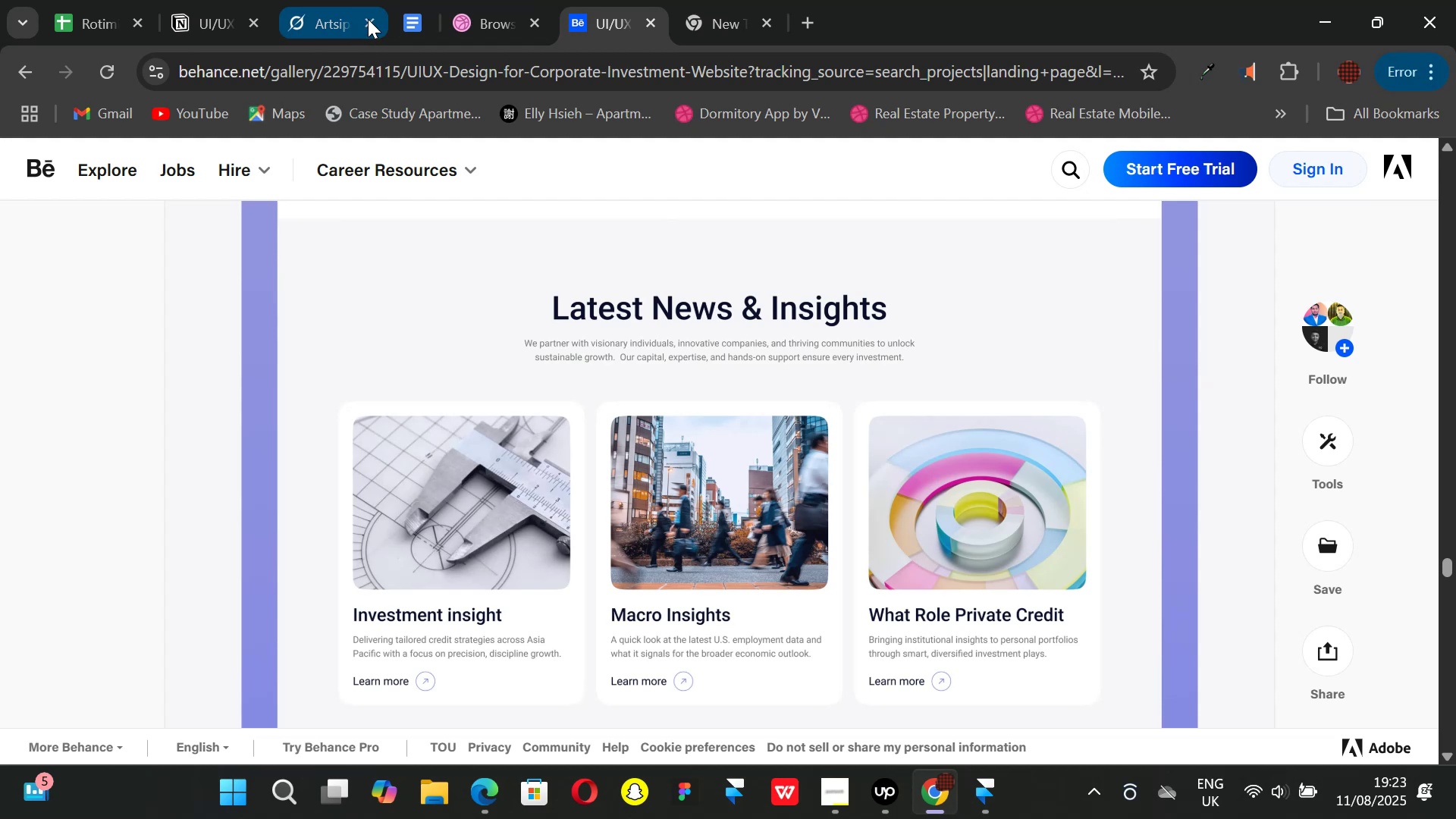 
left_click([369, 22])
 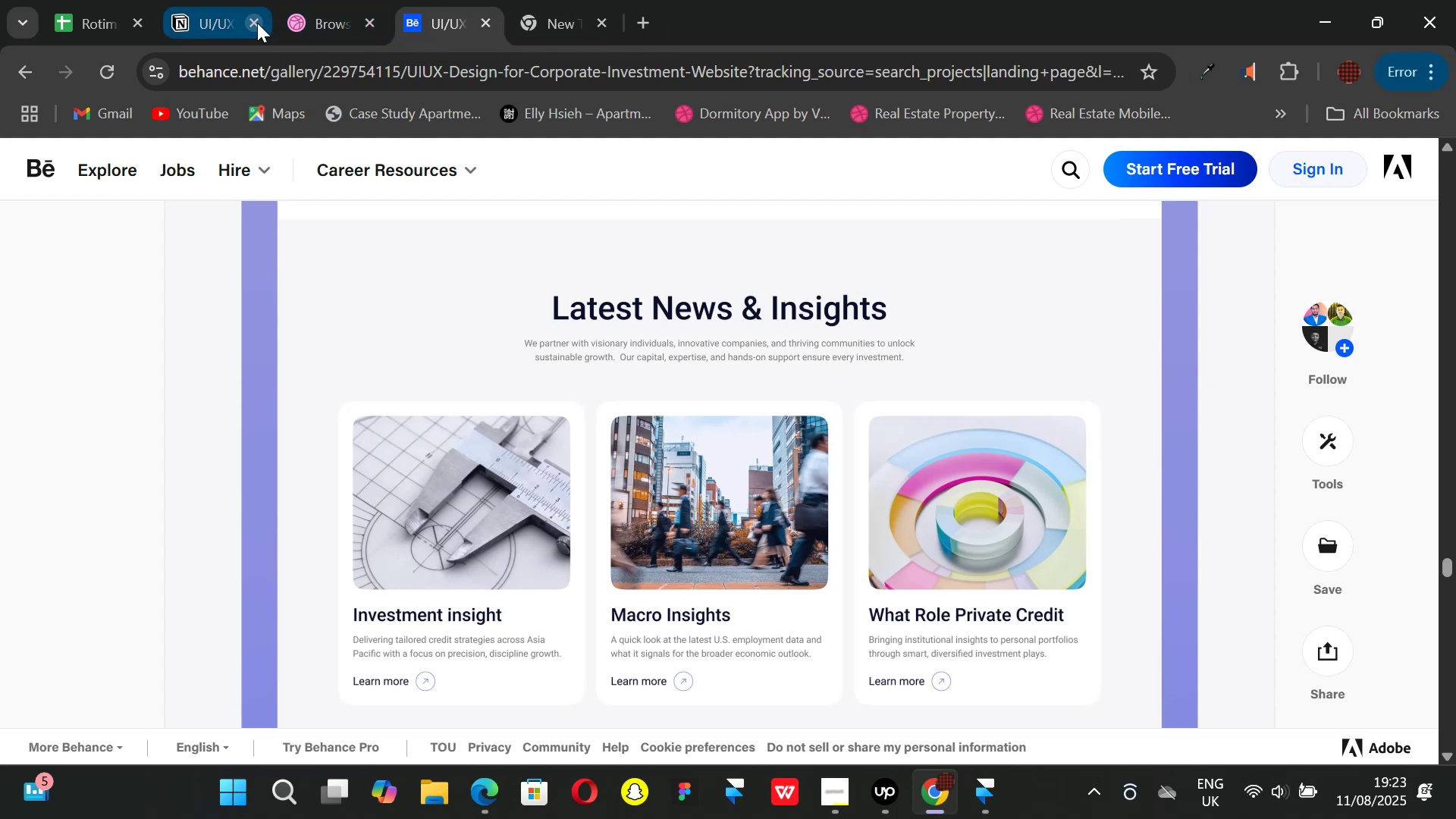 
left_click([257, 23])
 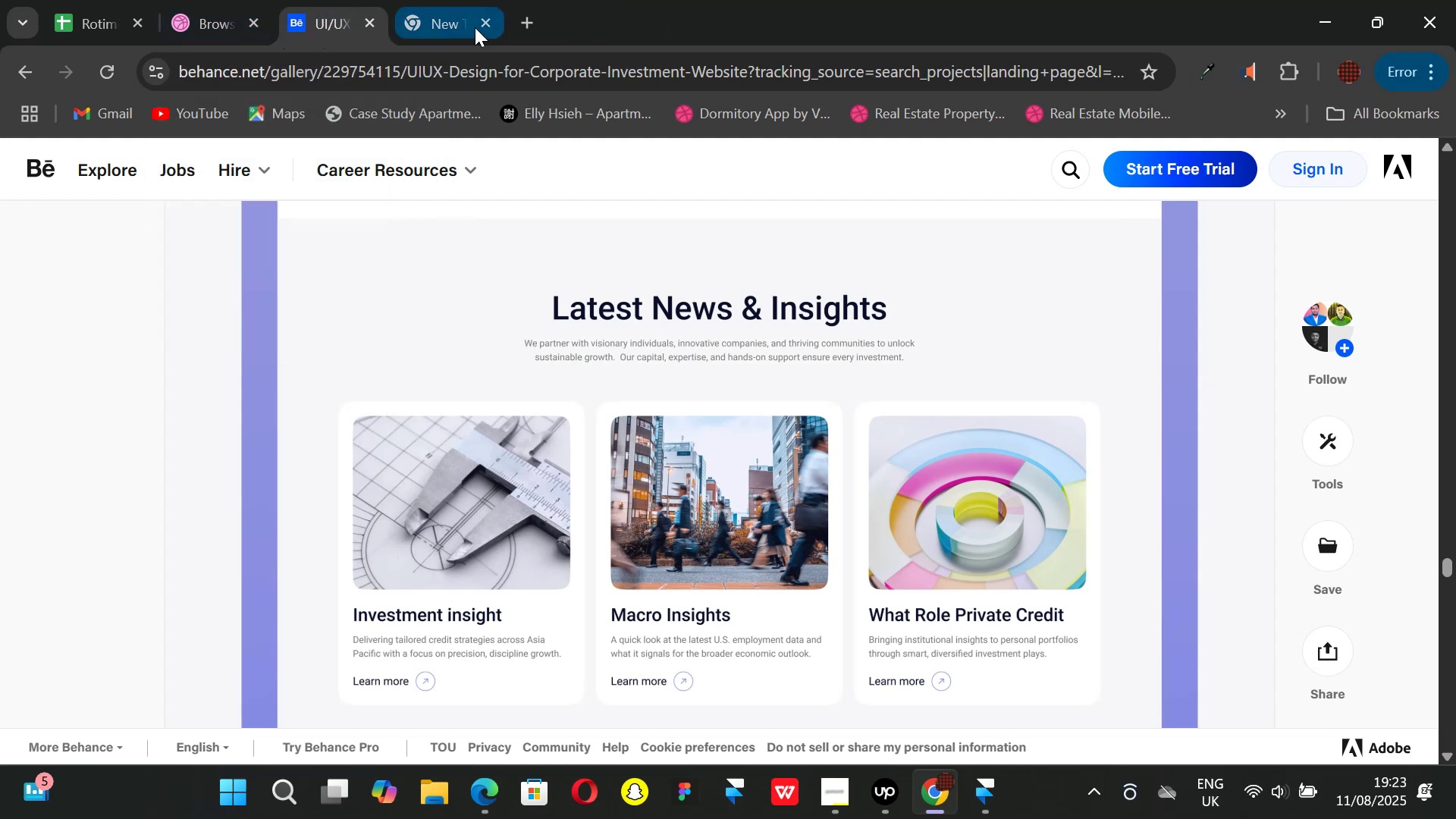 
left_click([484, 17])
 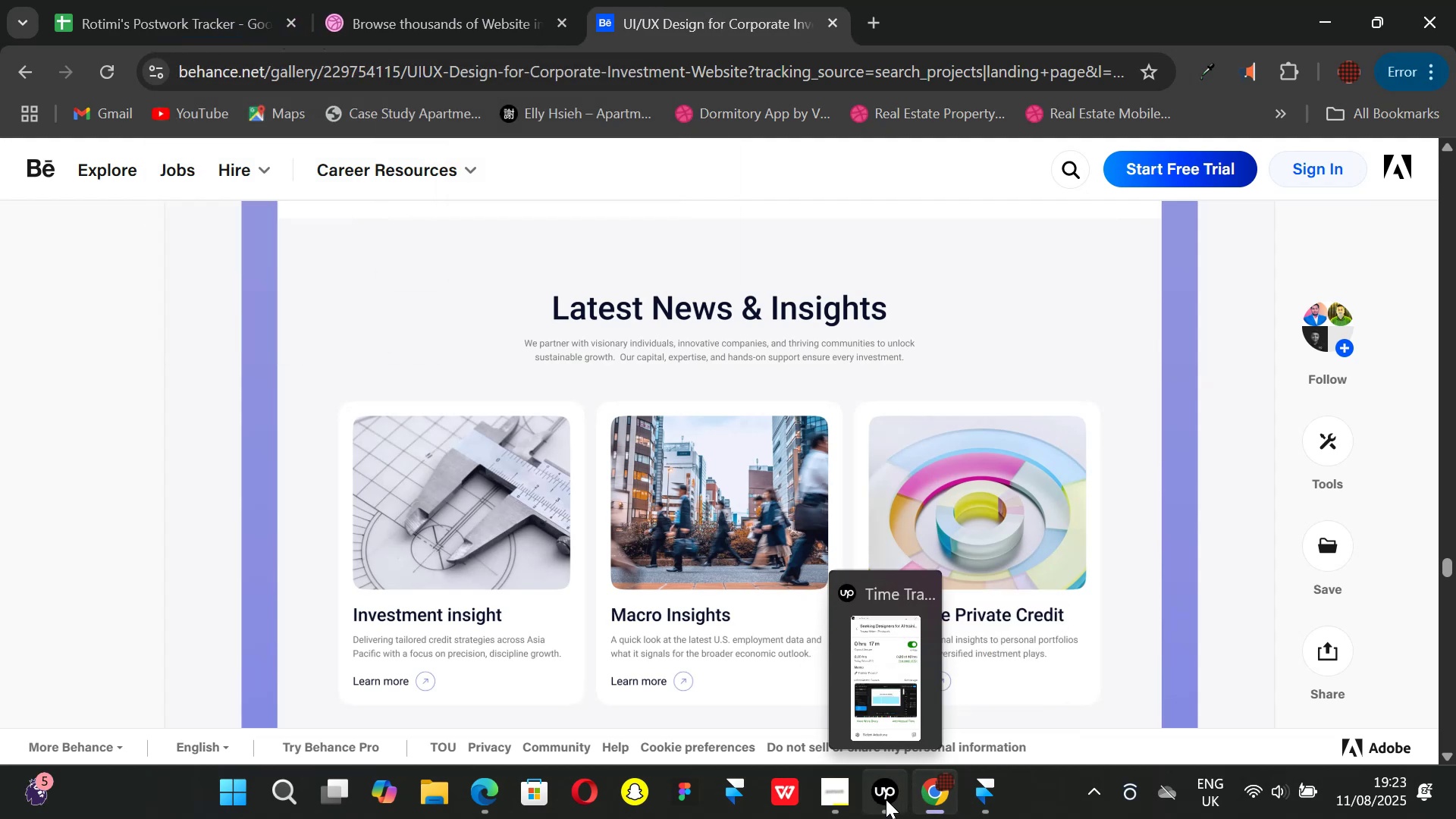 
left_click([971, 799])
 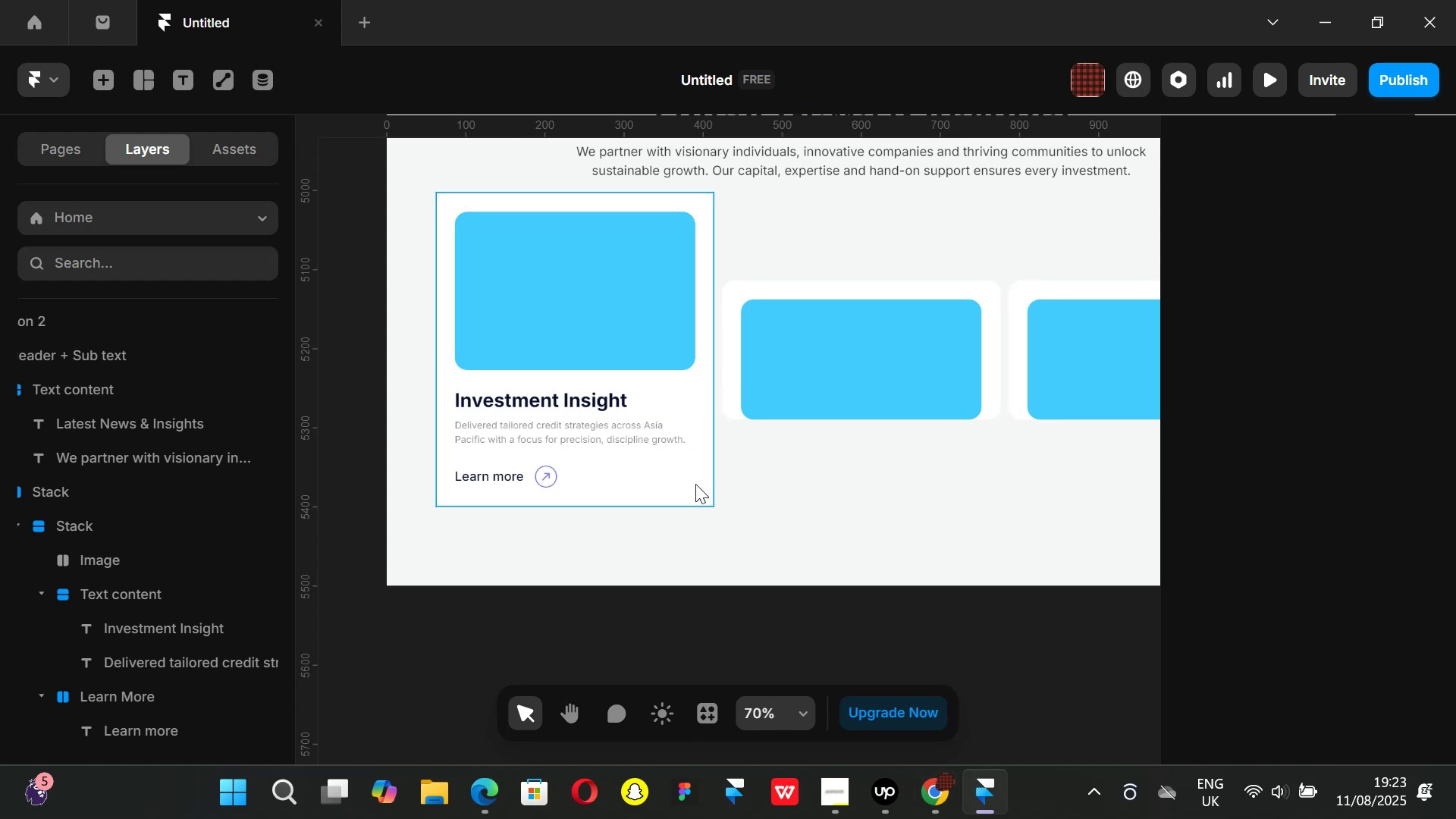 
left_click([695, 484])
 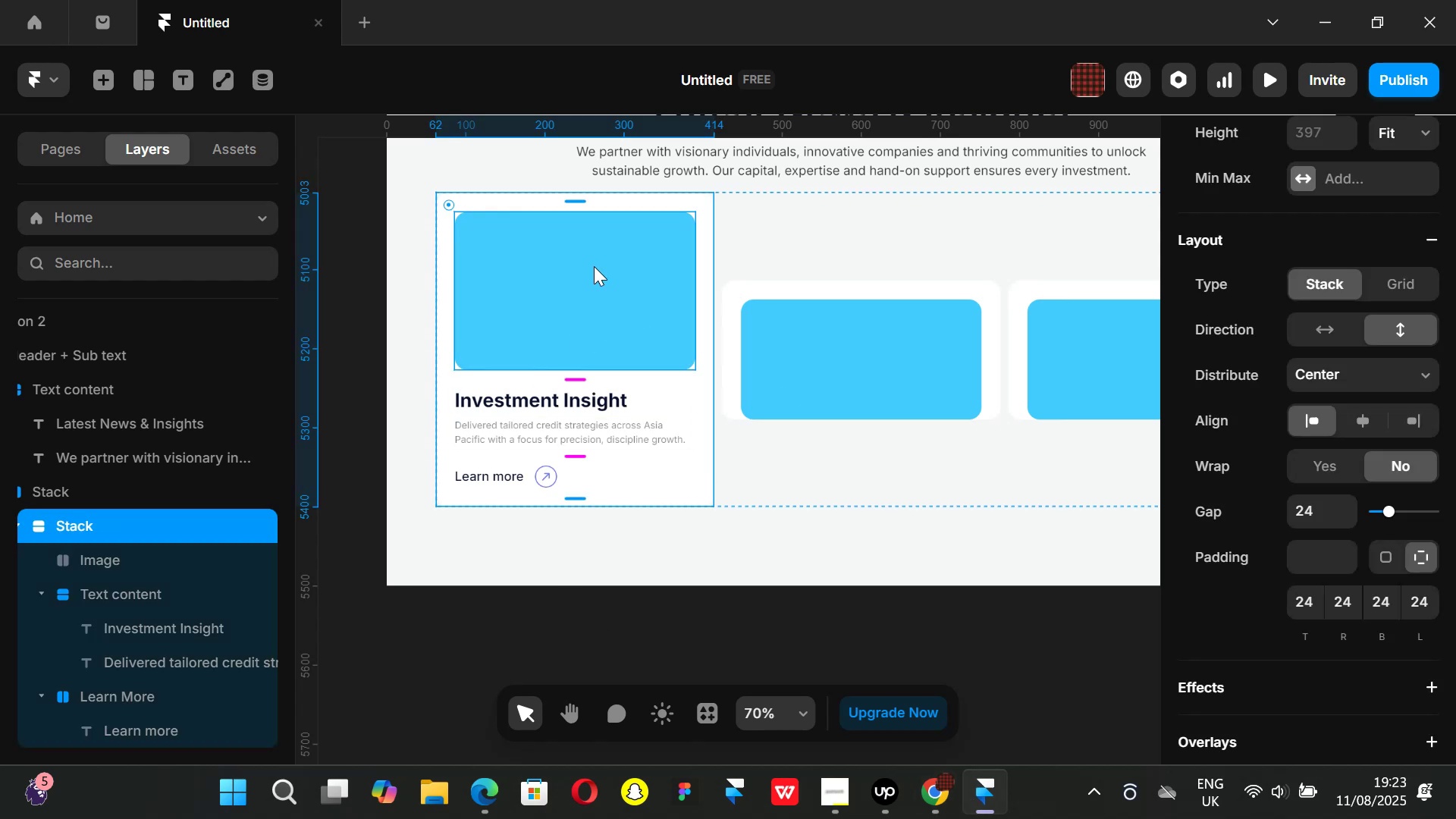 
left_click([594, 266])
 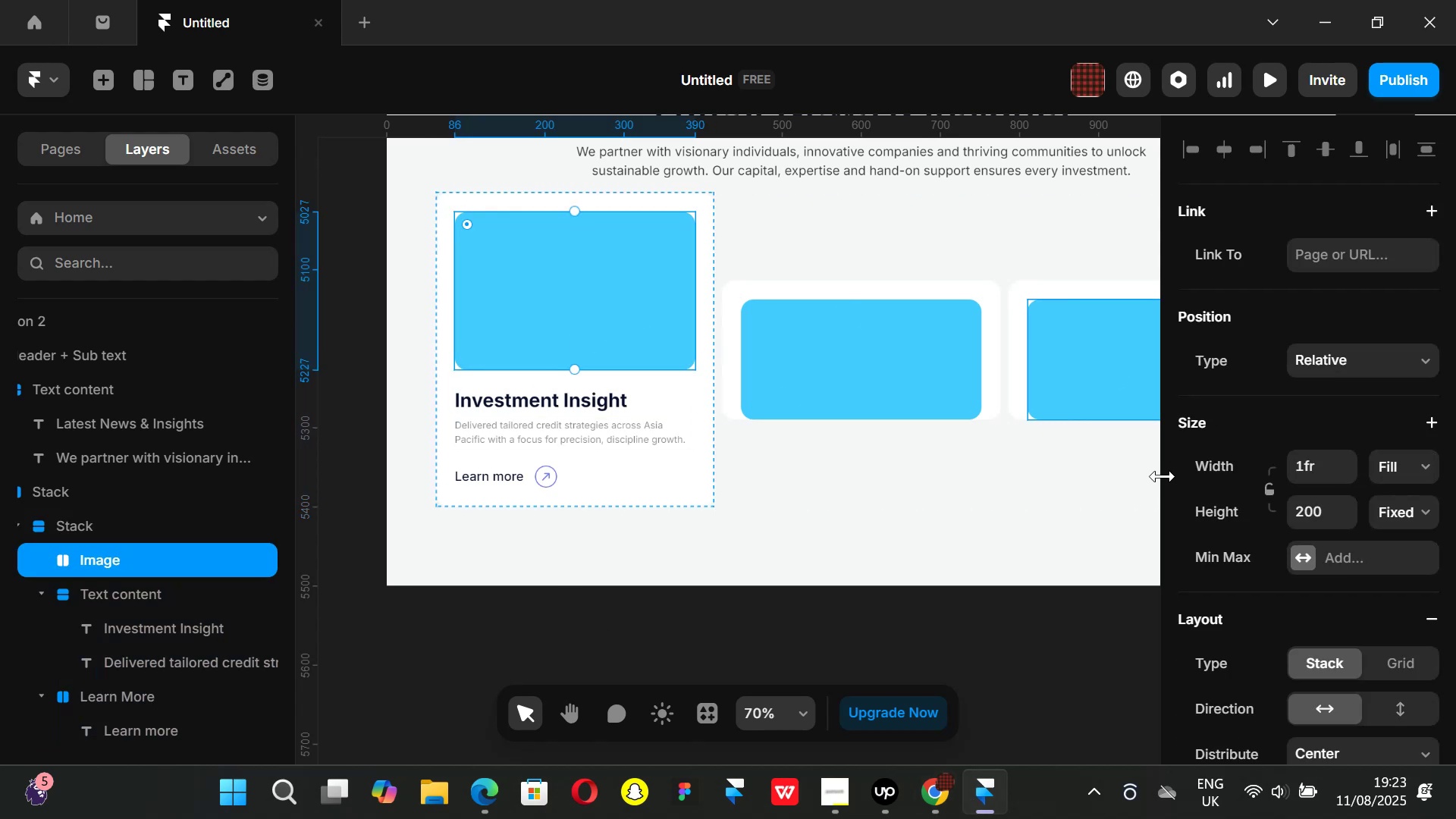 
scroll: coordinate [1284, 549], scroll_direction: down, amount: 6.0
 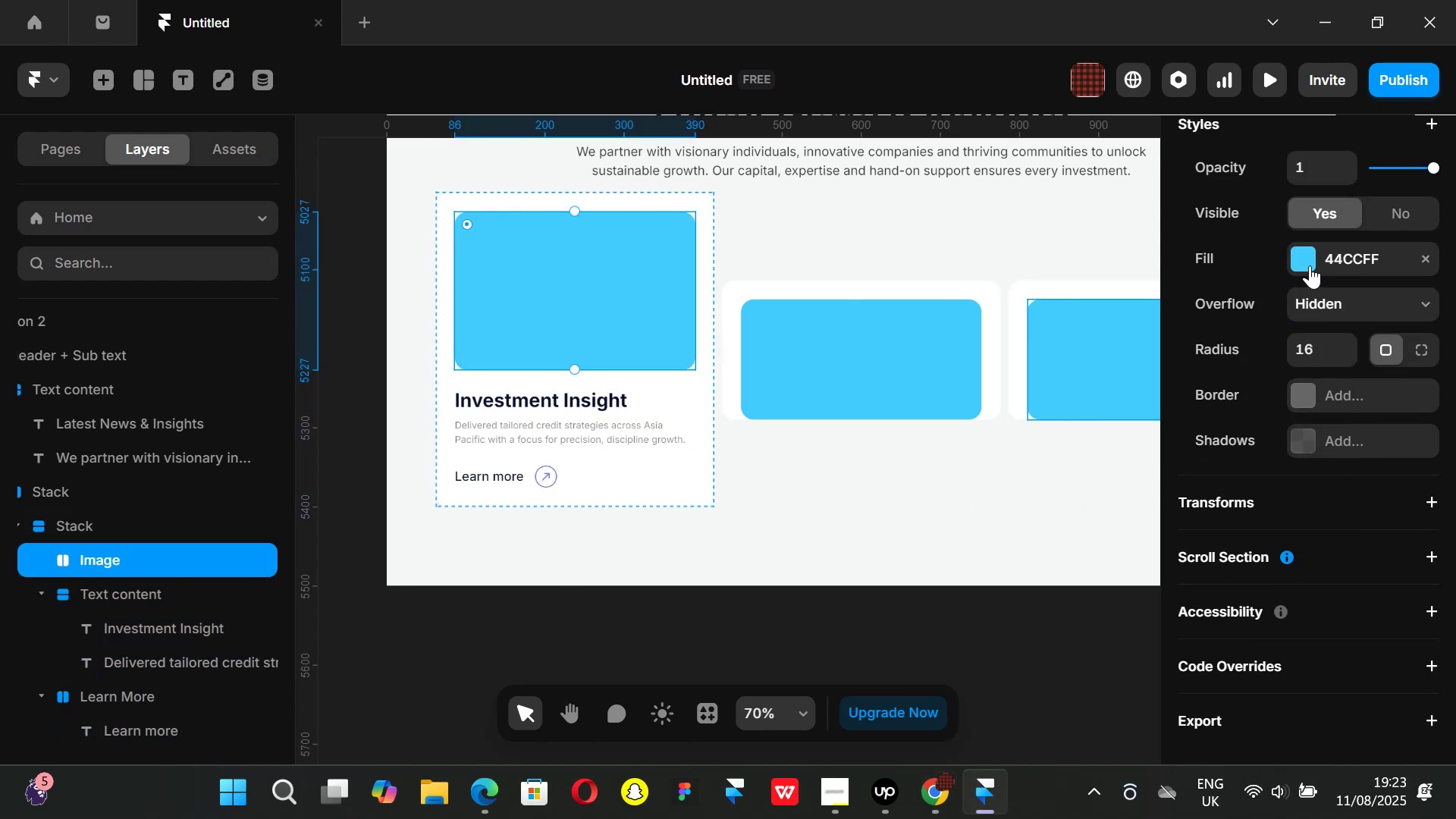 
left_click([1307, 253])
 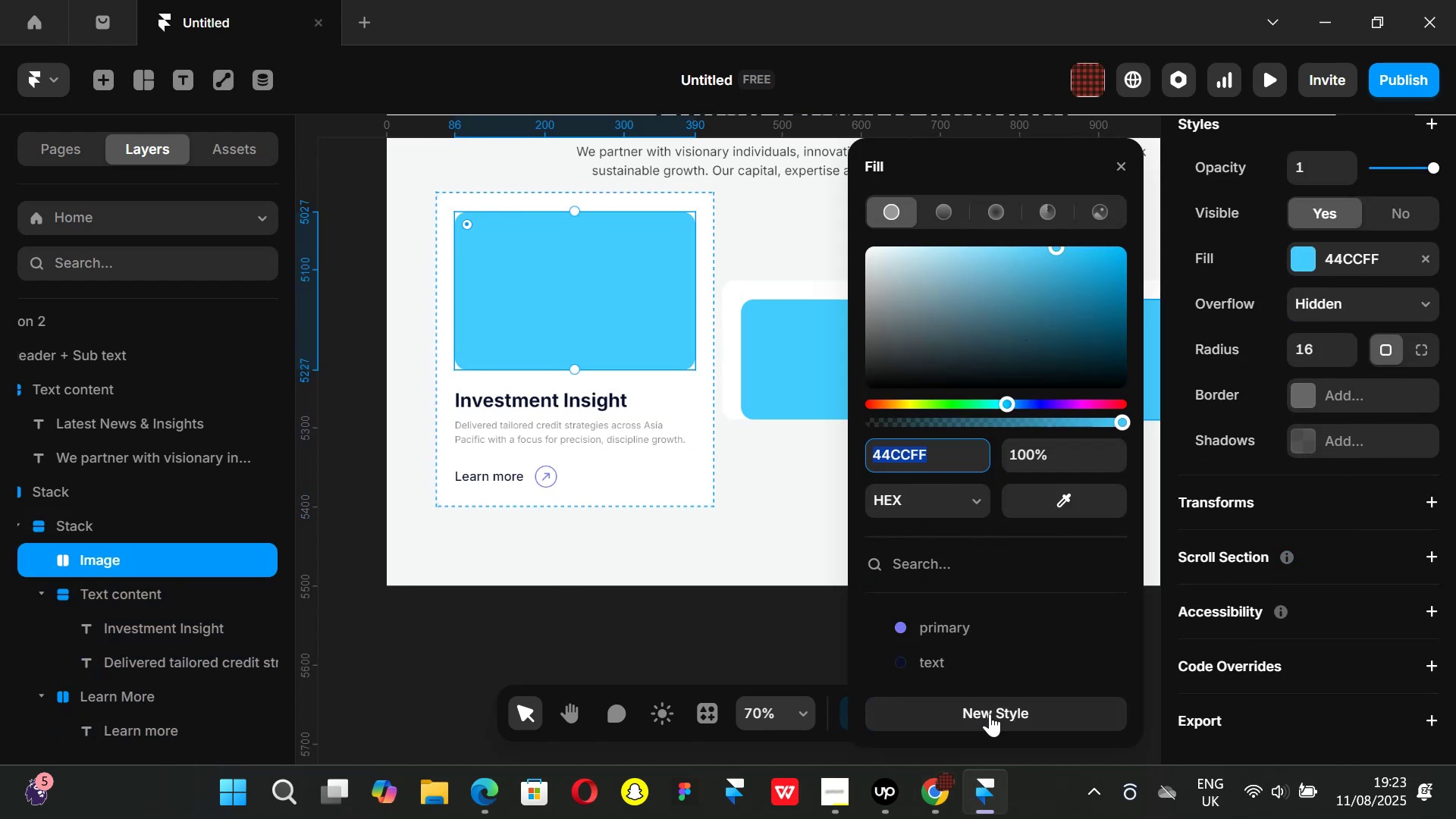 
left_click([1116, 206])
 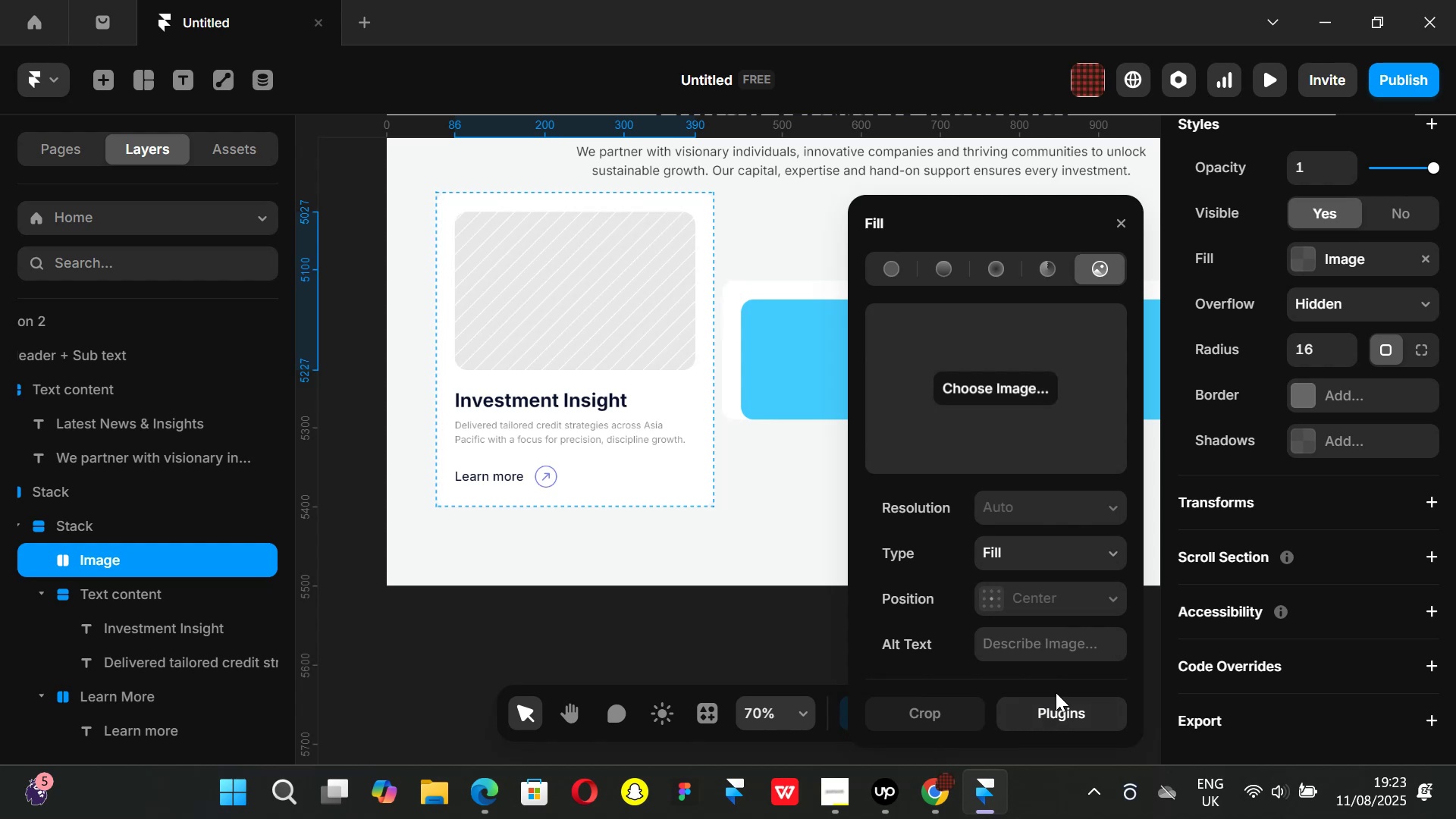 
left_click([1059, 712])
 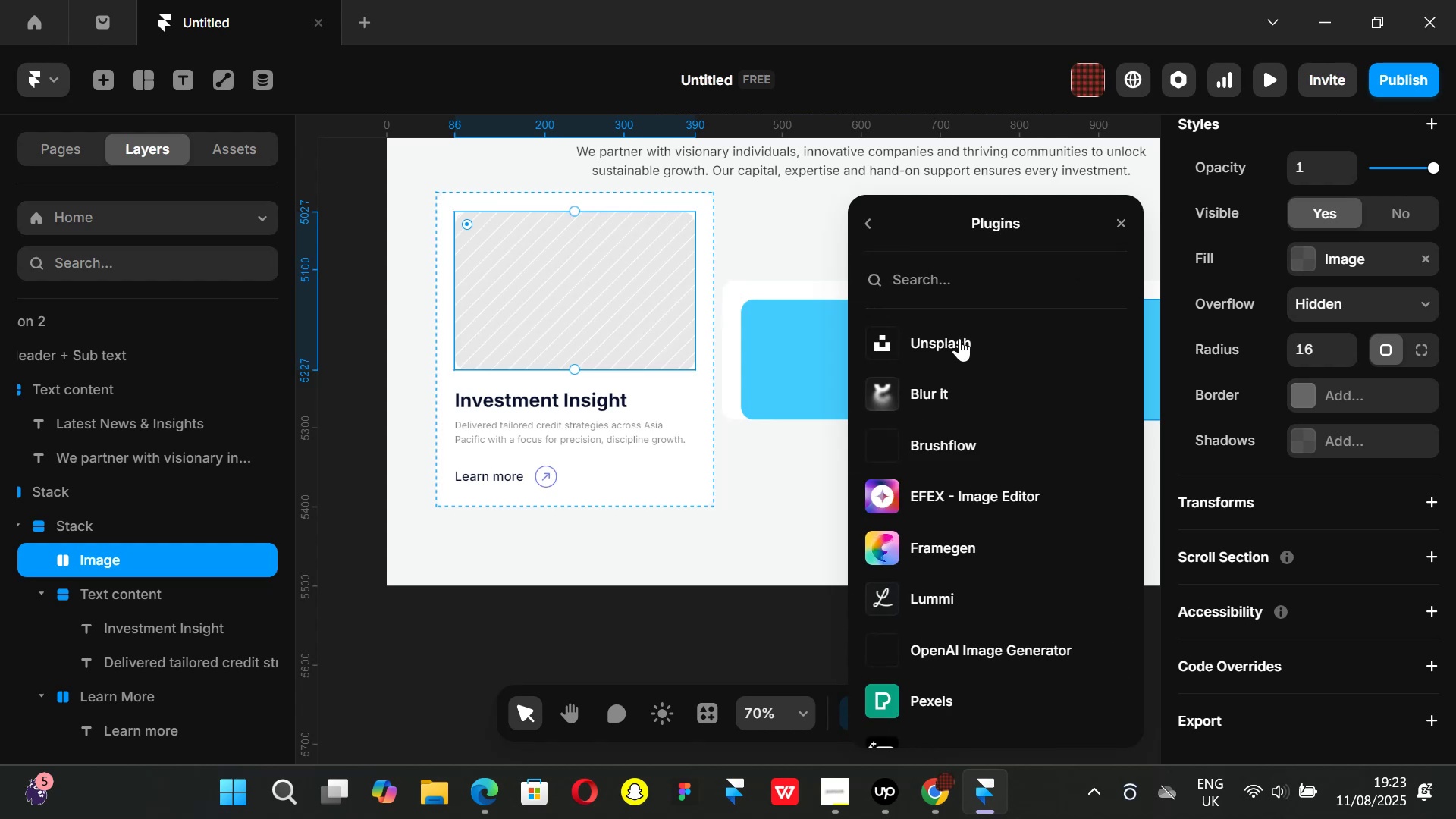 
left_click([934, 337])
 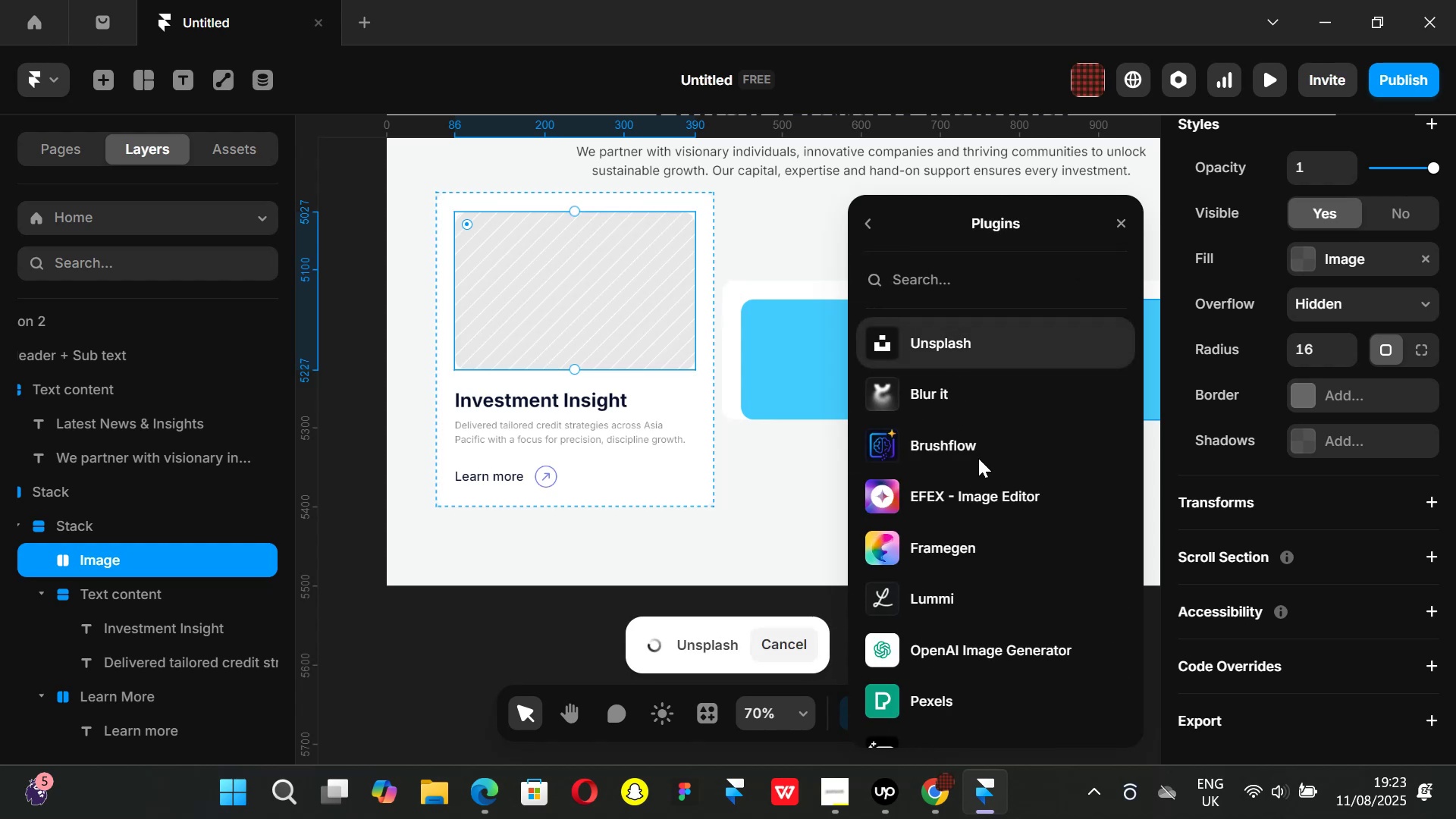 
wait(6.1)
 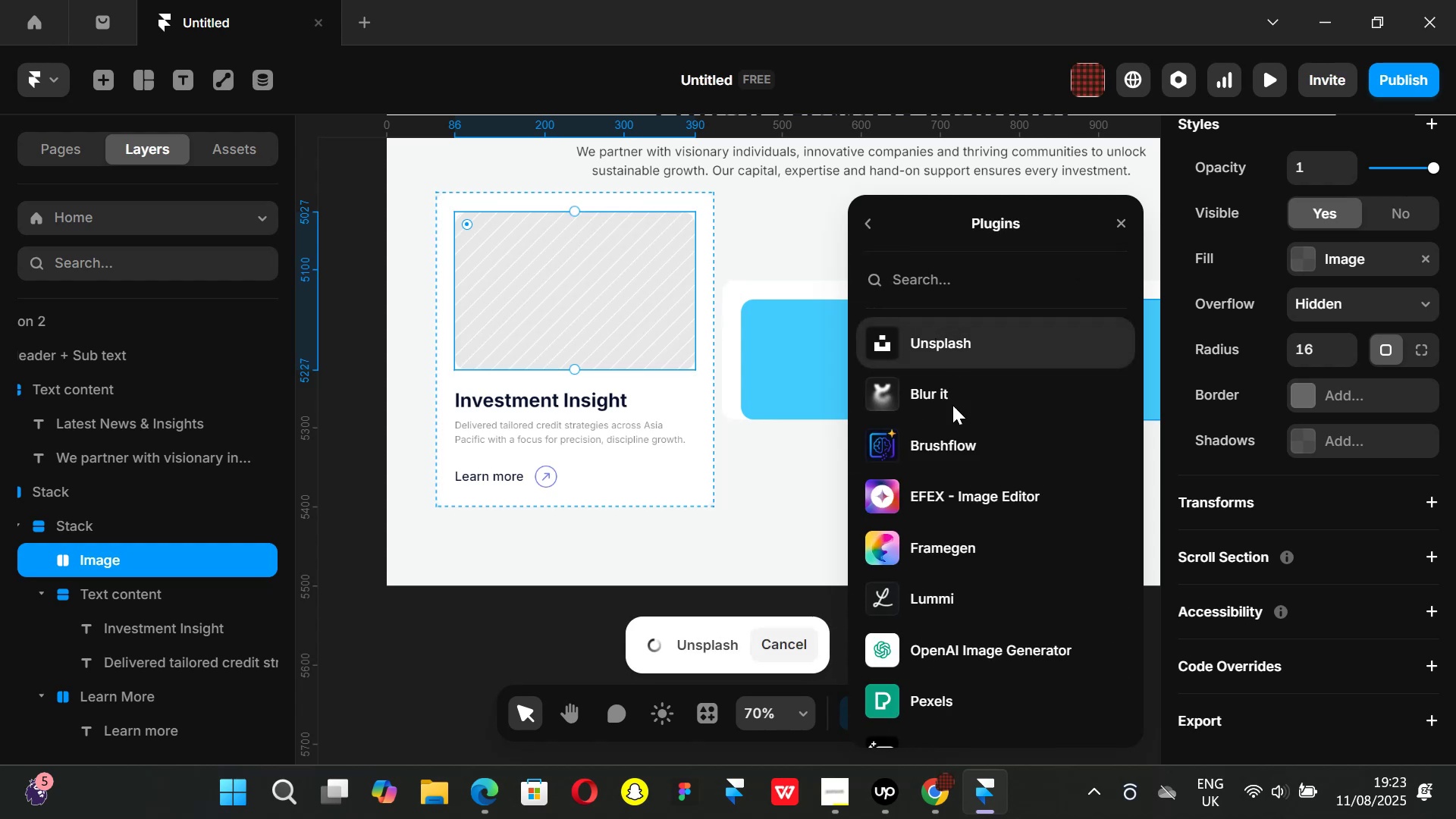 
mouse_move([723, 314])
 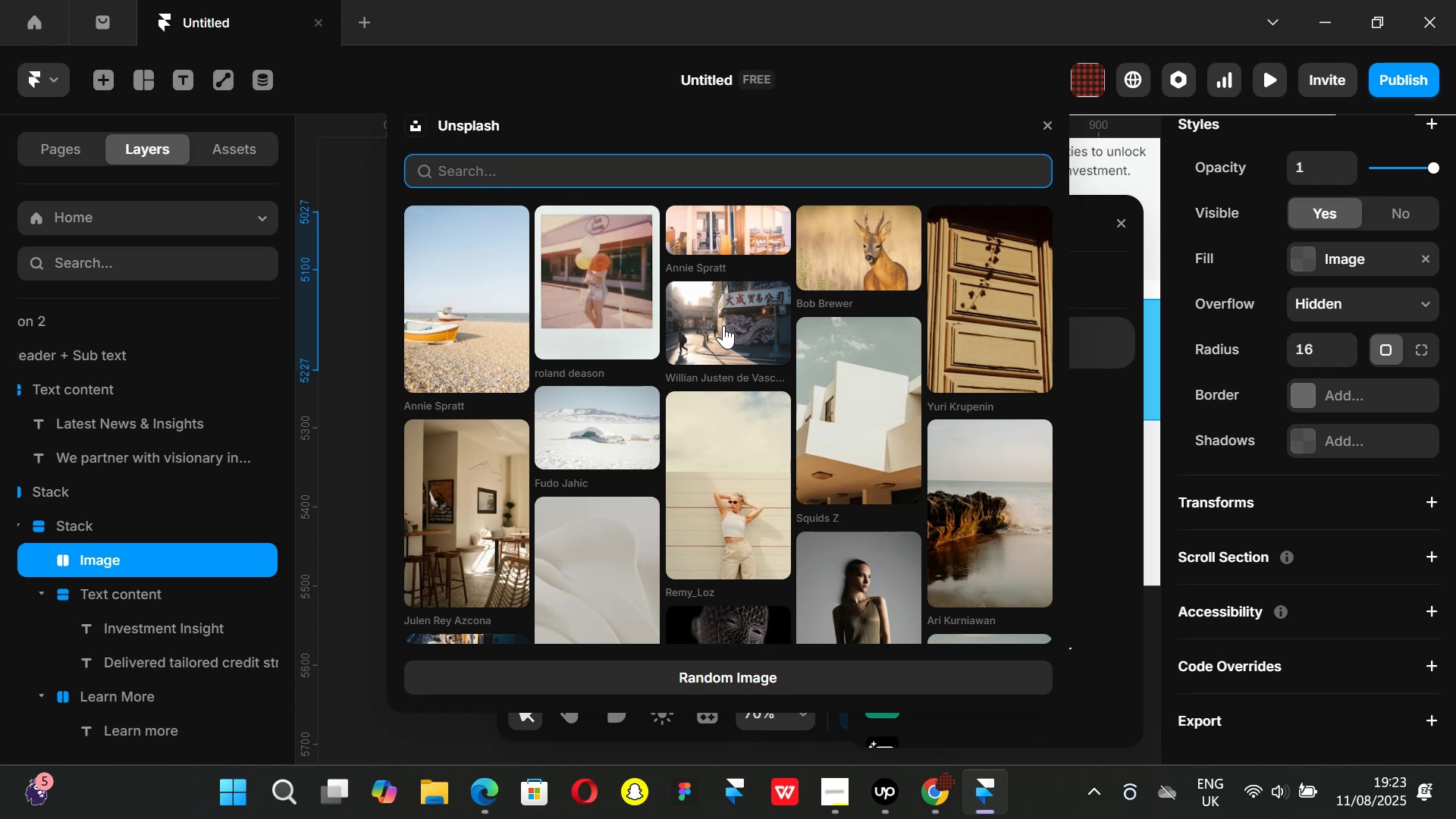 
type(scl)
key(Backspace)
type(ale)
 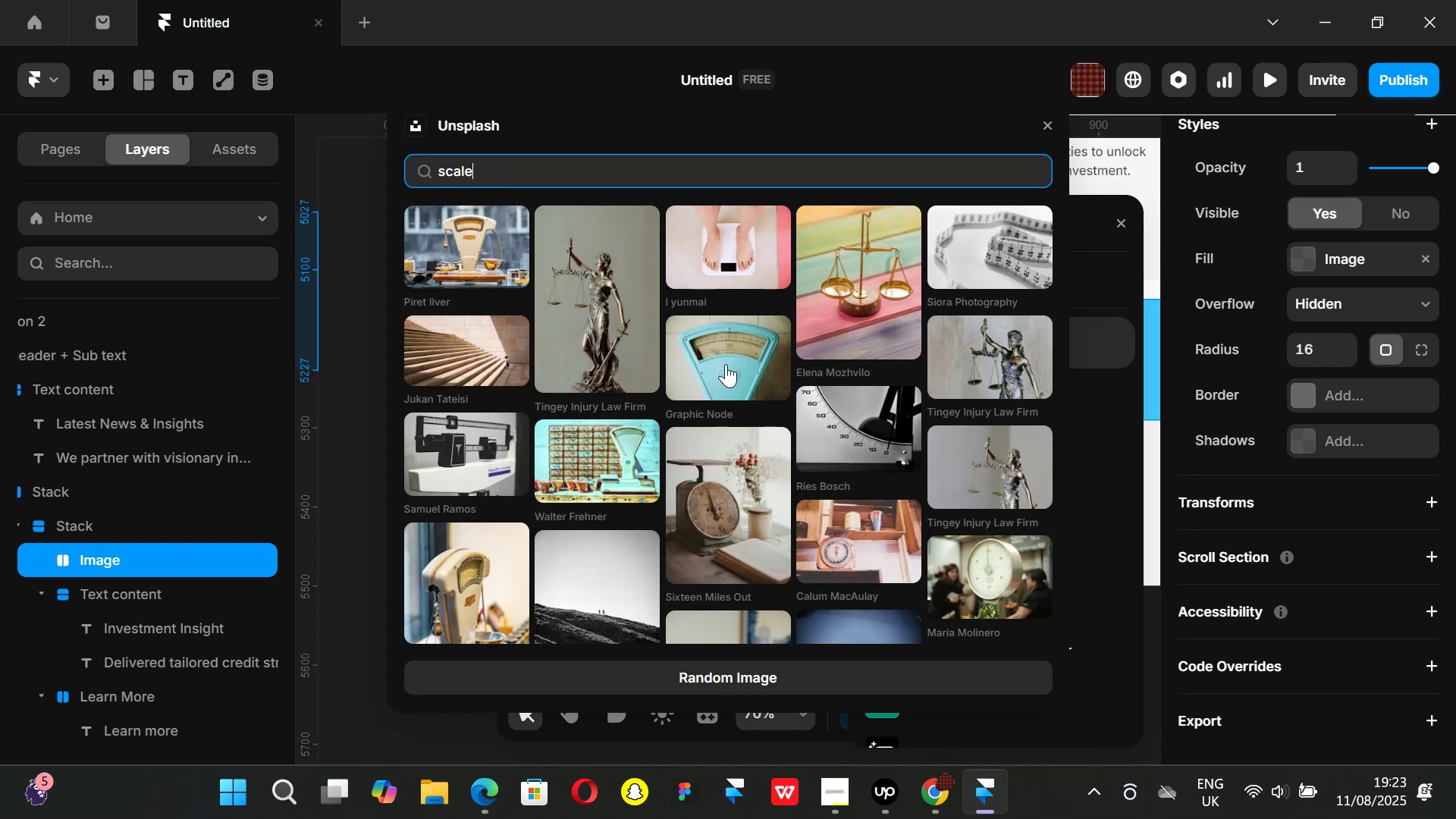 
wait(5.98)
 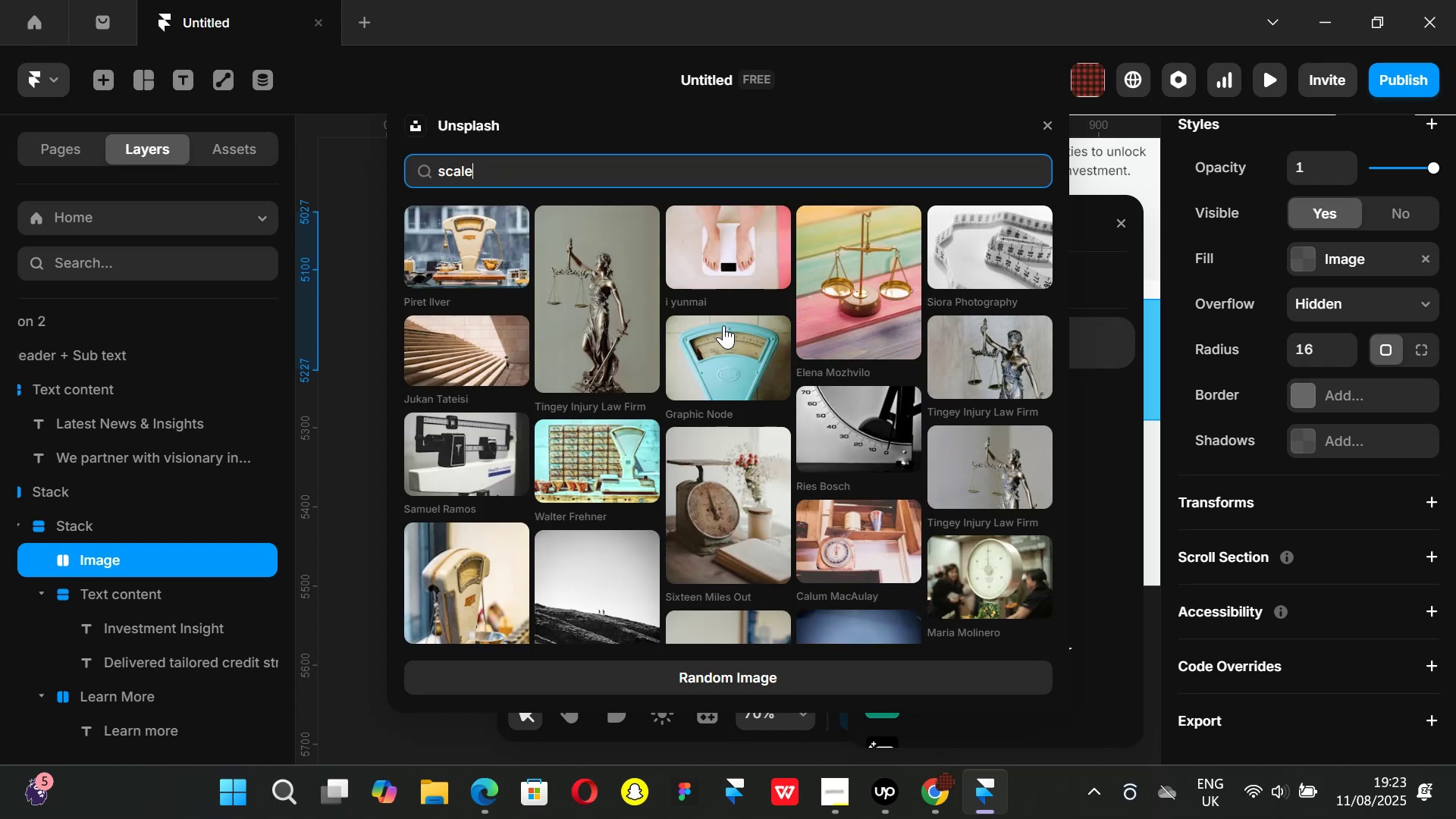 
scroll: coordinate [726, 463], scroll_direction: down, amount: 2.0
 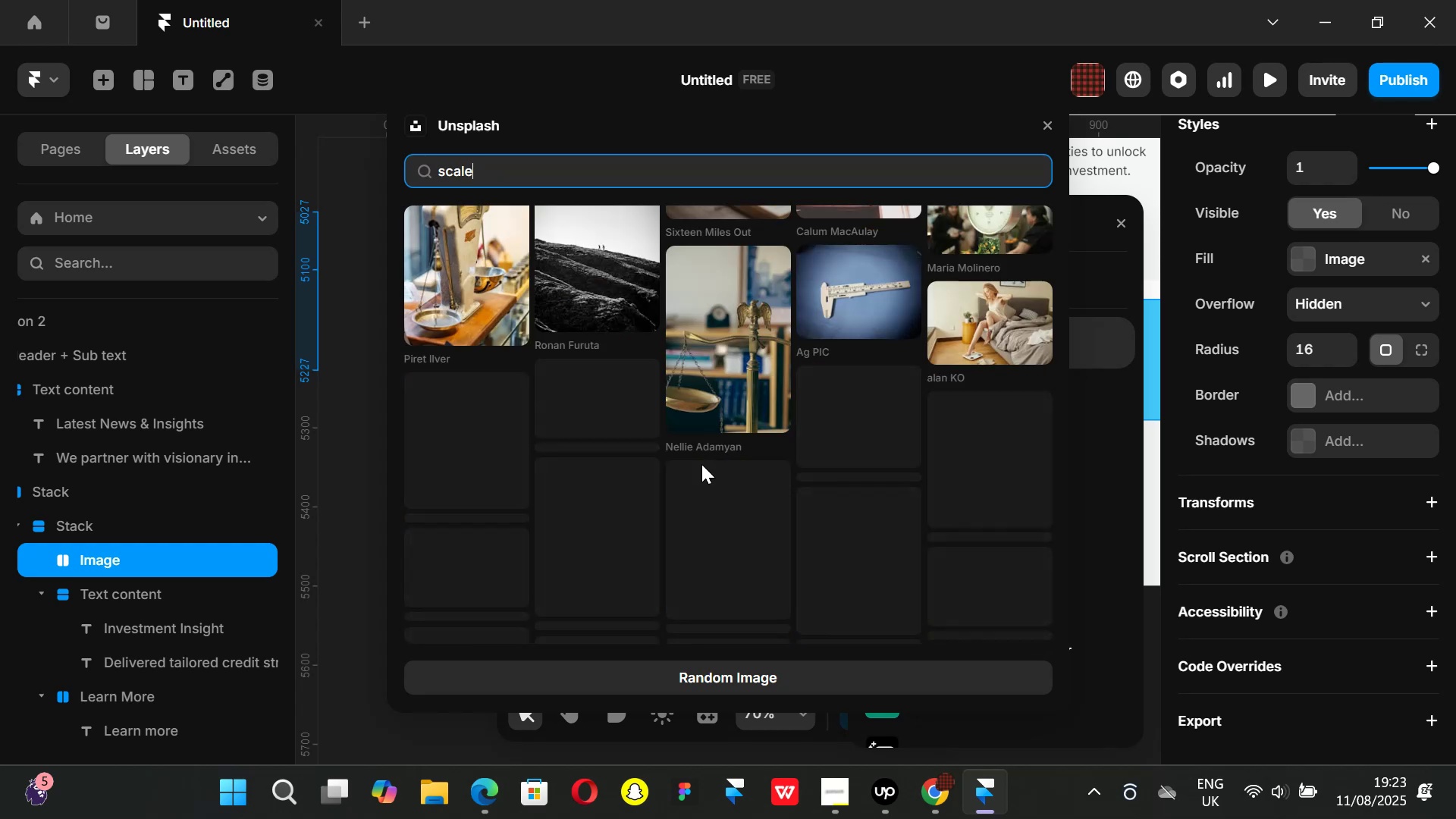 
mouse_move([660, 444])
 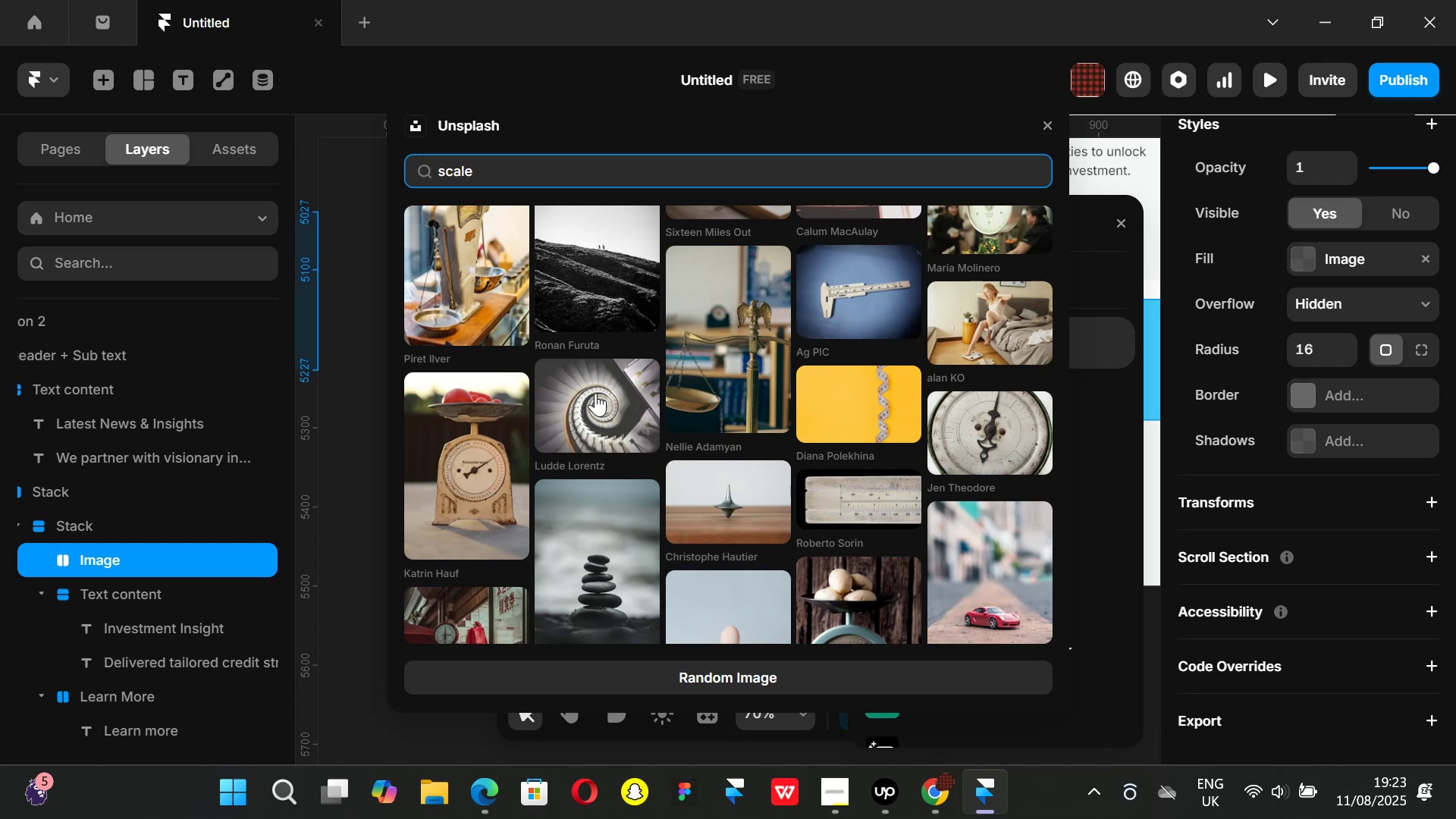 
scroll: coordinate [963, 430], scroll_direction: down, amount: 3.0
 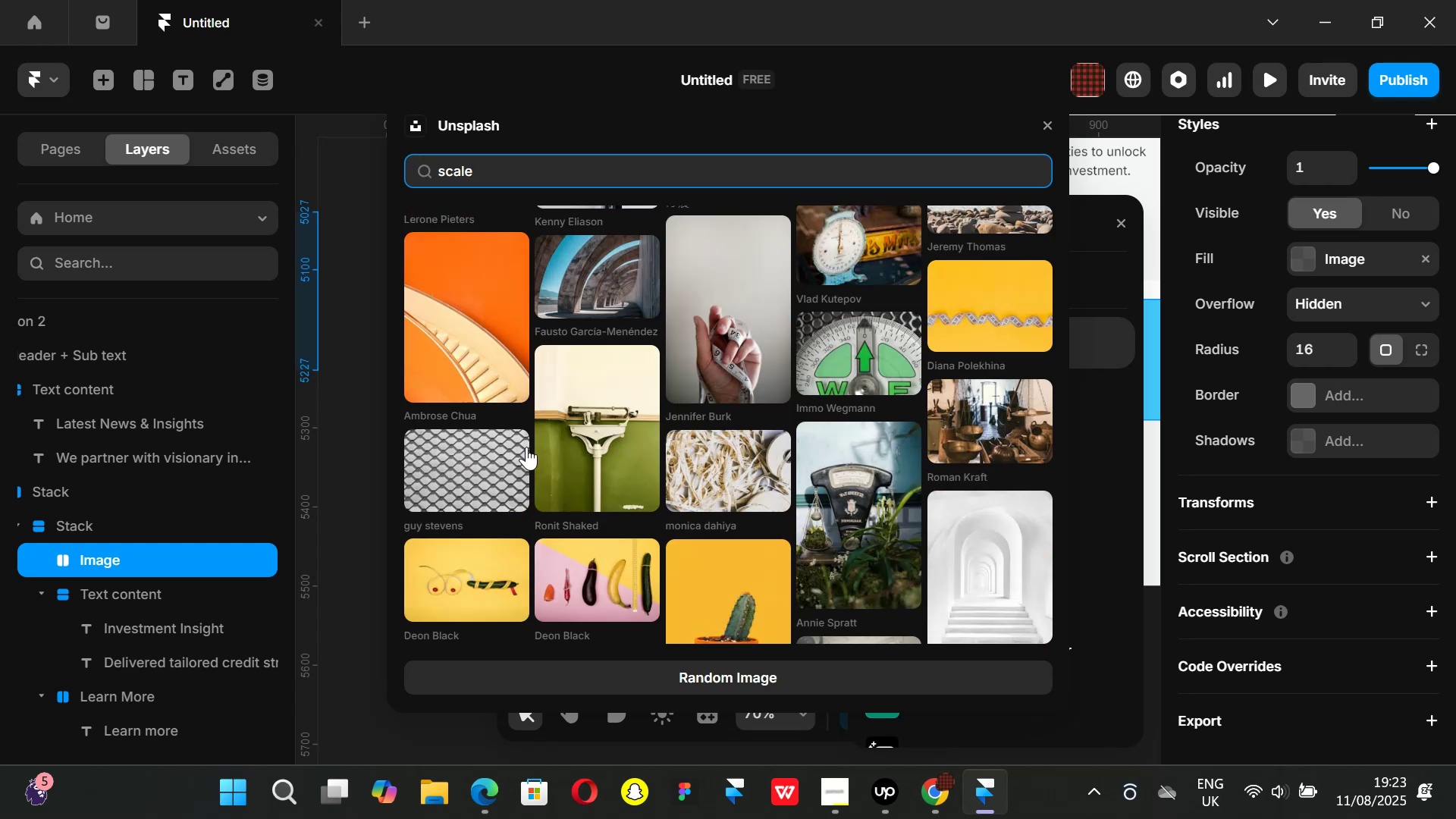 
scroll: coordinate [609, 421], scroll_direction: up, amount: 2.0
 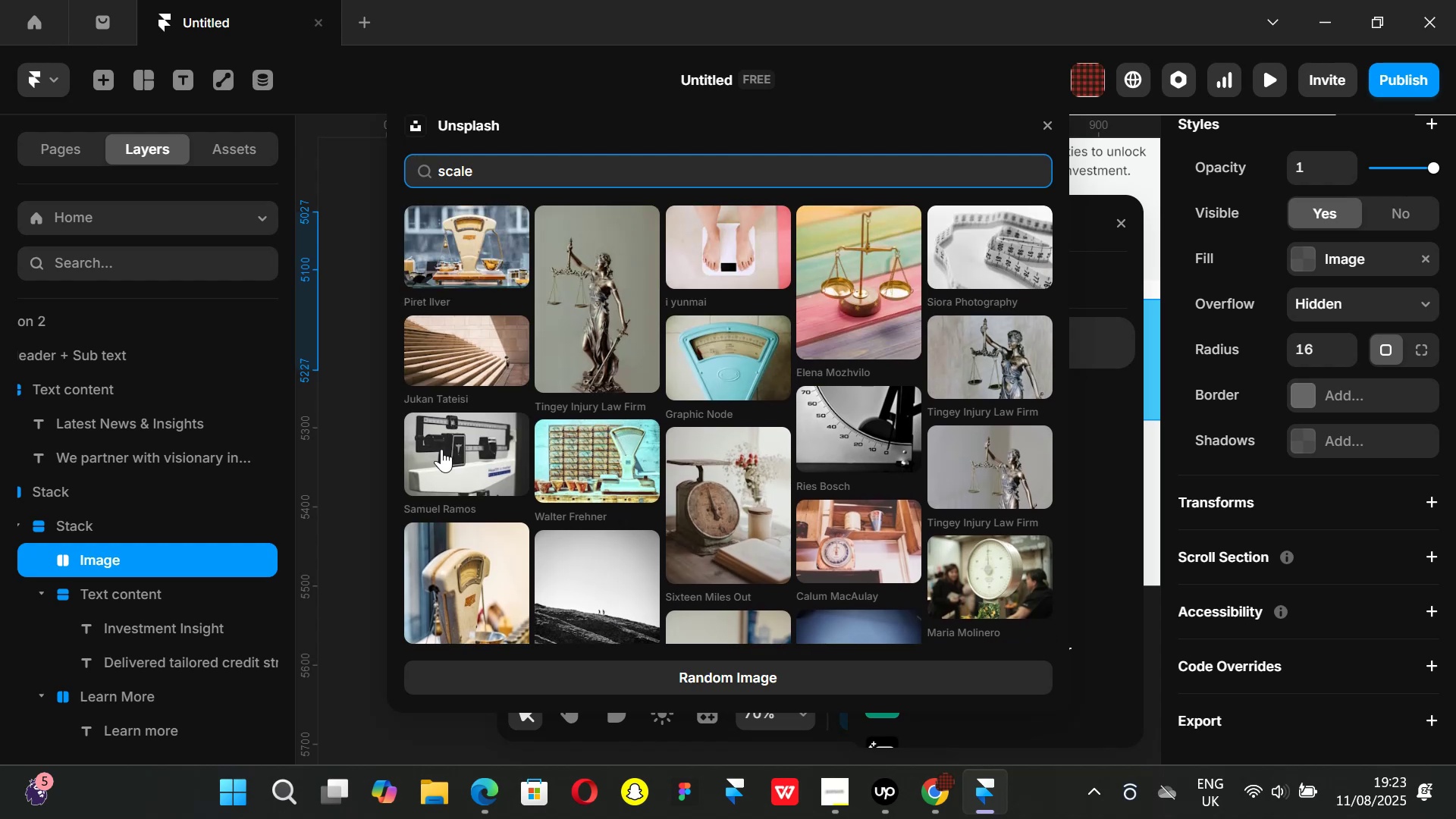 
left_click([440, 448])
 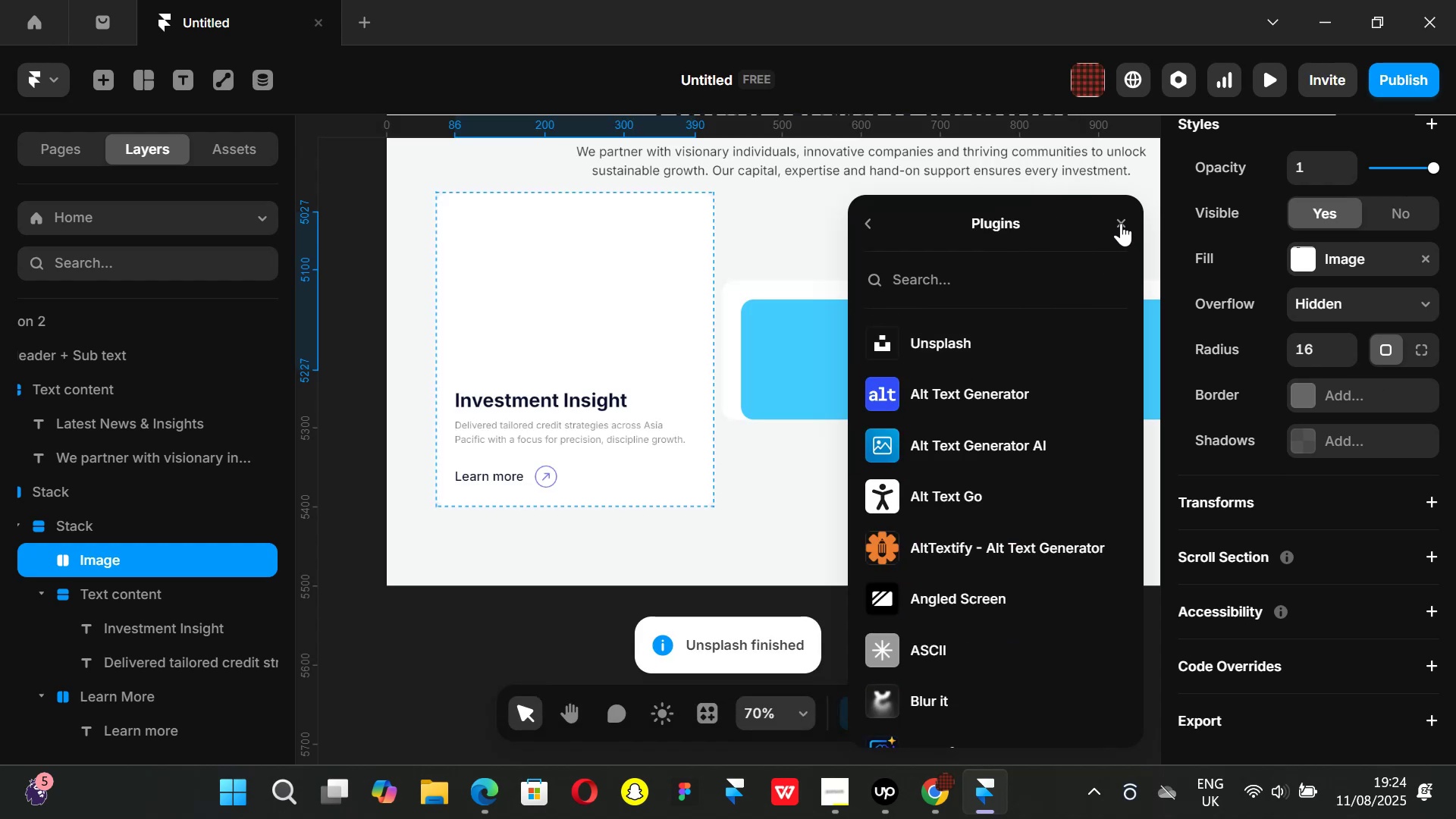 
wait(5.49)
 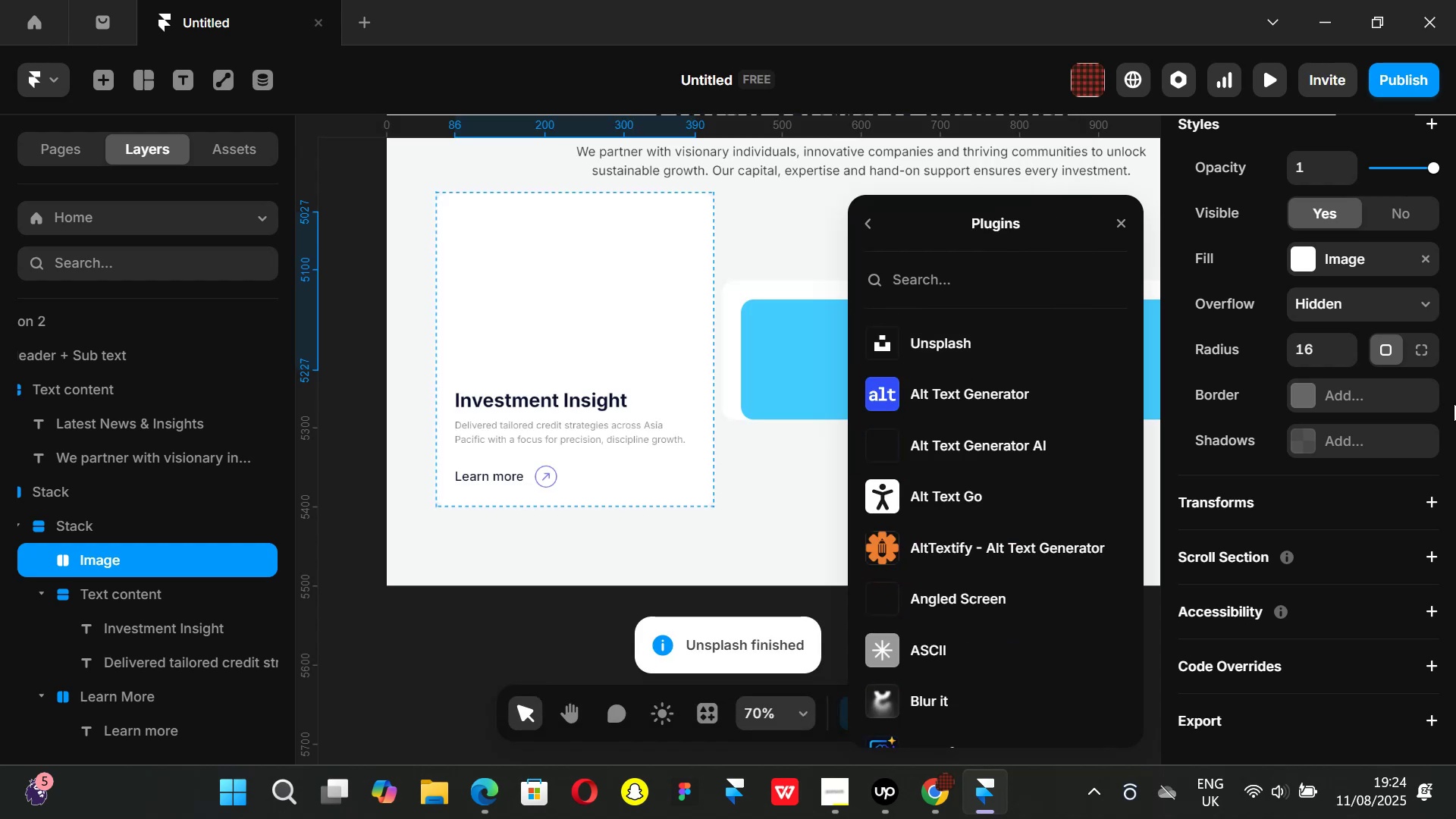 
left_click([1121, 223])
 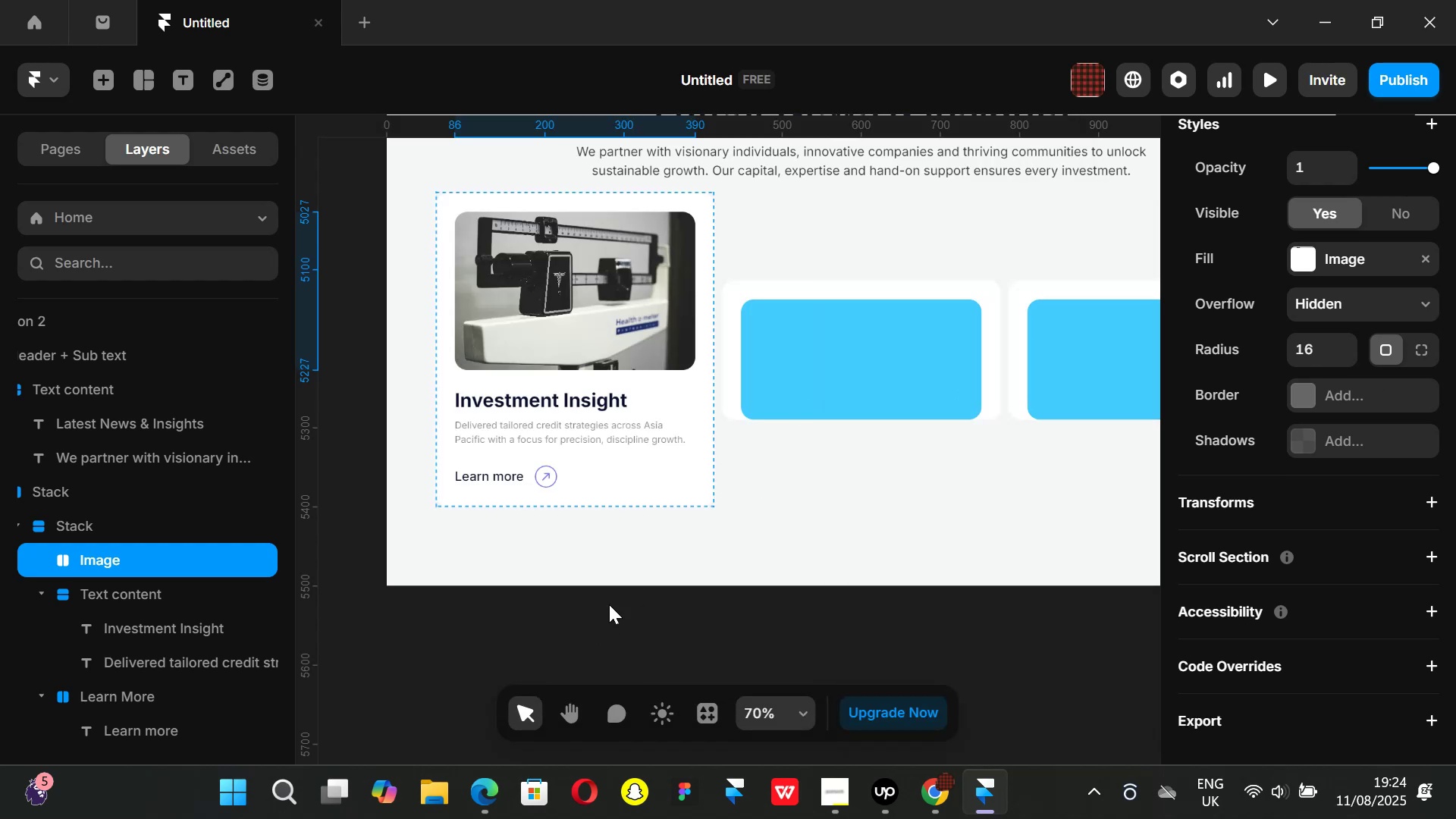 
left_click([463, 633])
 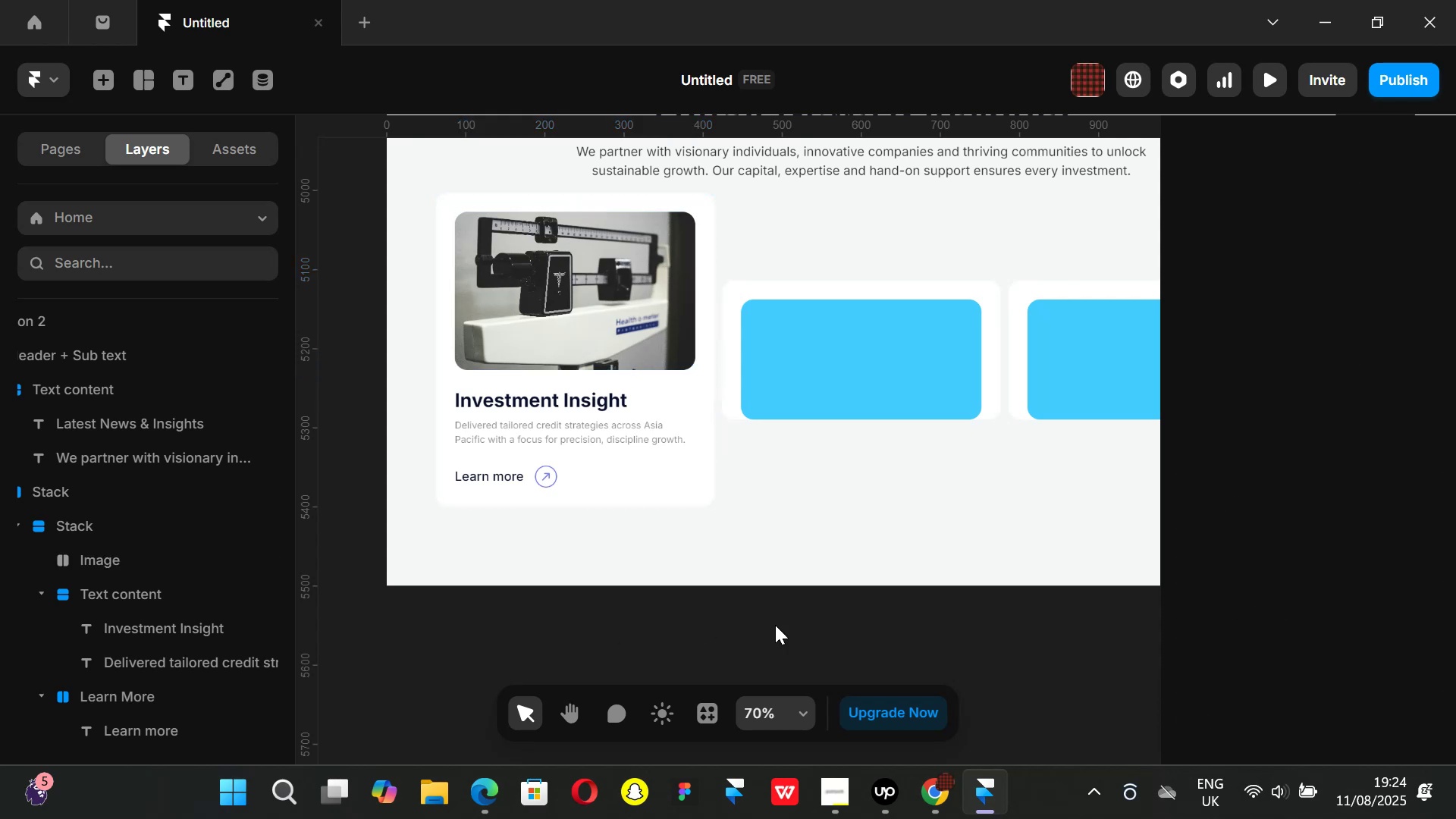 
left_click_drag(start_coordinate=[941, 811], to_coordinate=[937, 811])
 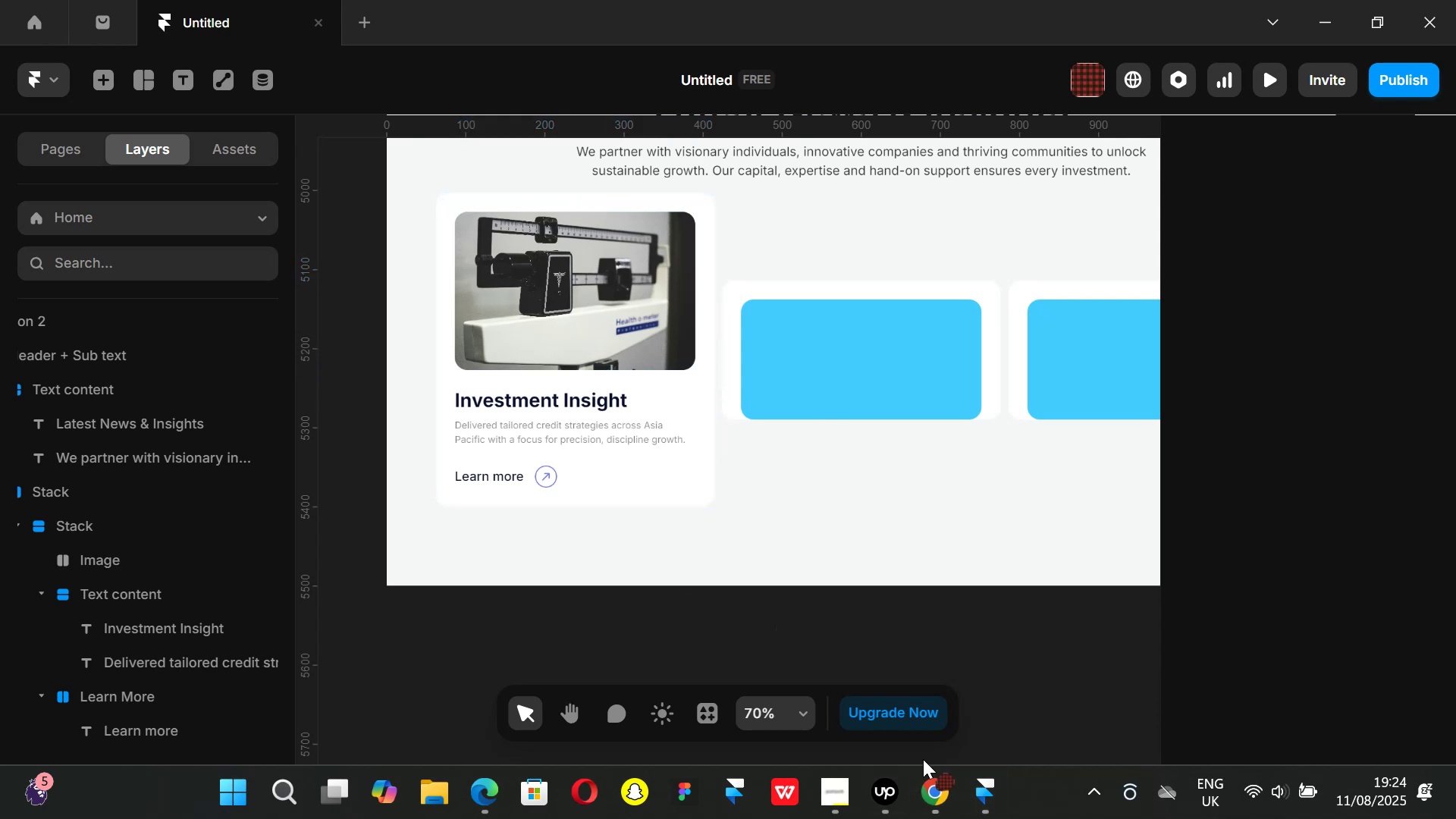 
left_click([940, 789])
 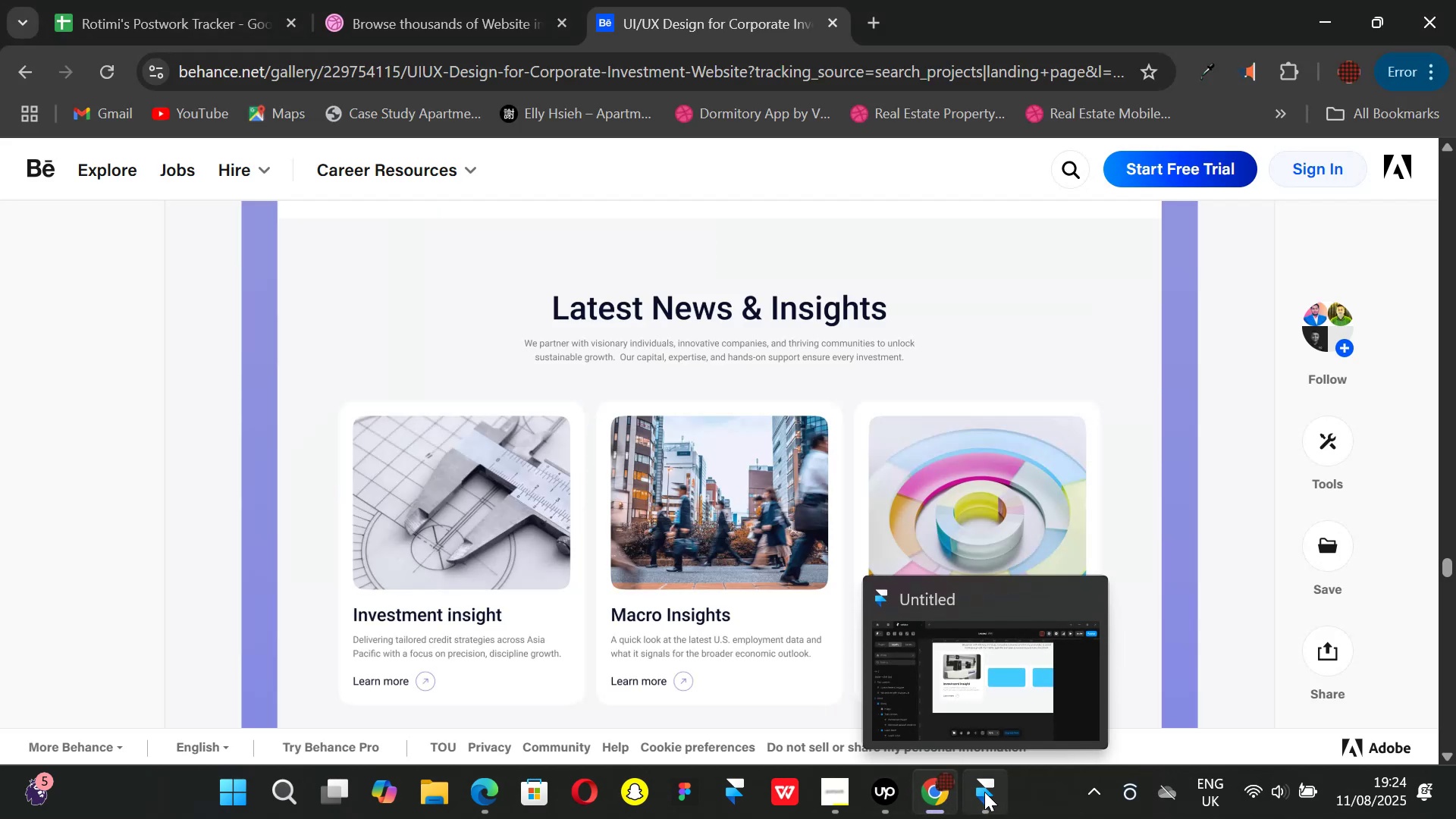 
left_click([984, 792])
 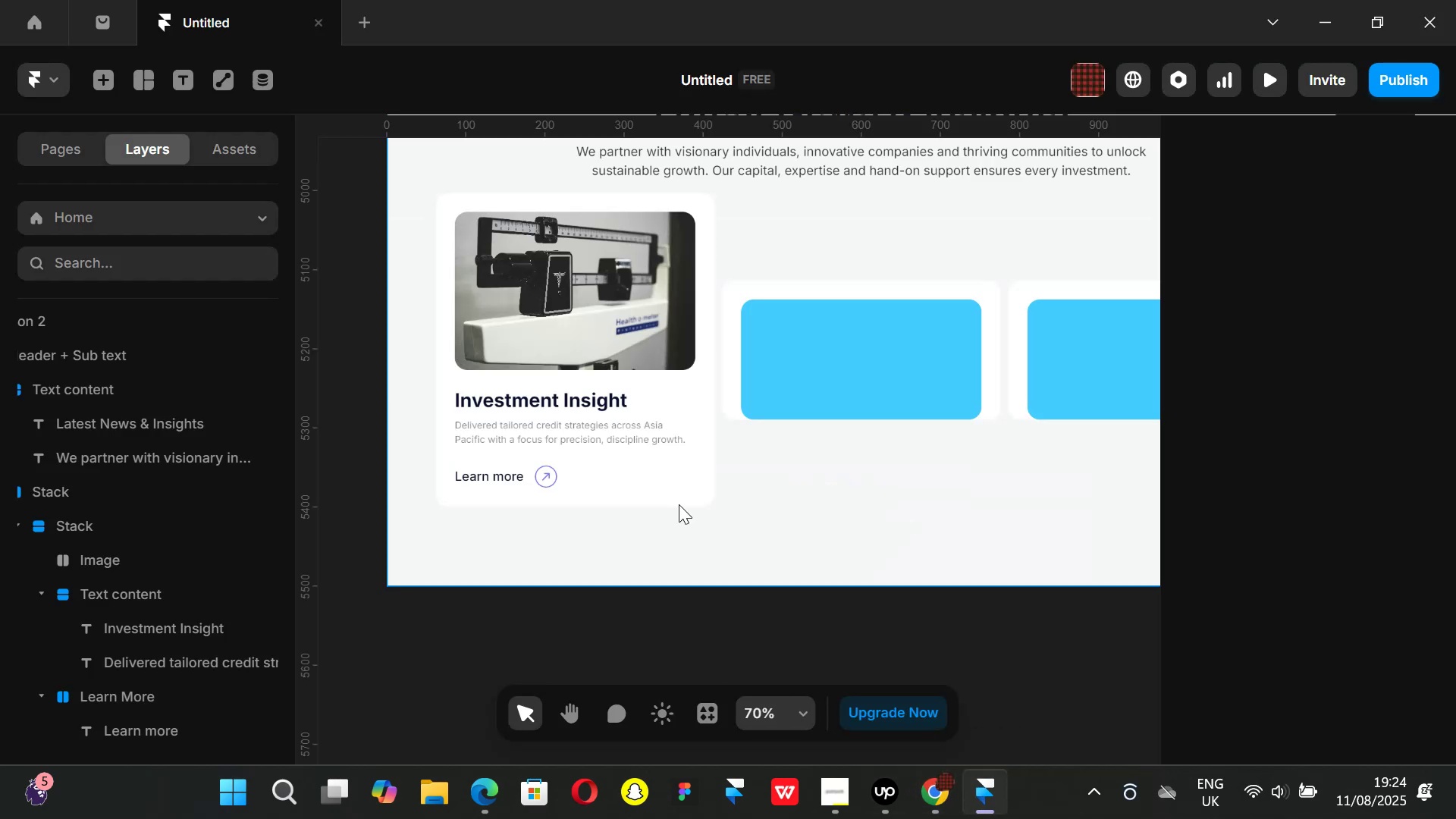 
left_click([658, 475])
 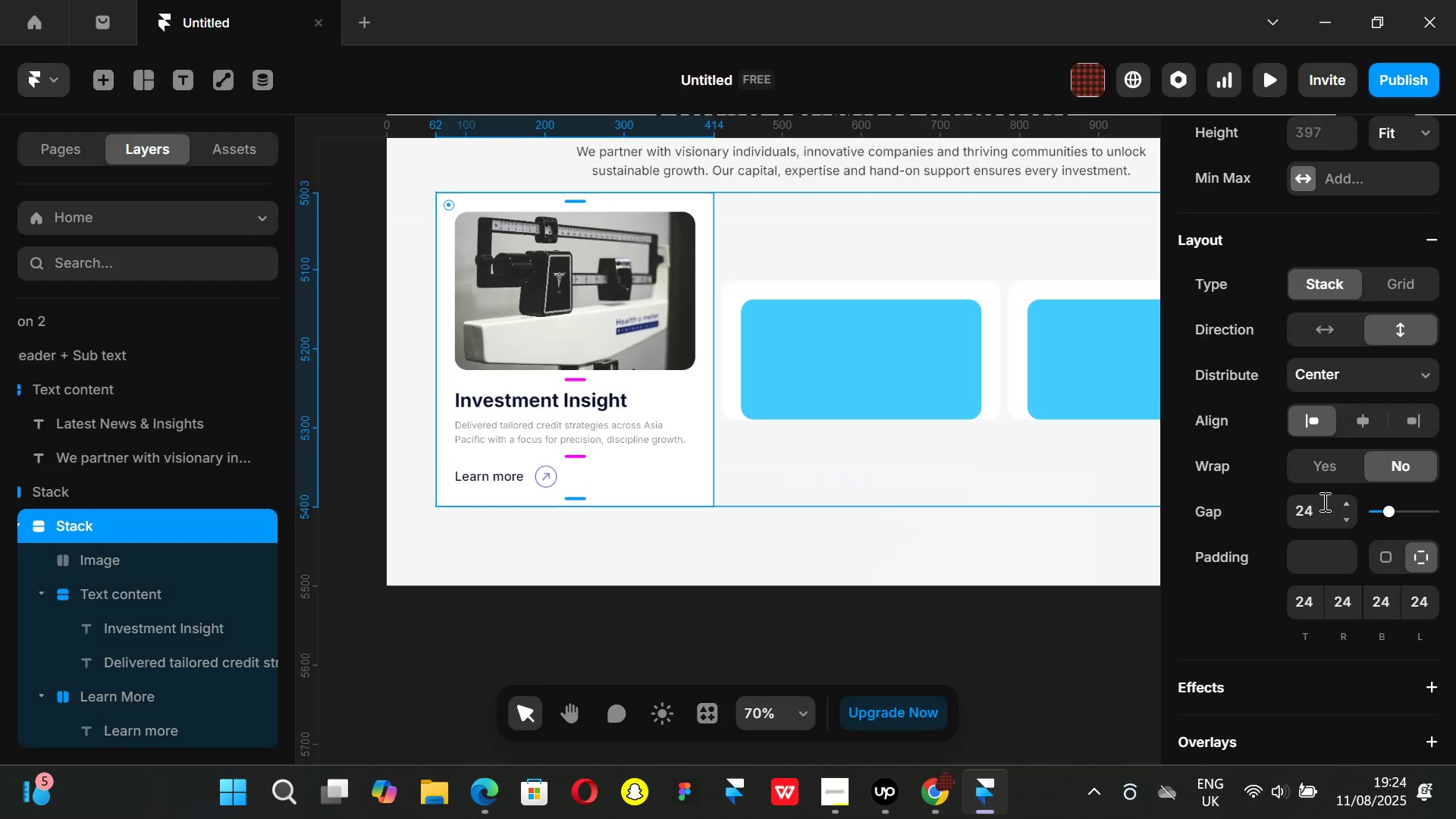 
left_click([1323, 512])
 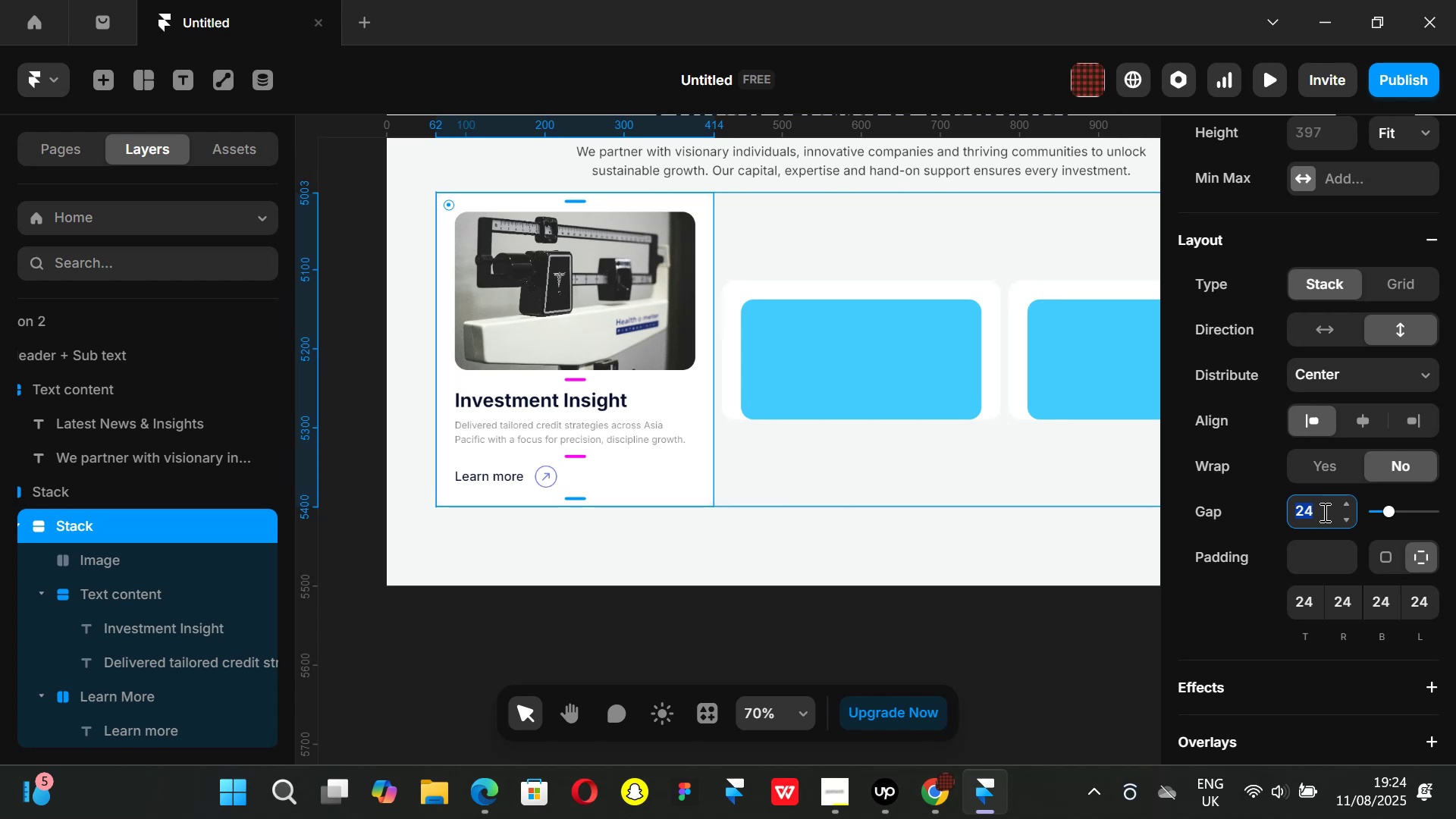 
type(20)
 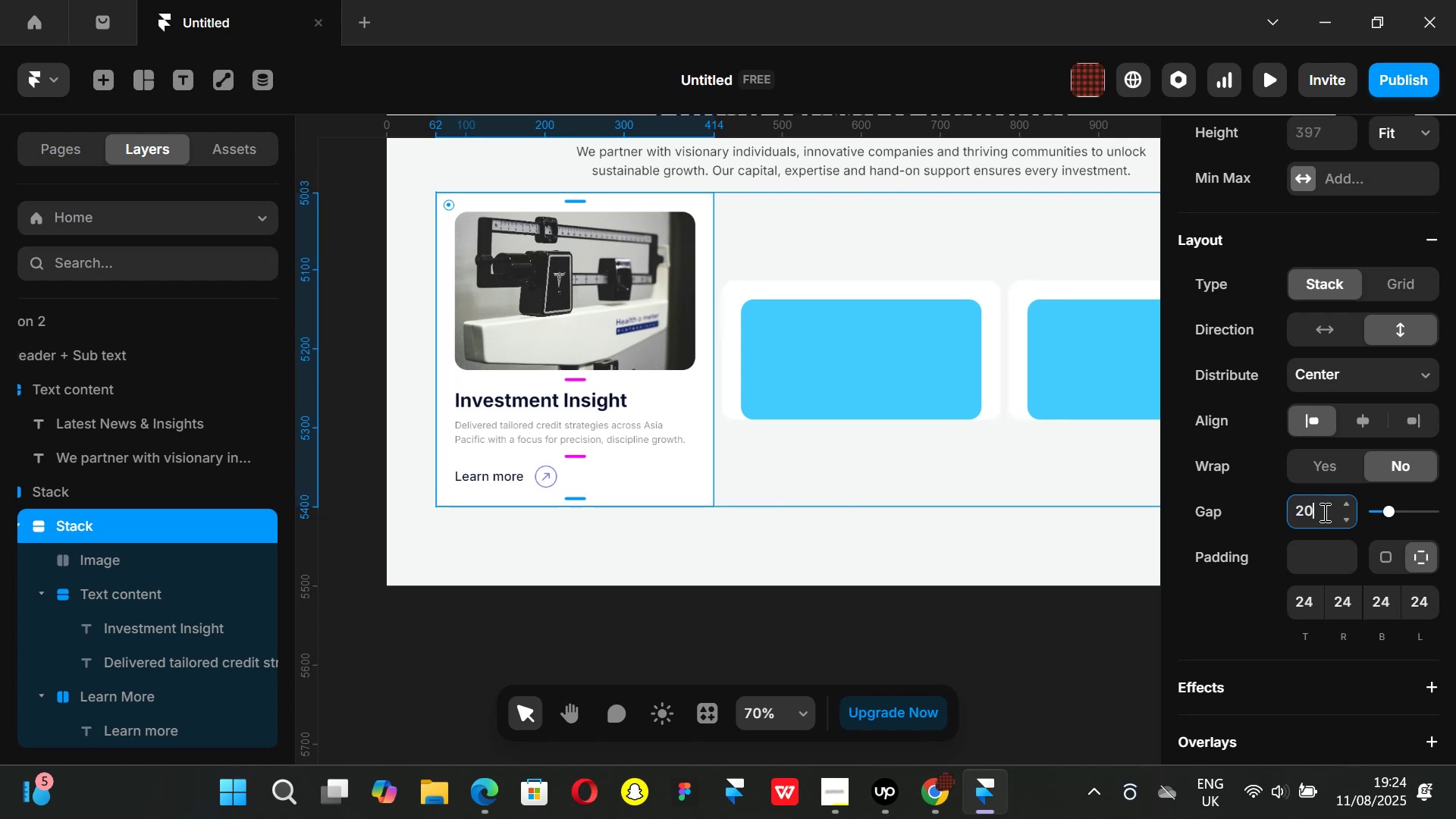 
key(Enter)
 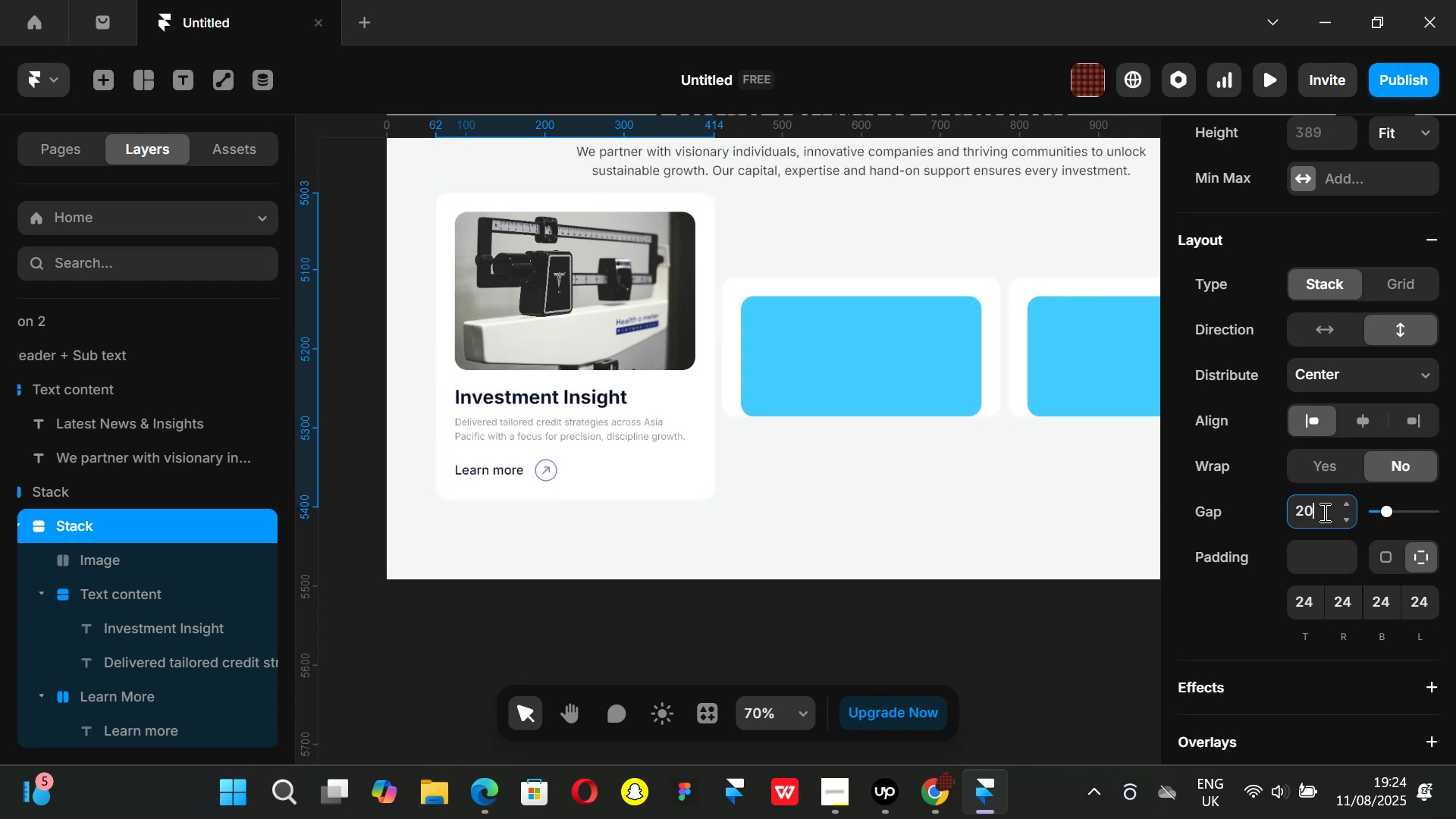 
key(Backspace)
key(Backspace)
key(Backspace)
type(18)
 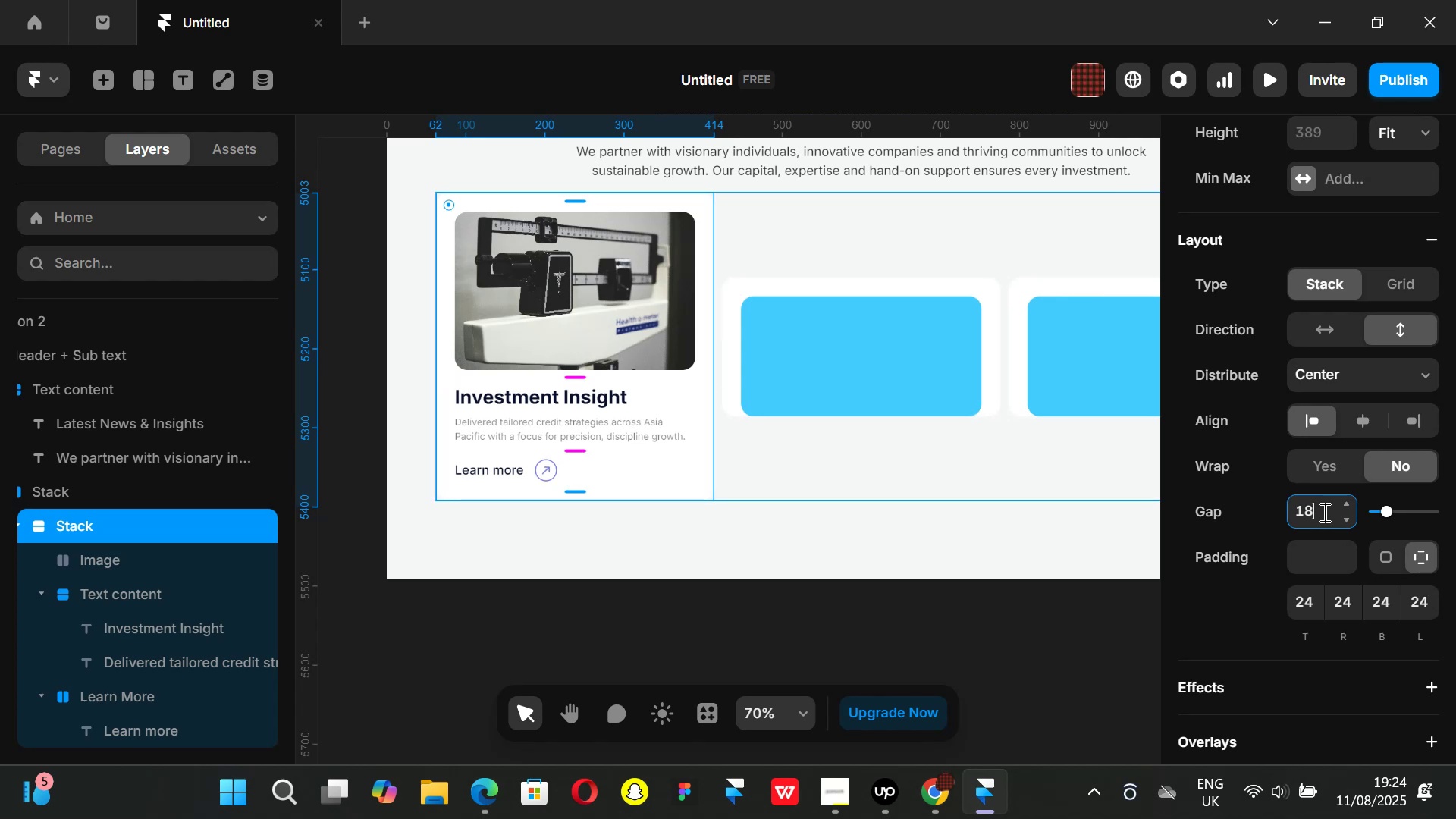 
key(Enter)
 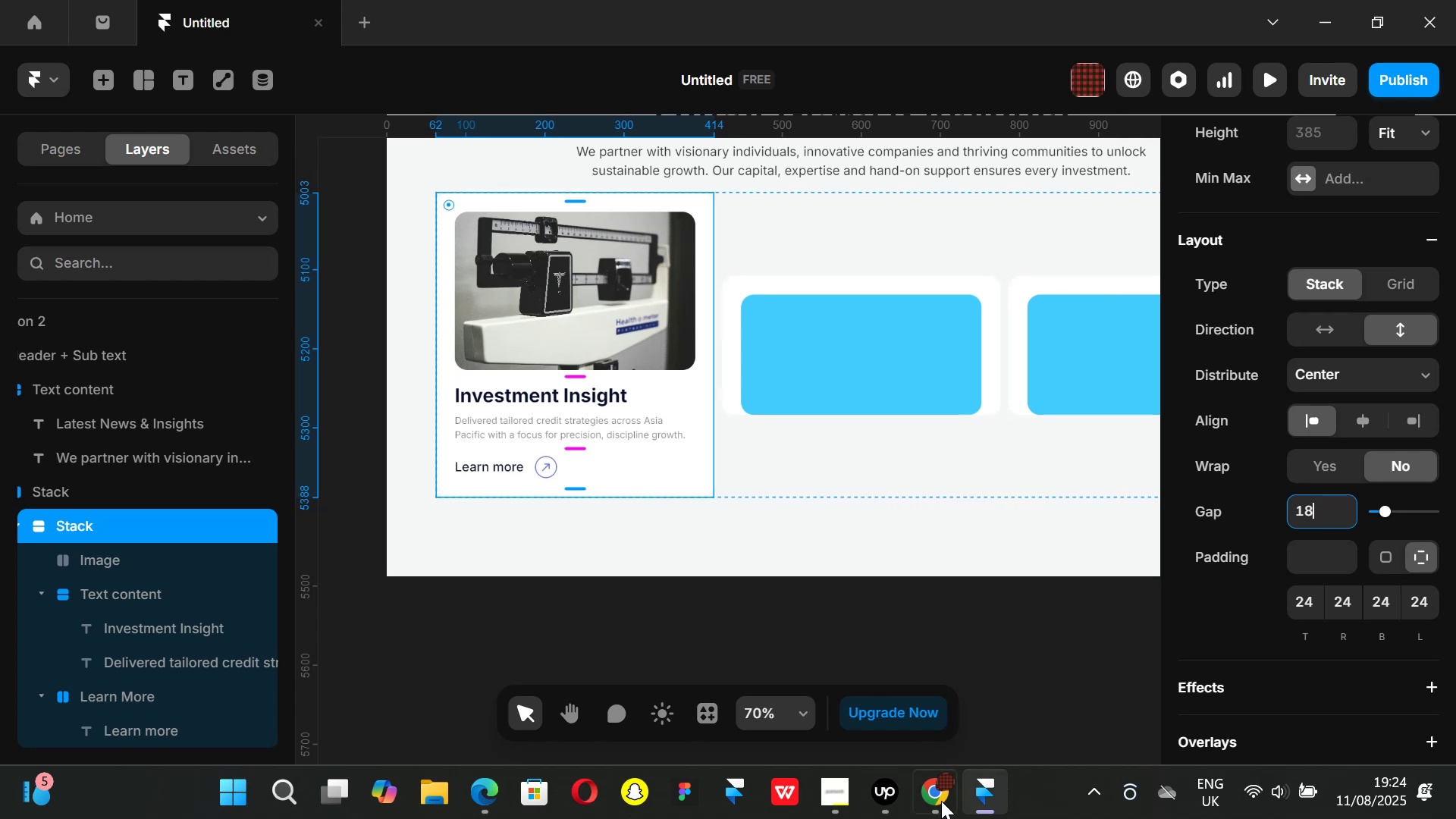 
left_click([920, 808])
 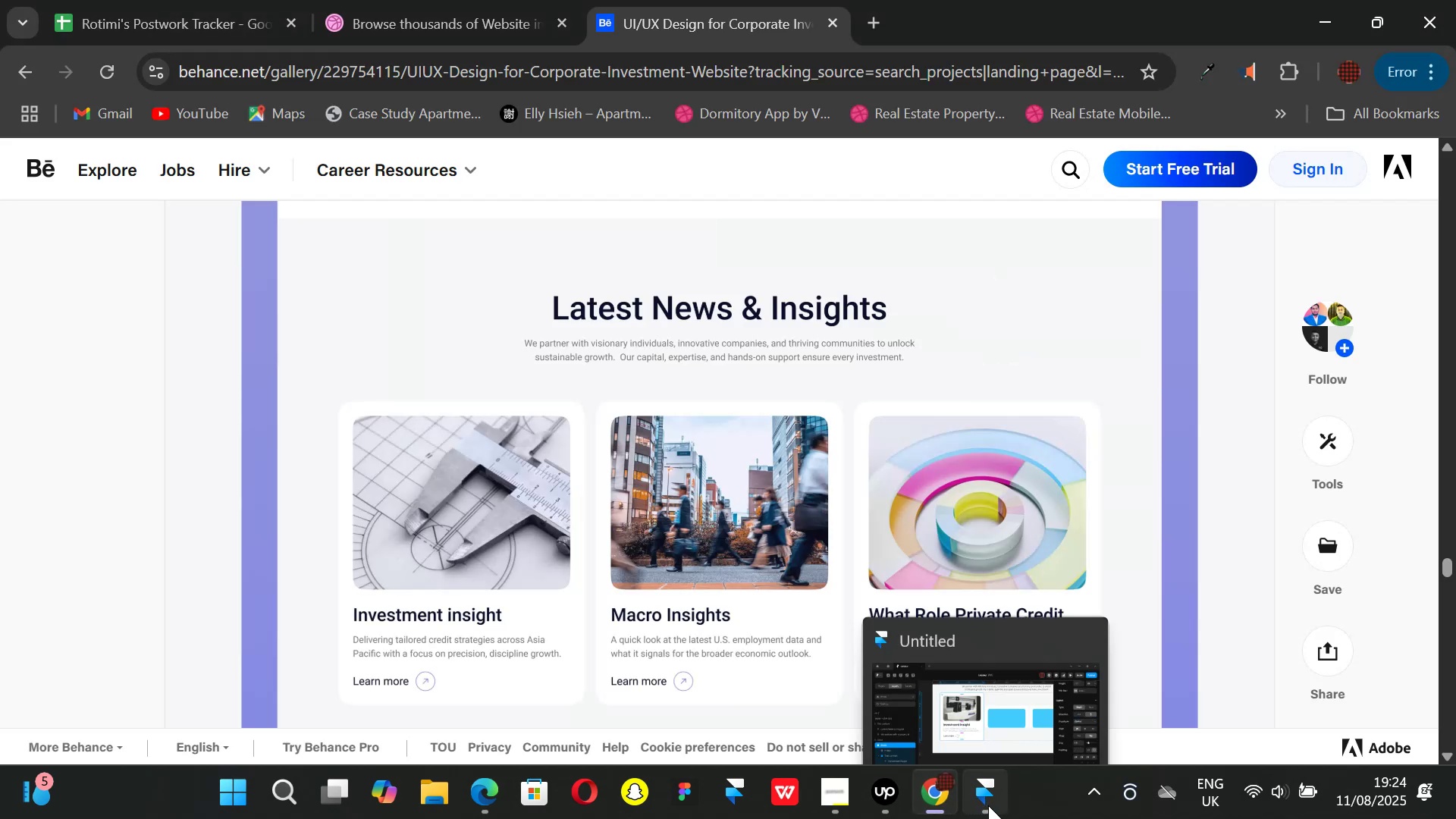 
left_click([989, 805])
 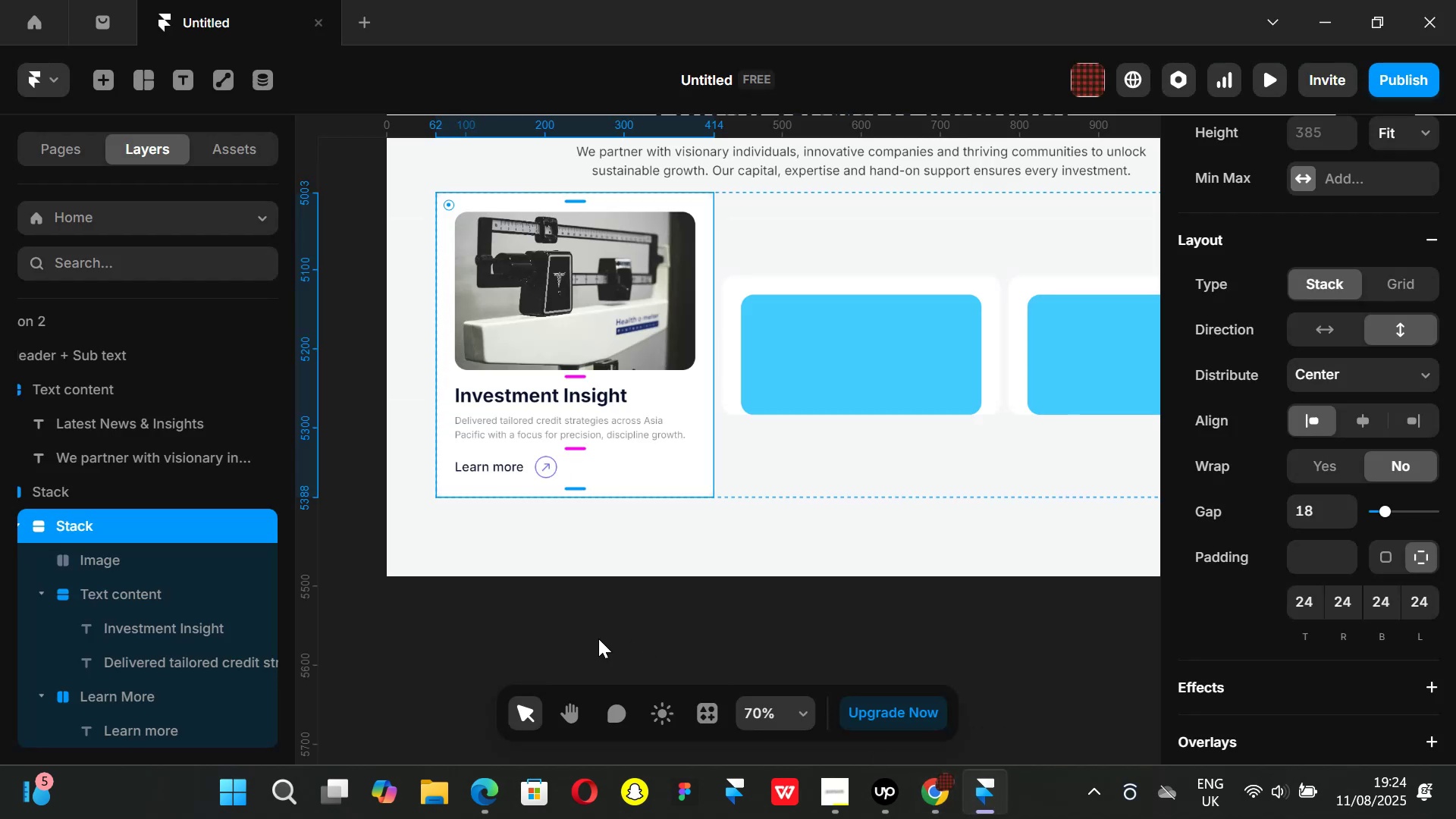 
left_click([567, 635])
 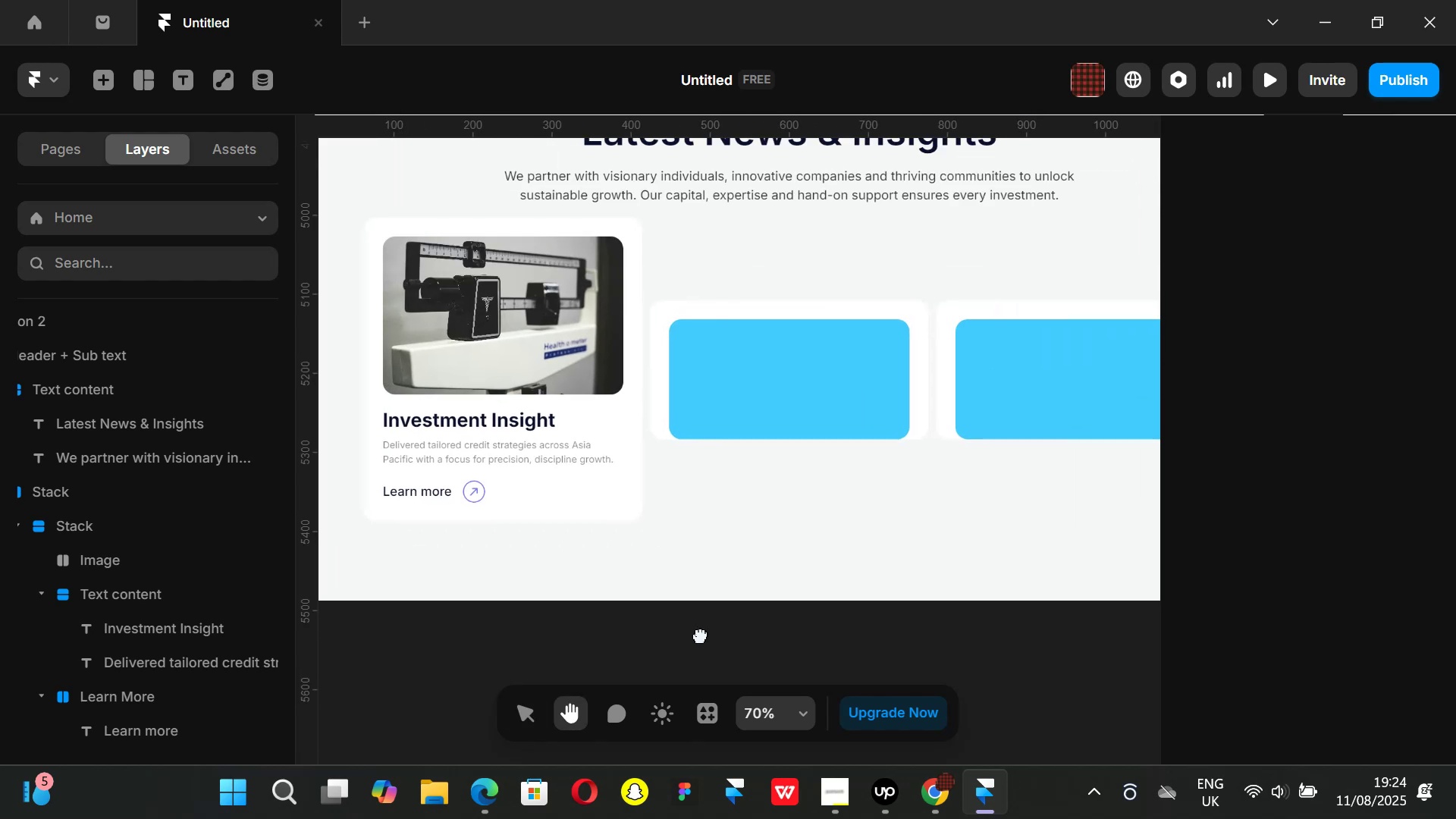 
wait(5.12)
 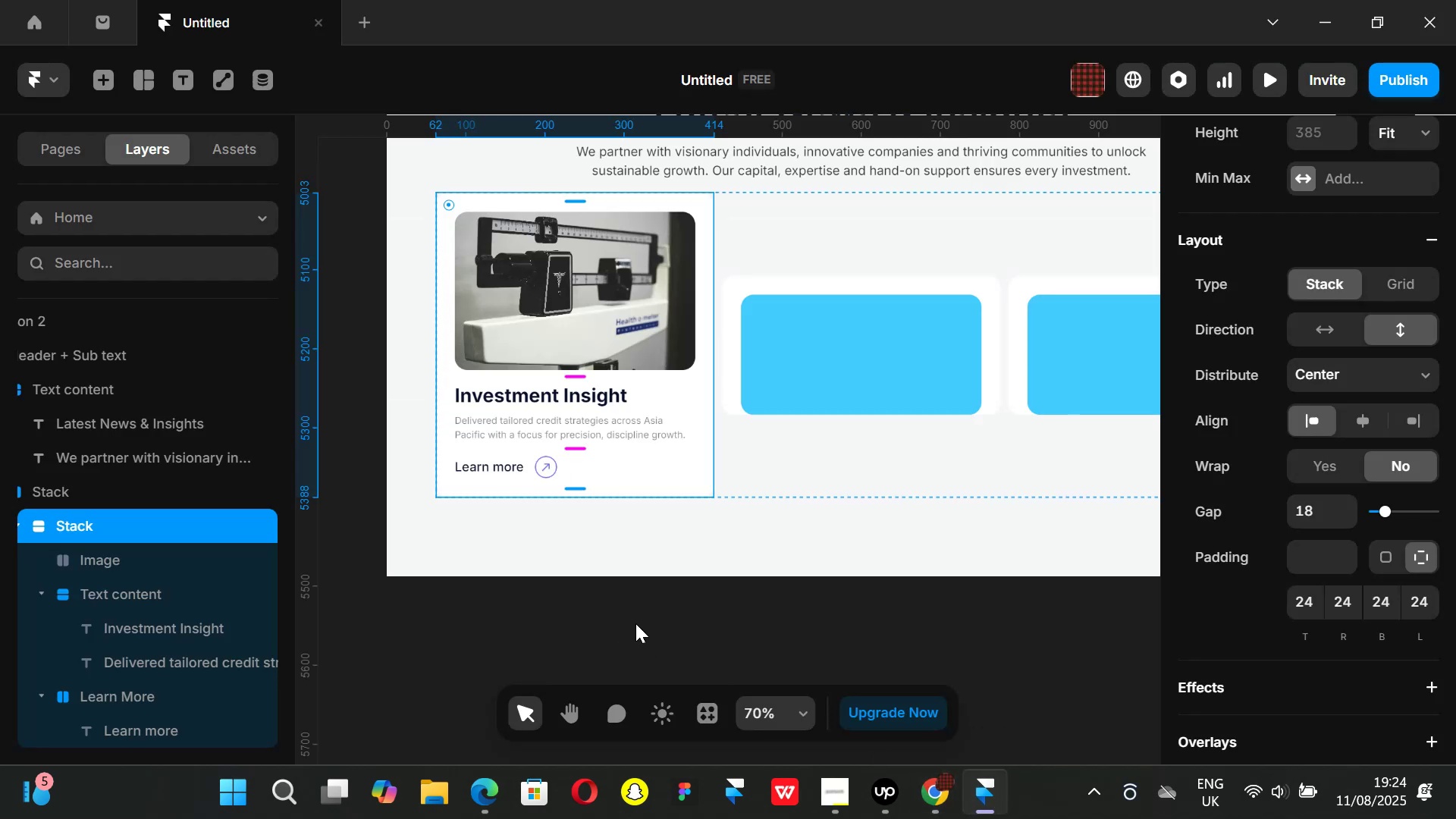 
left_click([950, 790])
 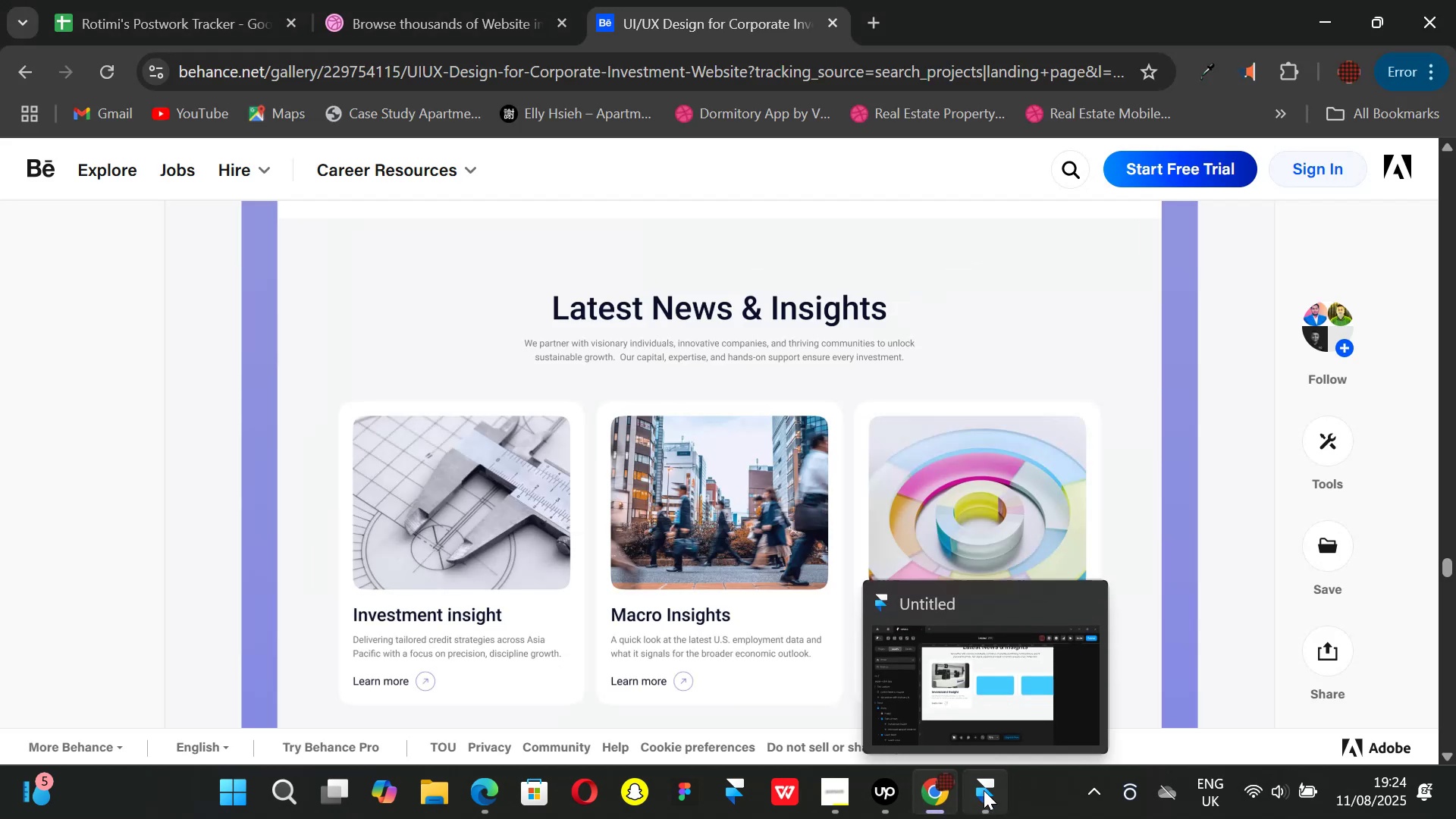 
left_click([984, 790])
 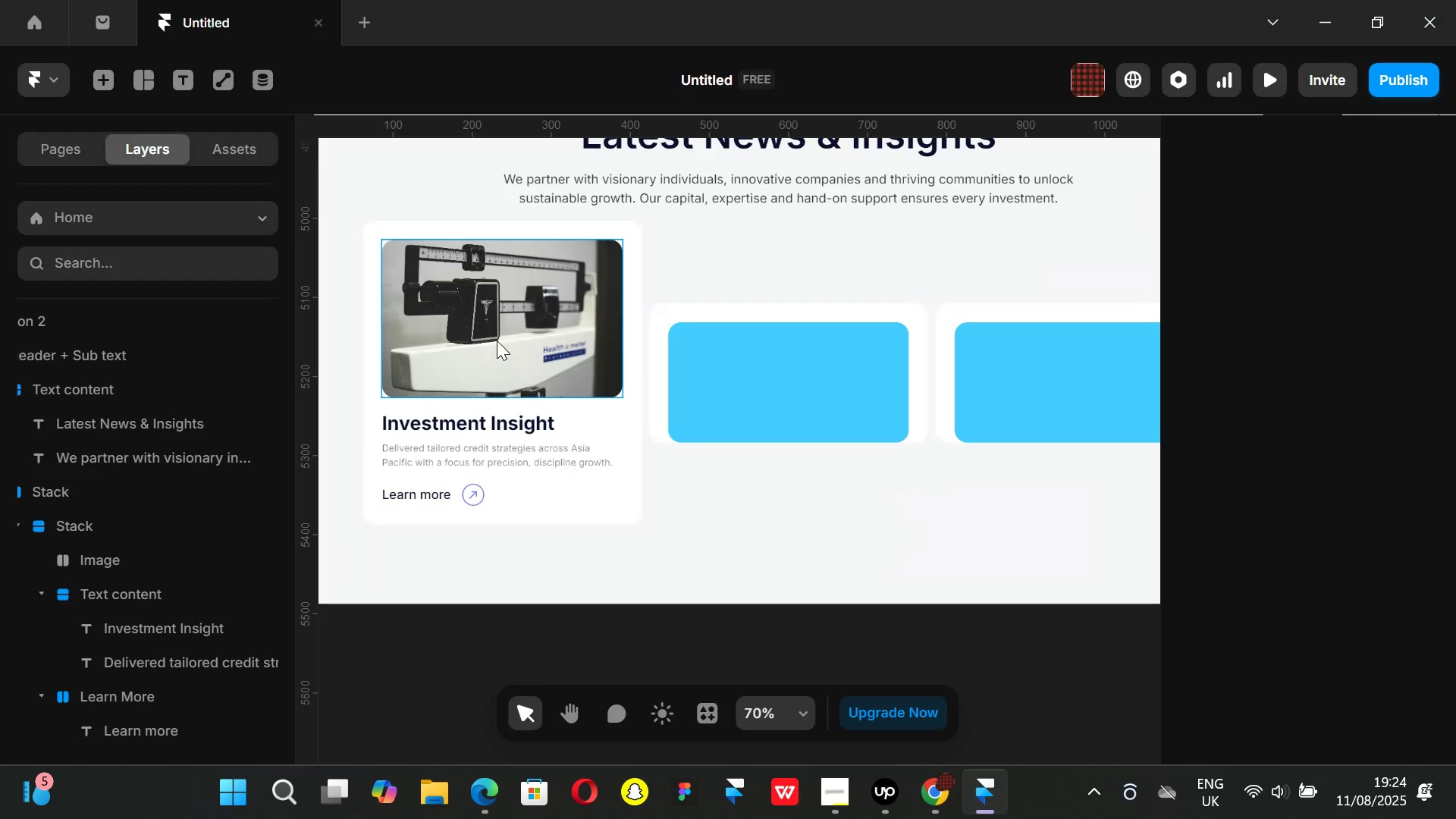 
left_click([497, 340])
 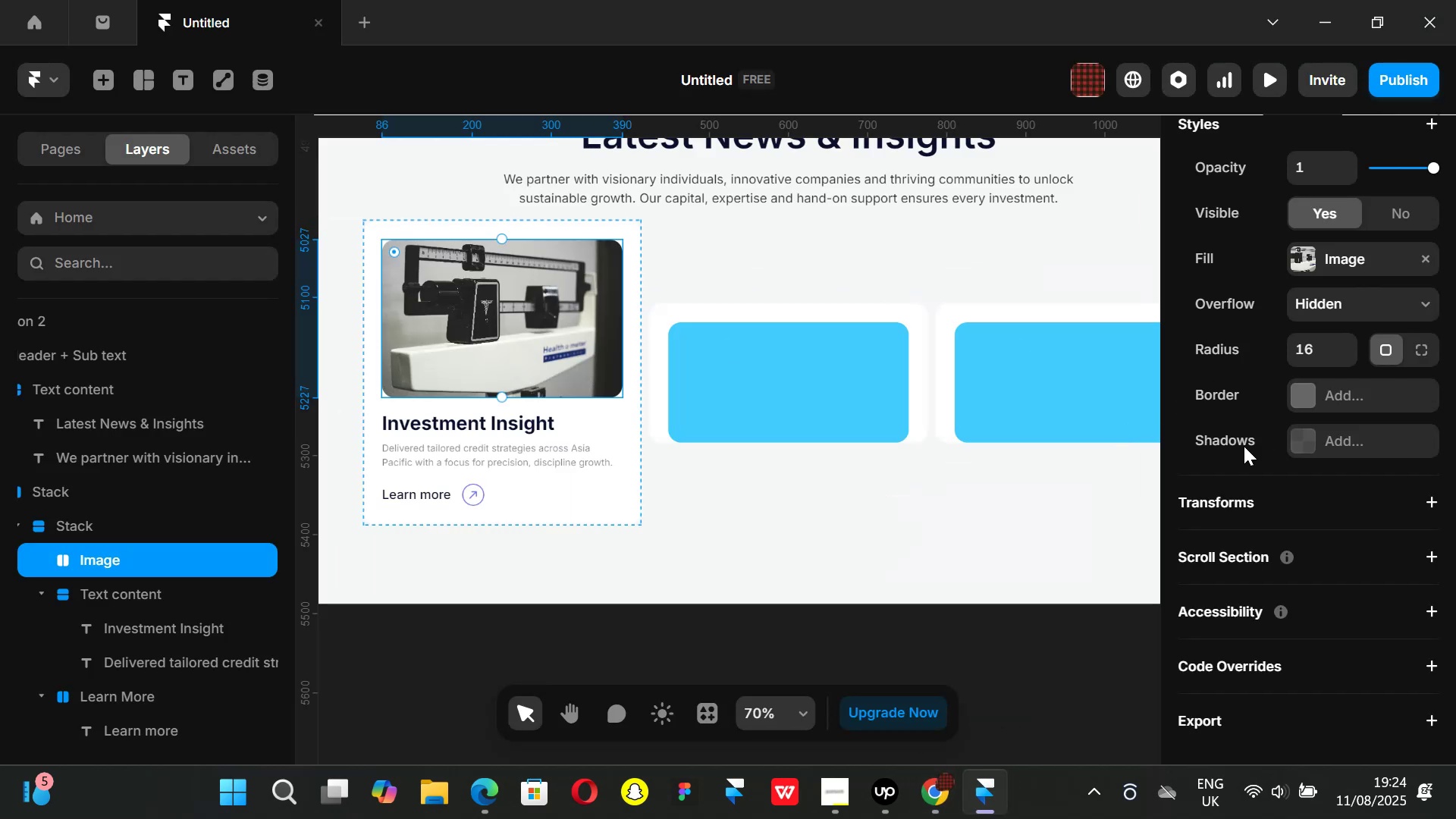 
scroll: coordinate [1320, 403], scroll_direction: up, amount: 4.0
 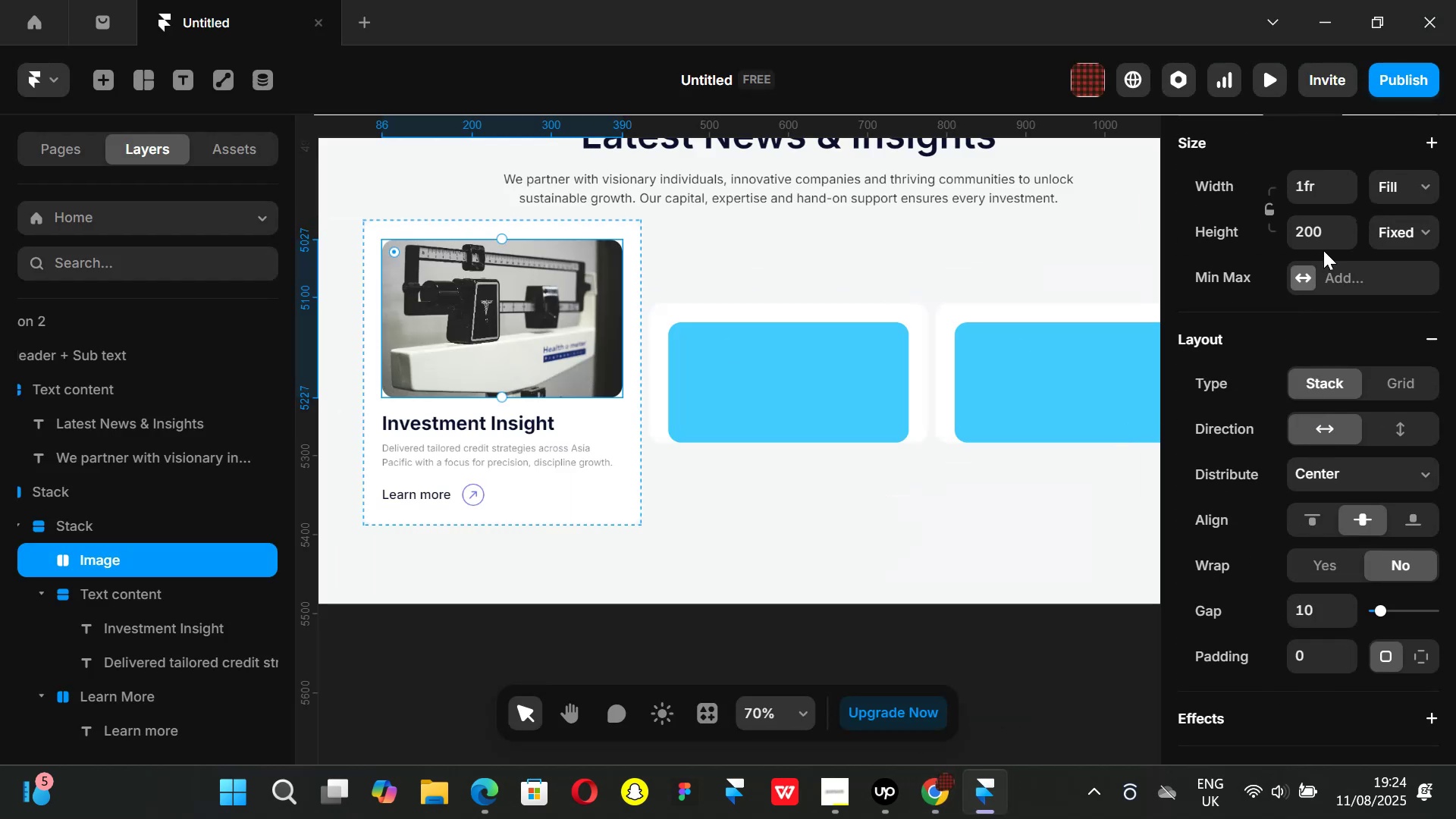 
left_click([1323, 231])
 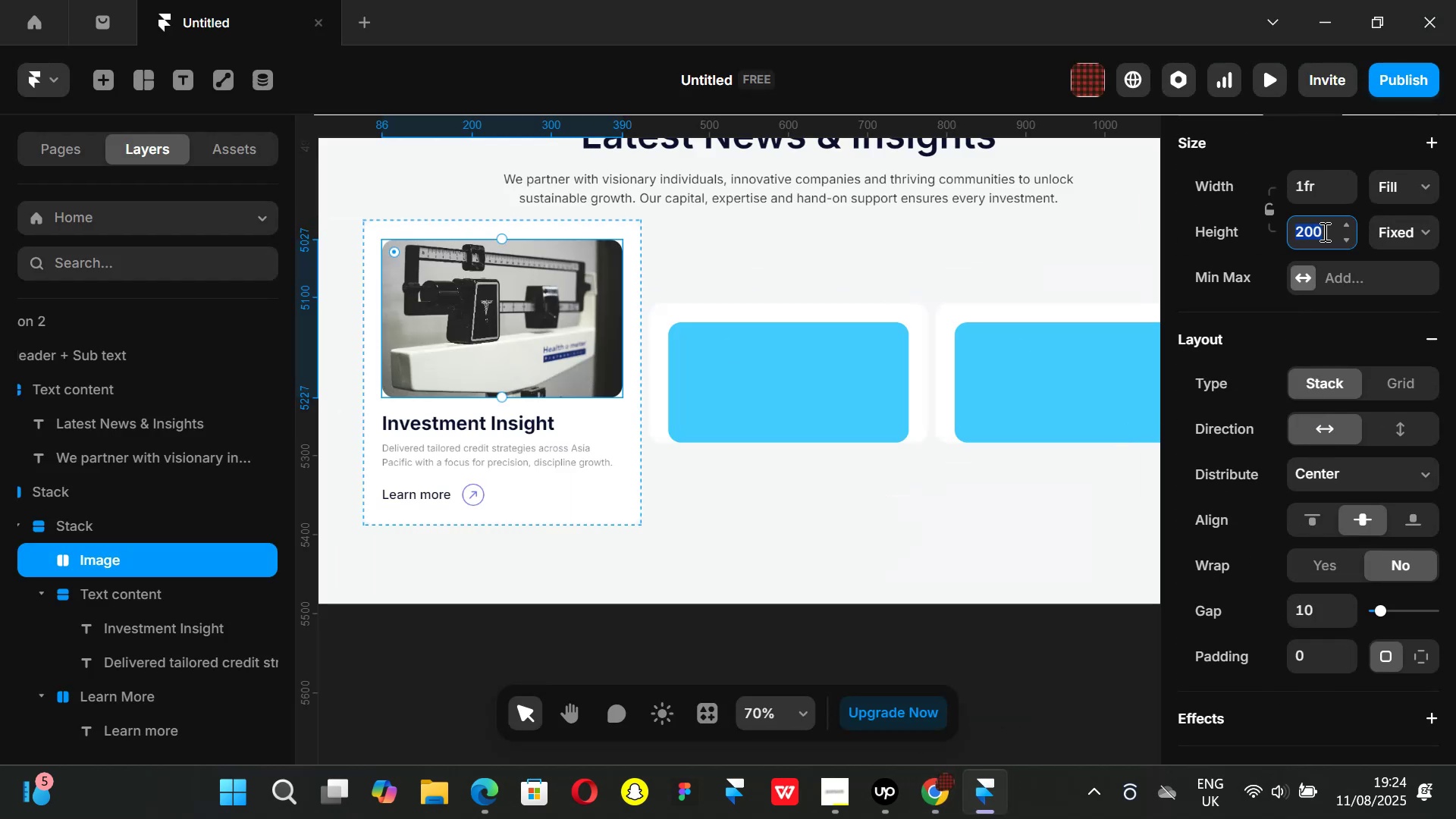 
type(250)
 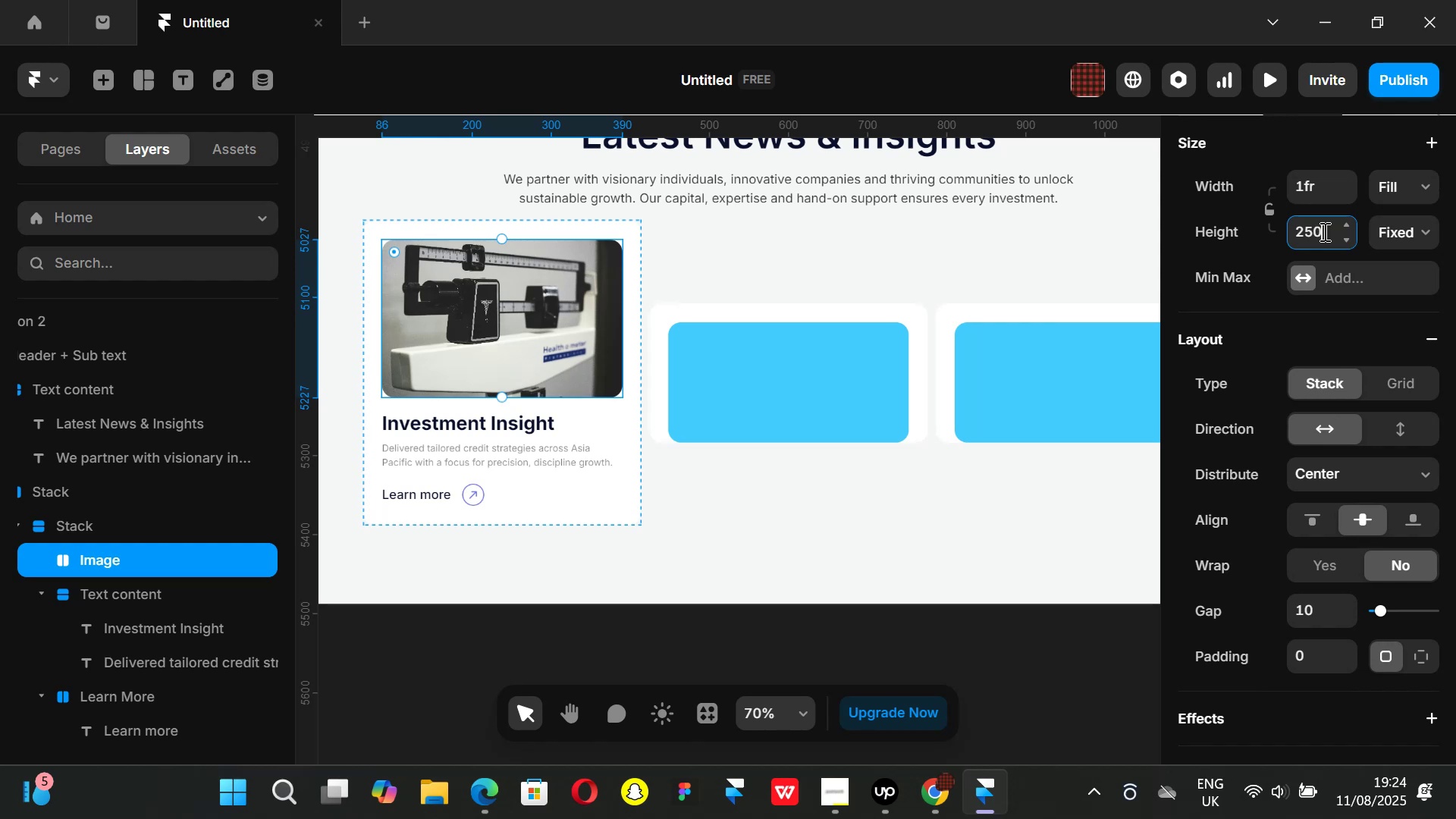 
key(Enter)
 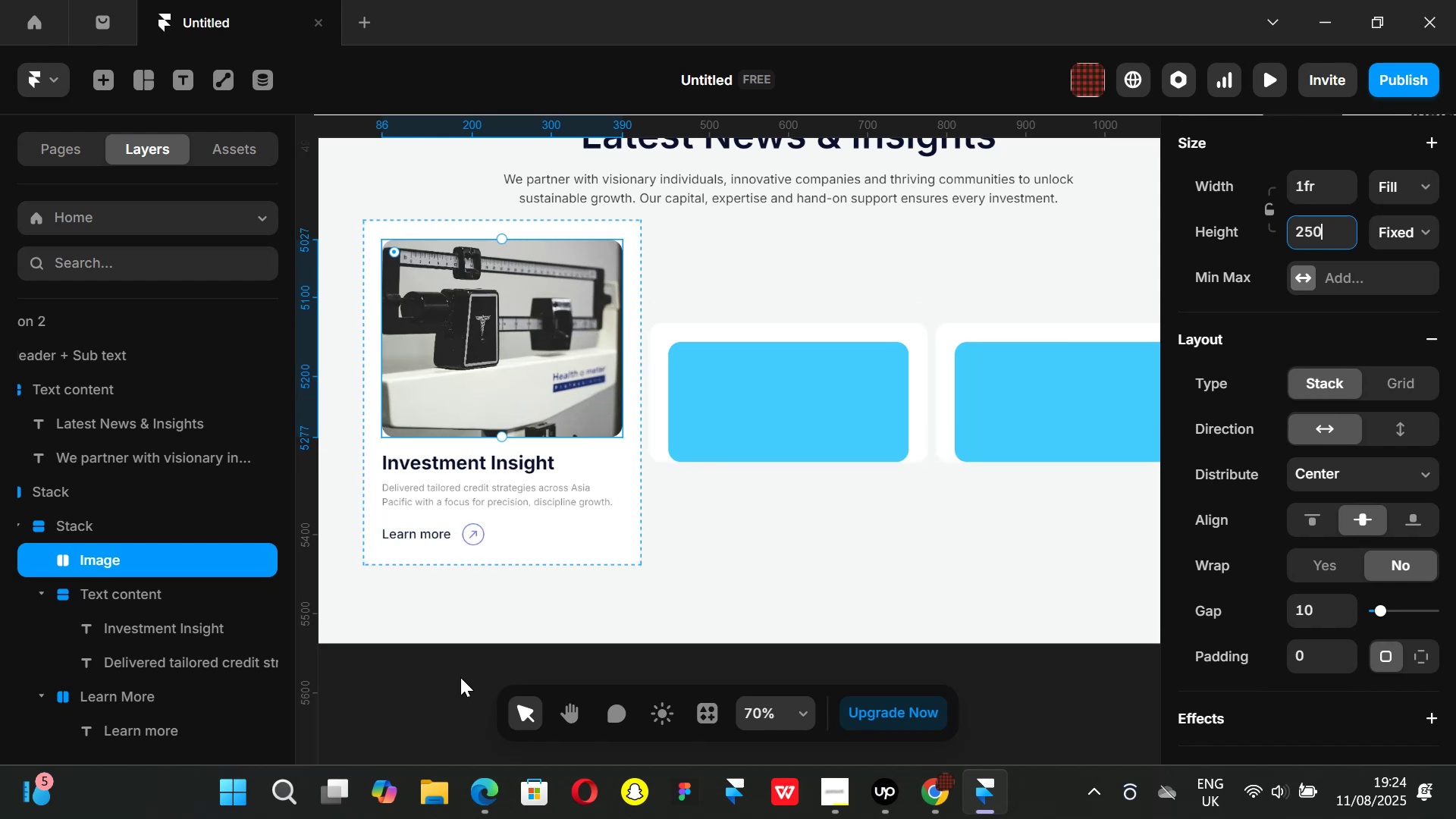 
left_click([427, 706])
 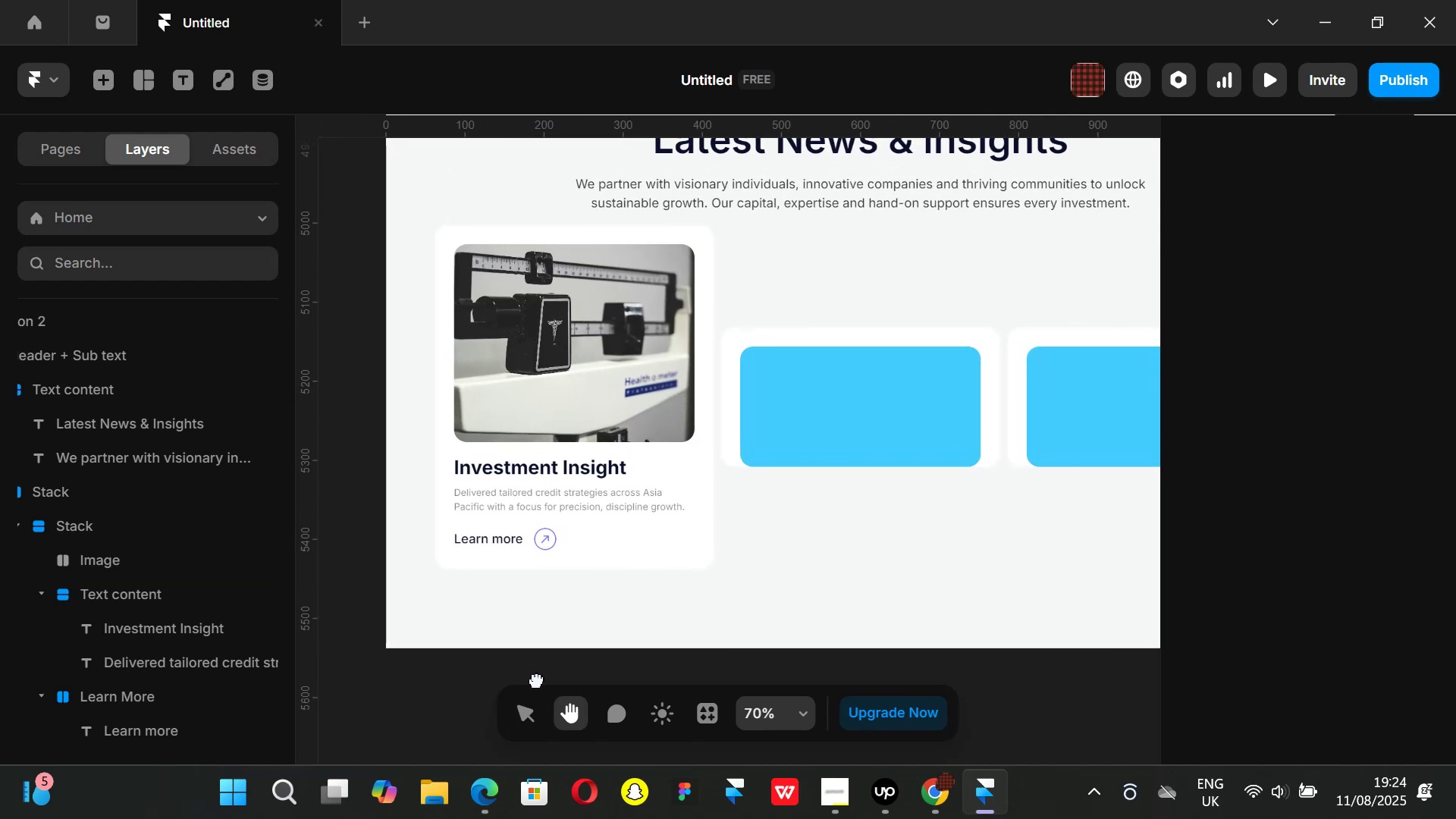 
left_click([655, 556])
 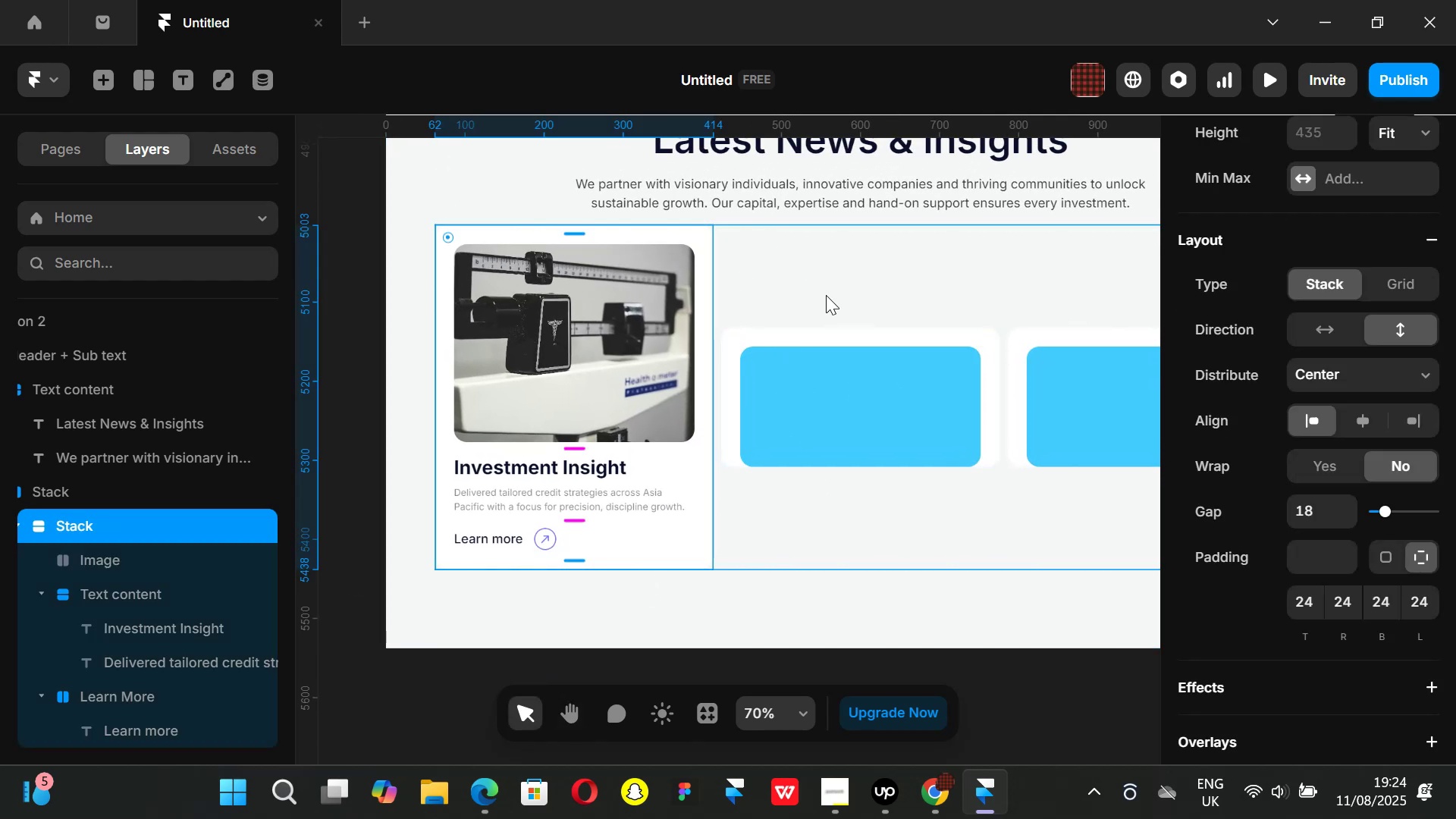 
key(Control+ControlLeft)
 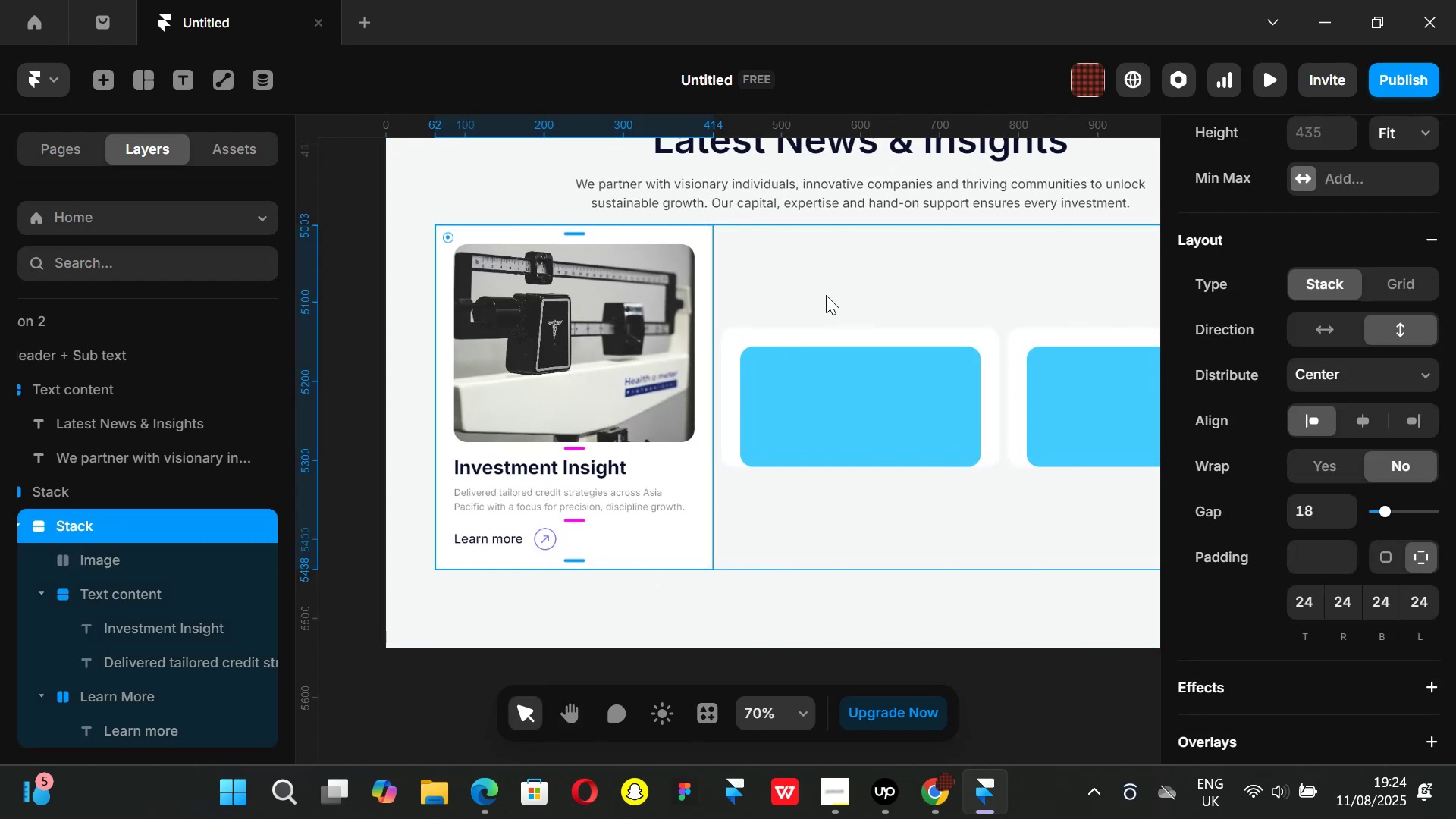 
key(Alt+Control+AltLeft)
 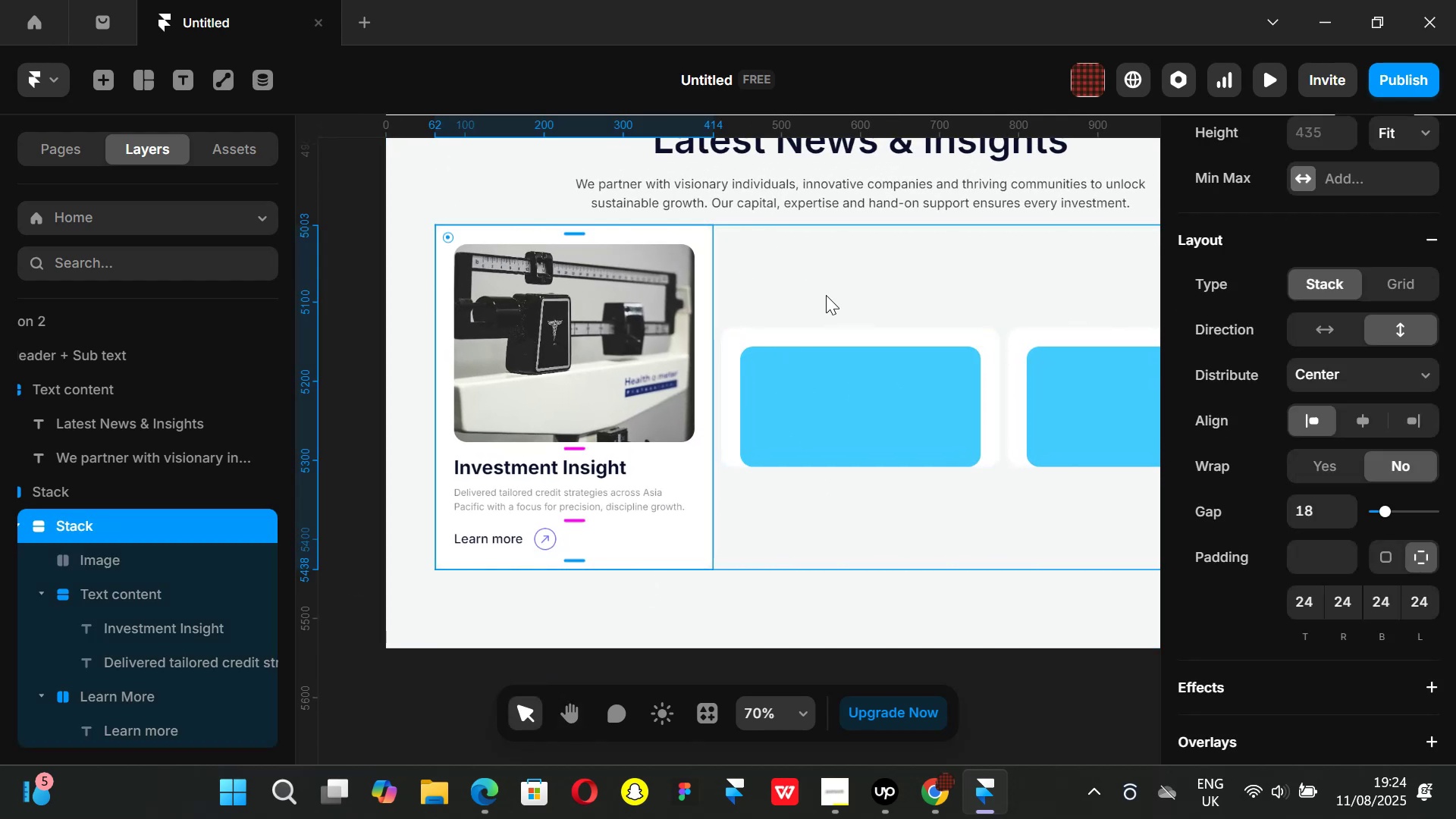 
key(Alt+Control+K)
 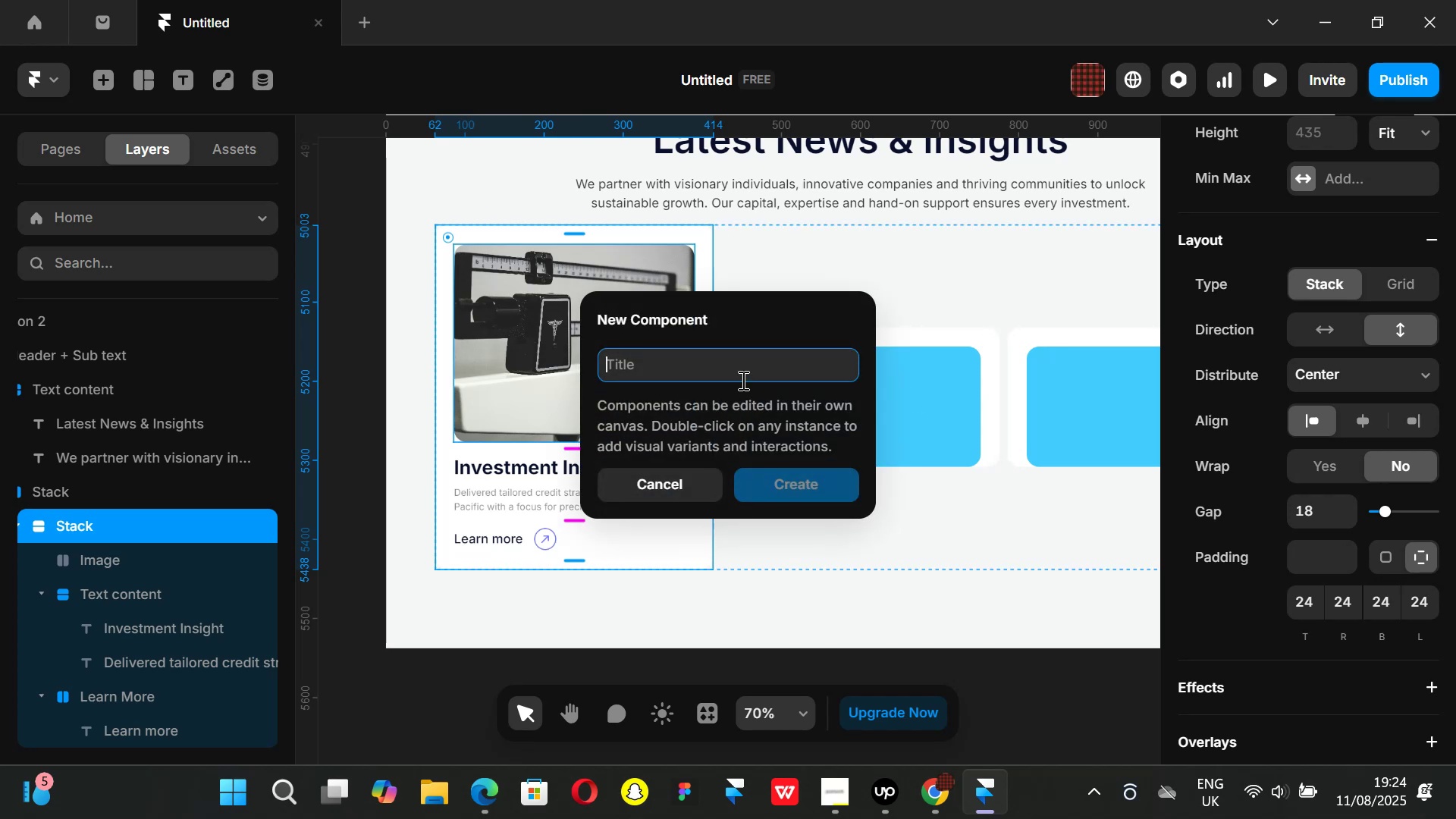 
wait(5.84)
 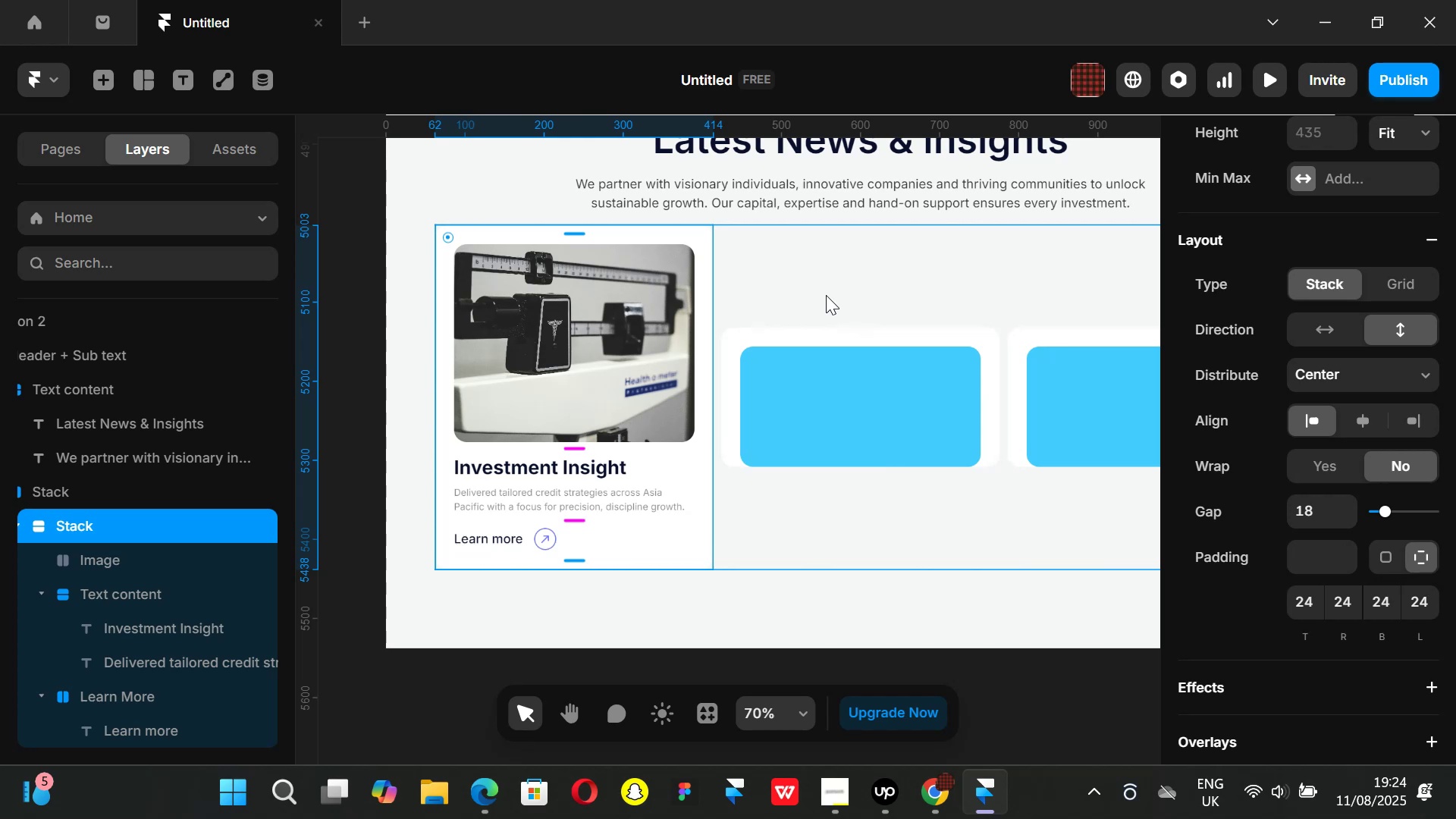 
type(L)
key(Backspace)
key(Backspace)
type(insights)
 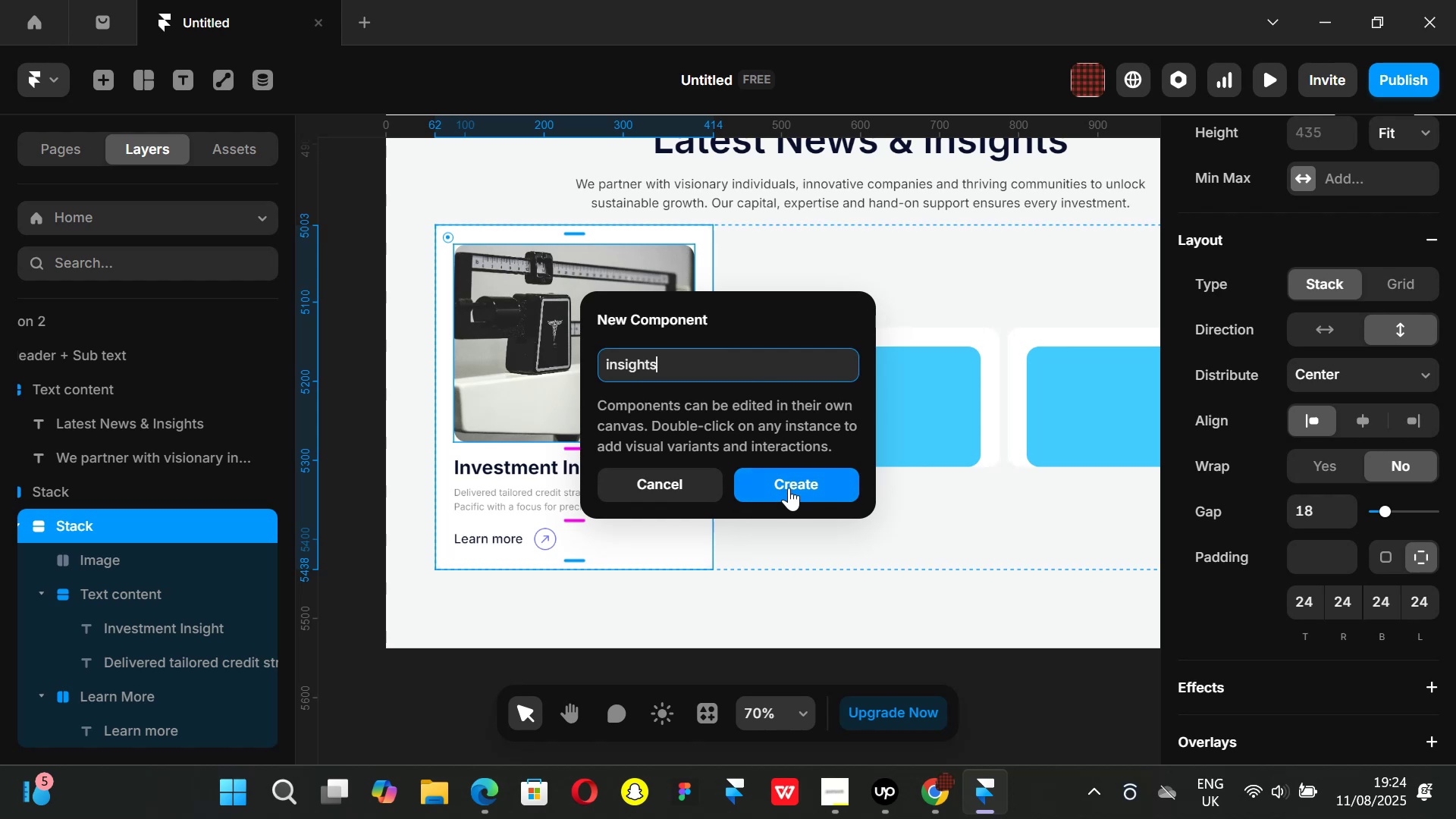 
left_click([789, 488])
 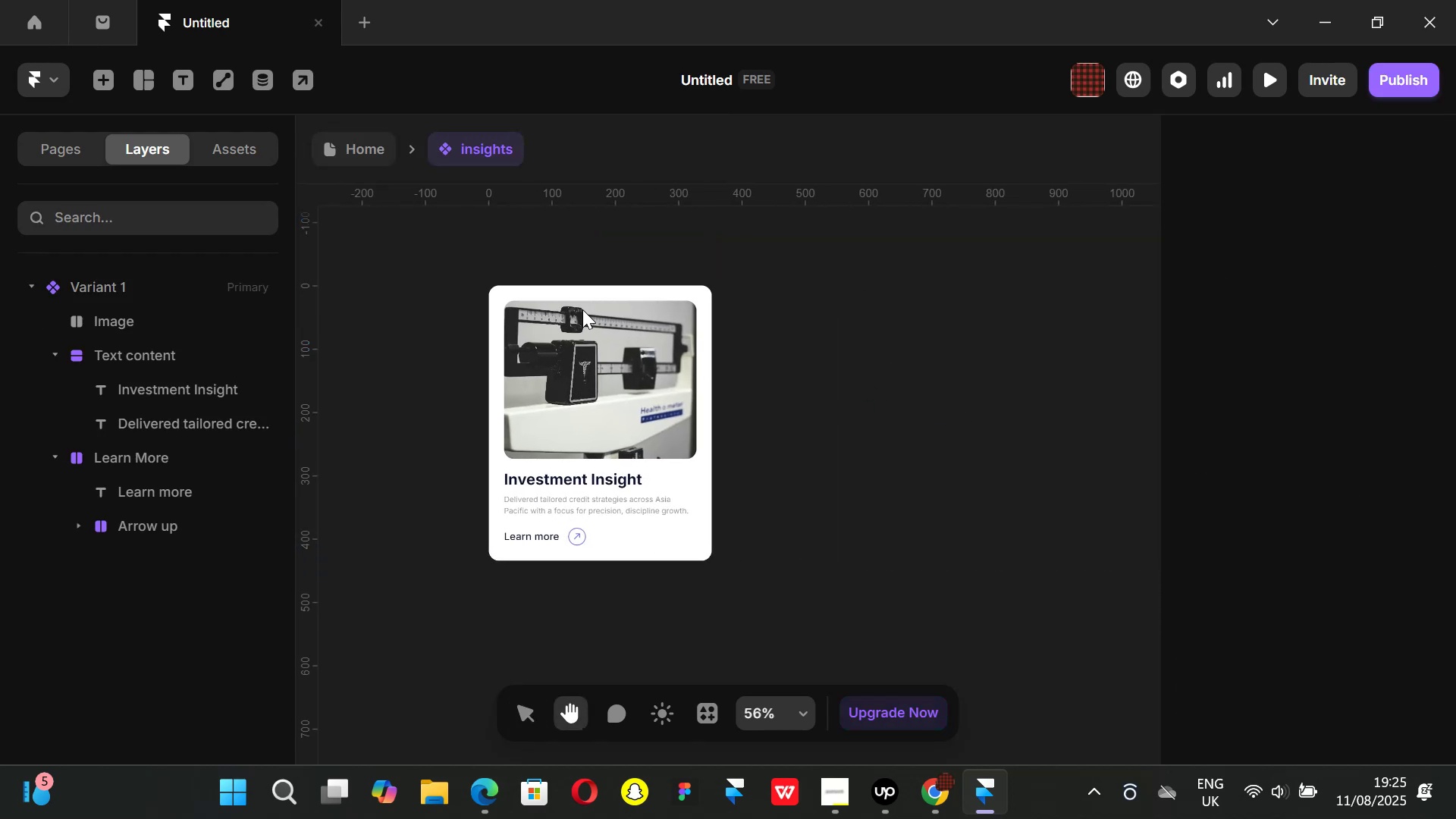 
left_click([551, 271])
 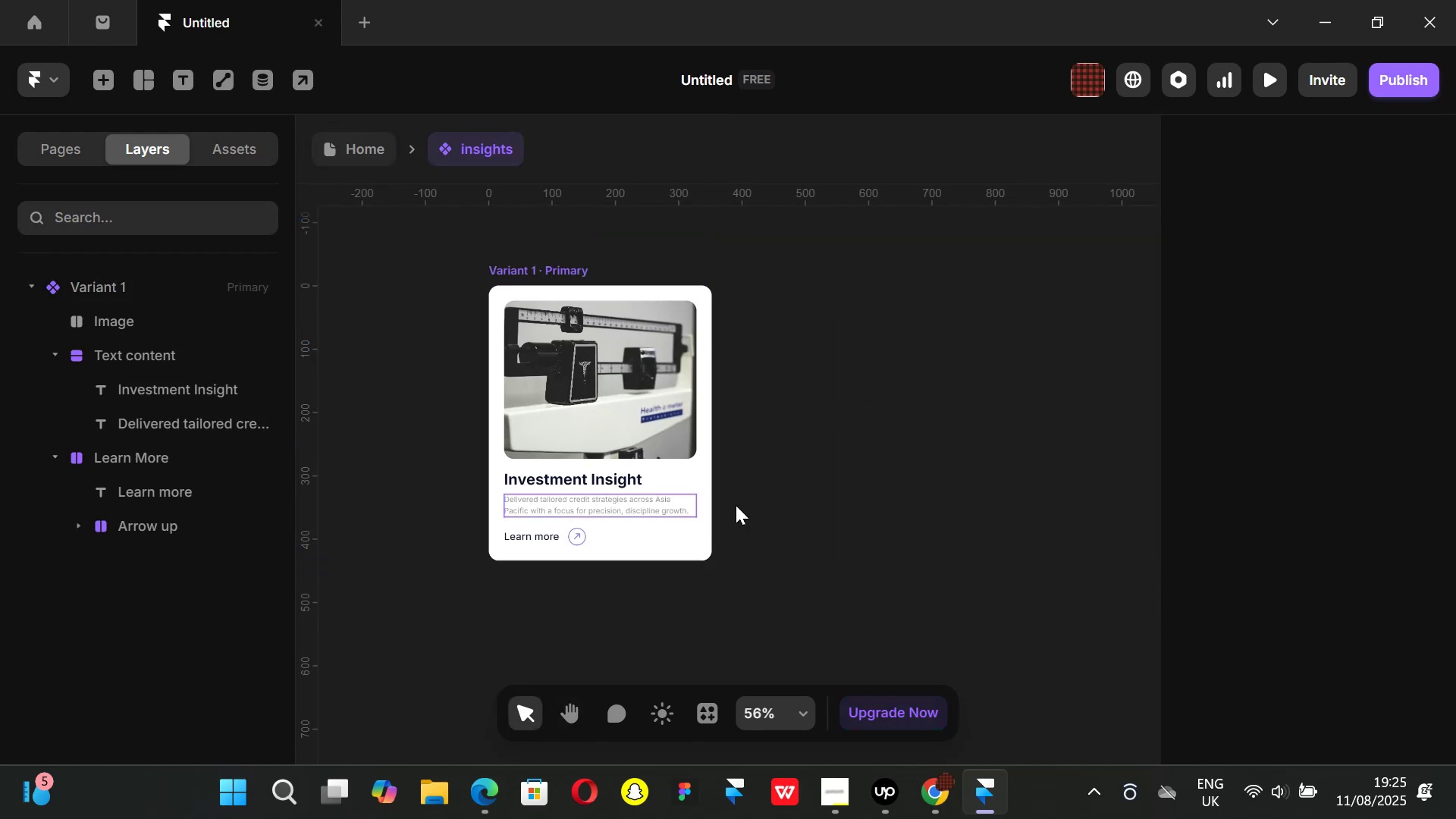 
left_click([554, 269])
 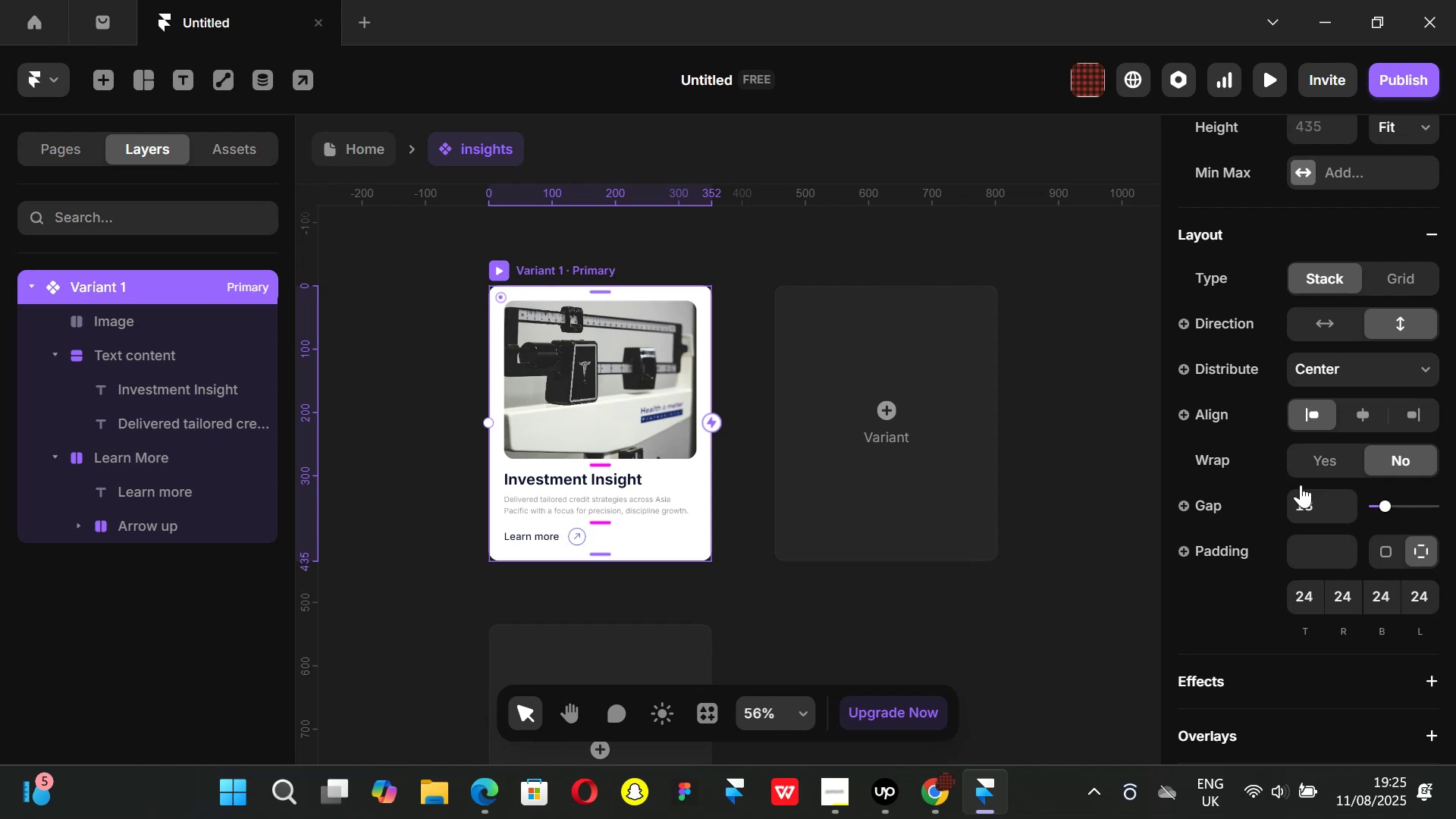 
wait(5.57)
 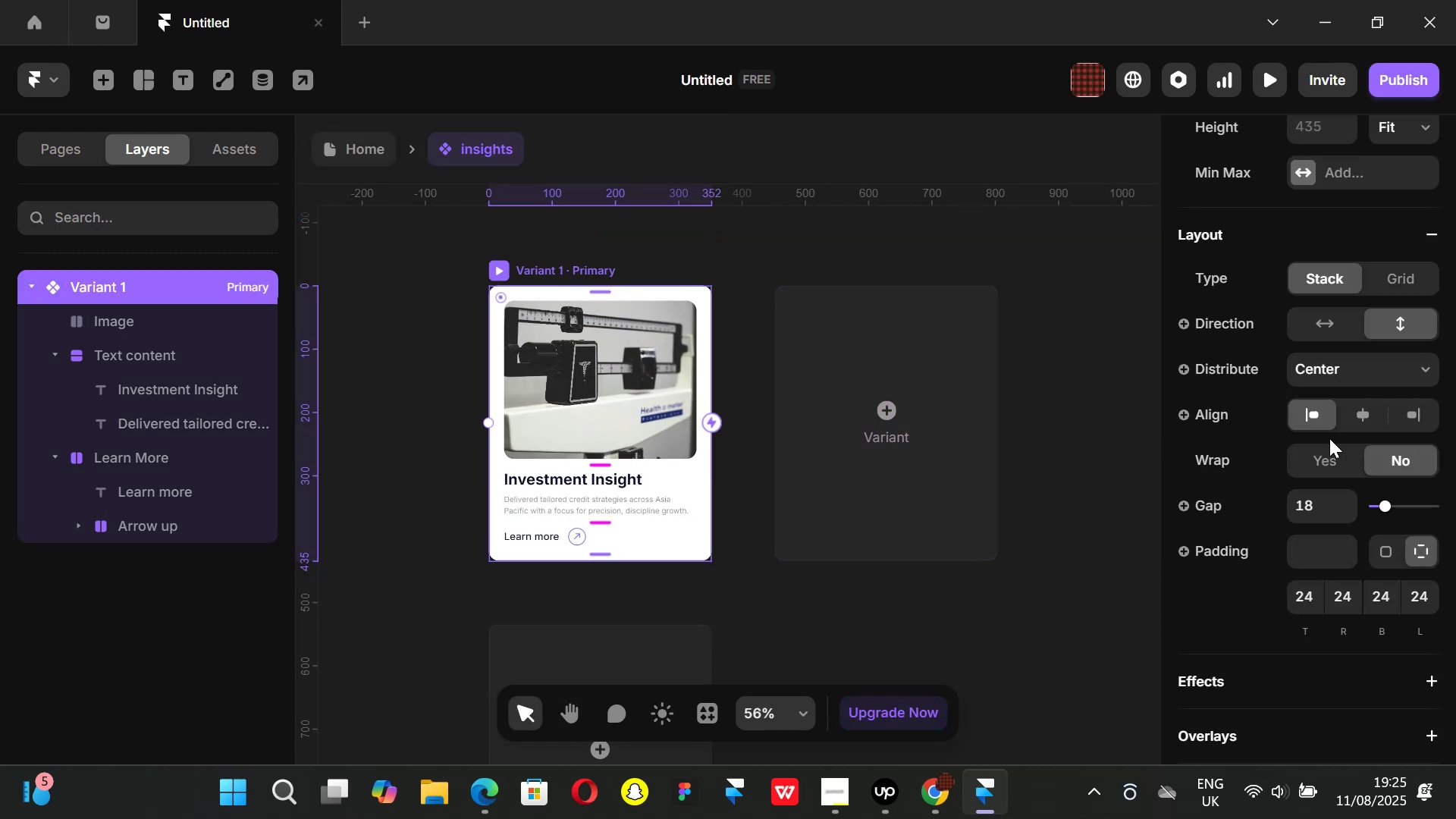 
scroll: coordinate [1320, 484], scroll_direction: down, amount: 3.0
 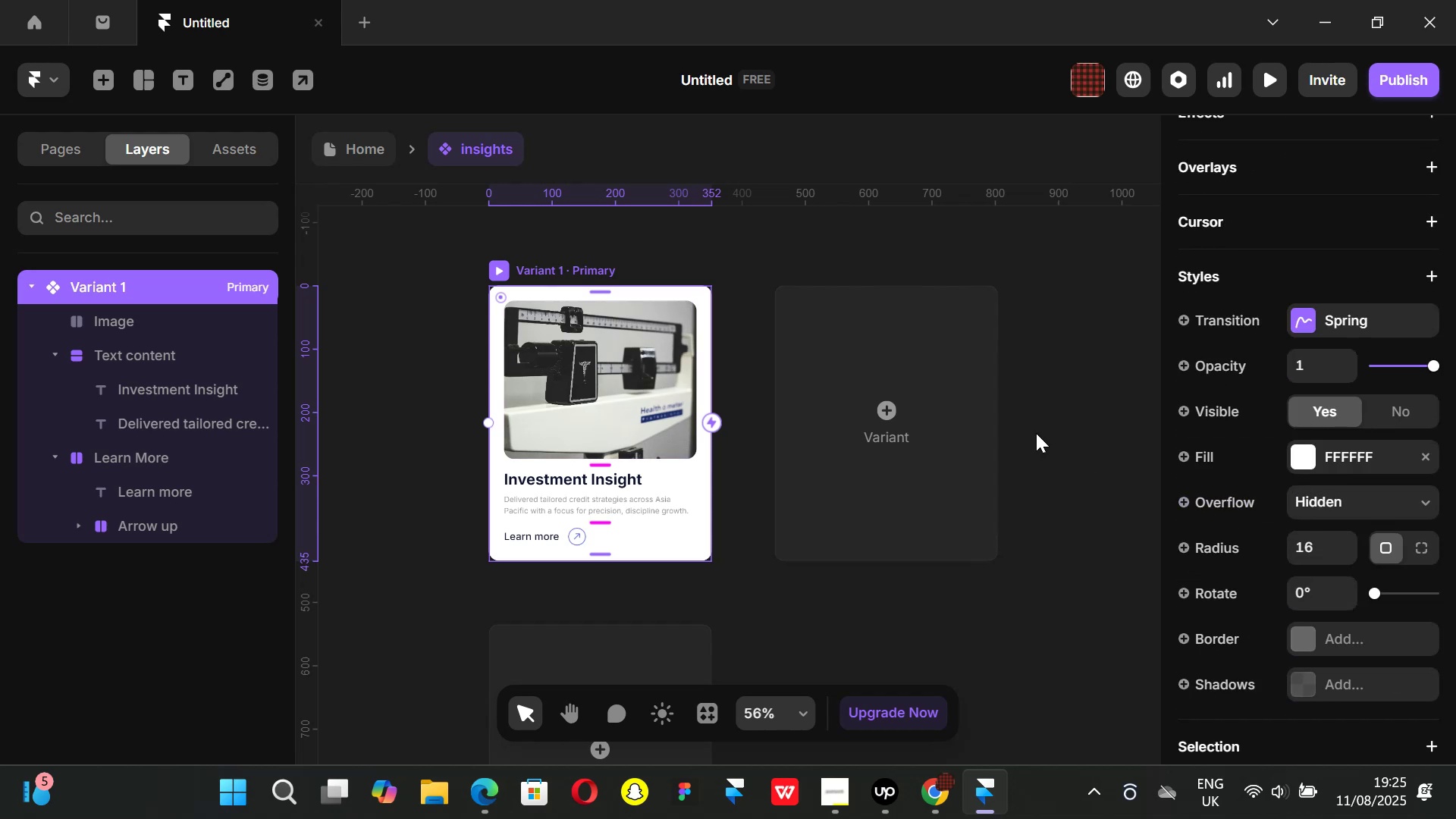 
left_click([635, 378])
 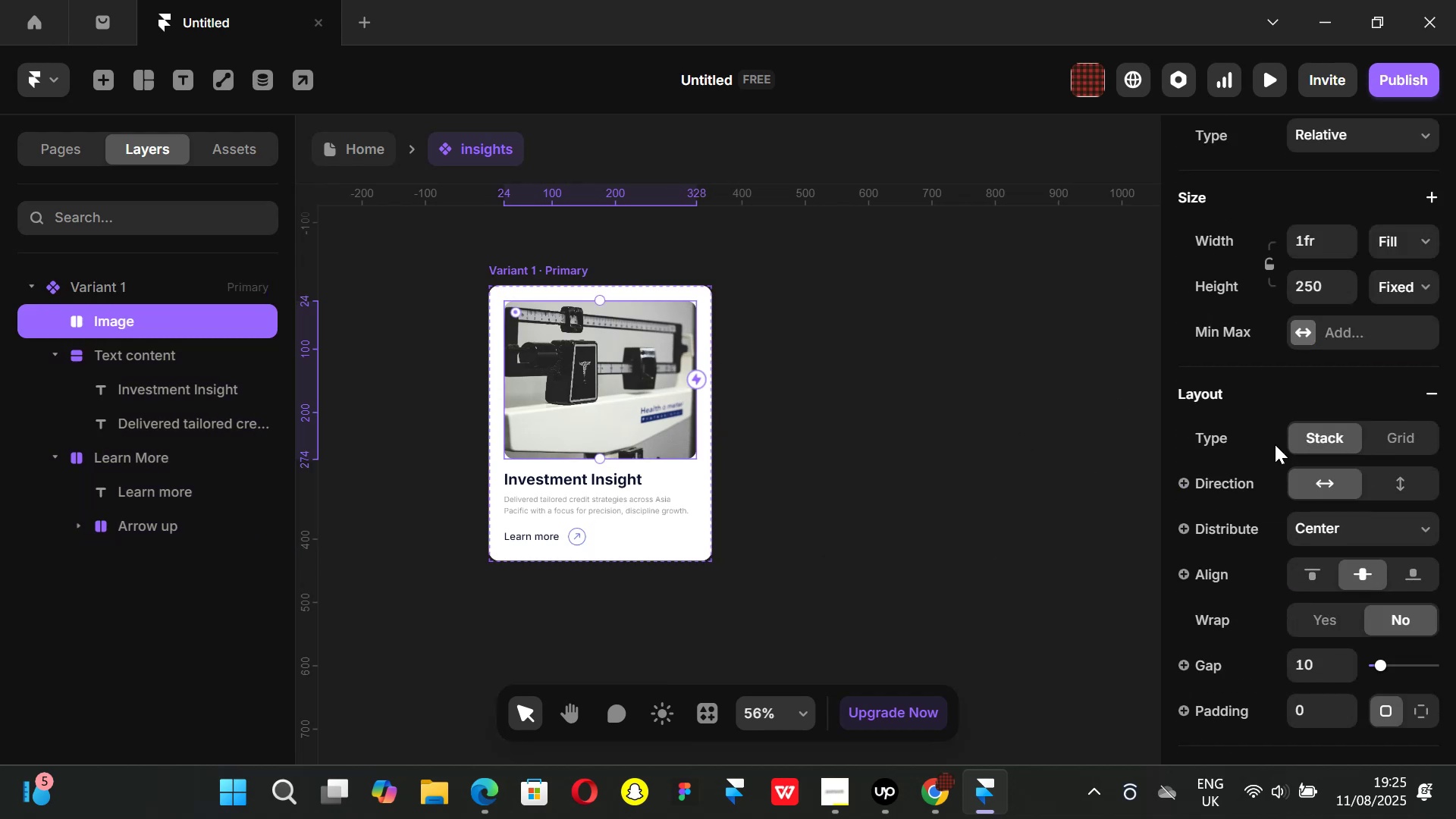 
scroll: coordinate [1335, 497], scroll_direction: down, amount: 4.0
 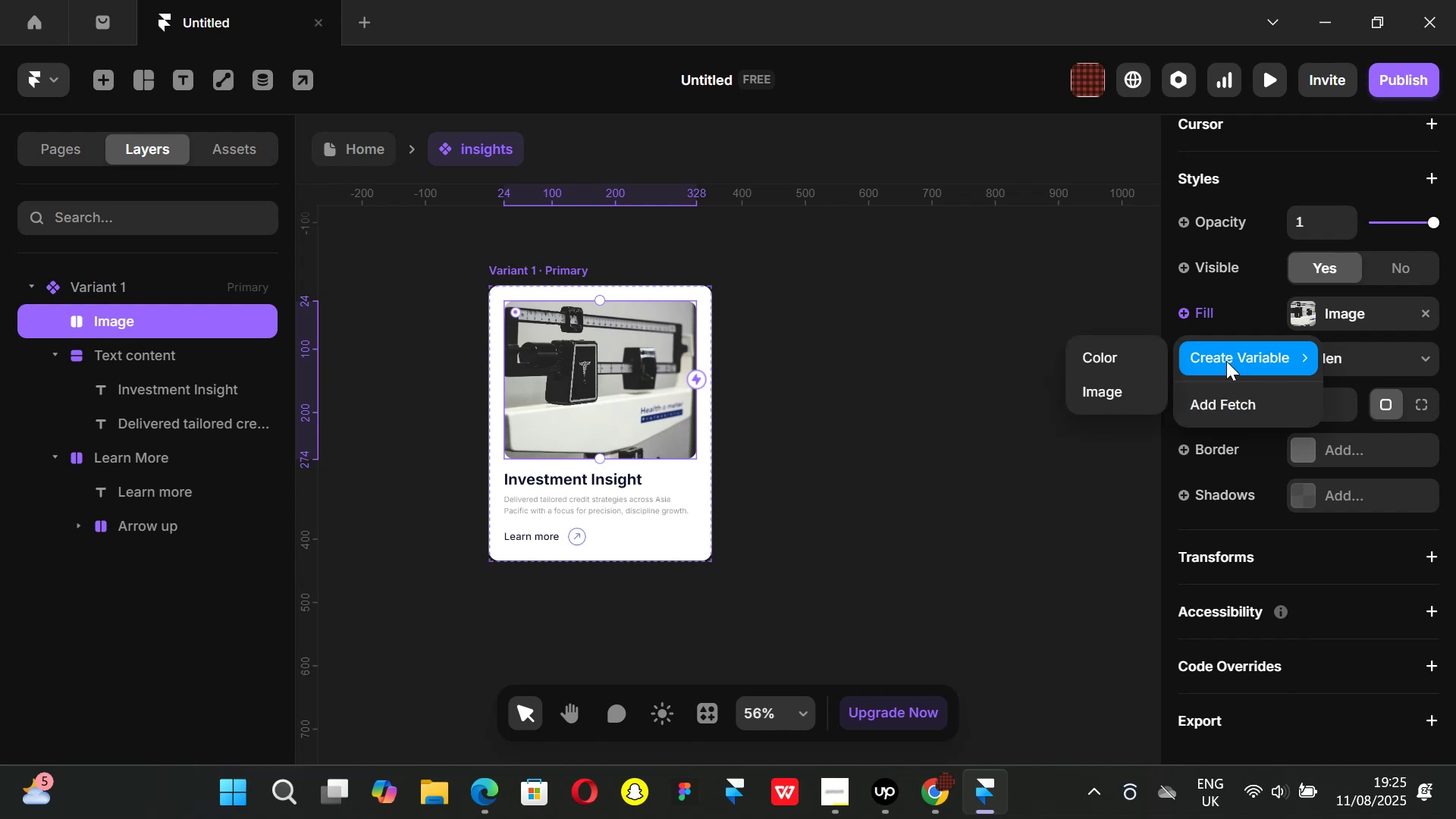 
left_click([1097, 393])
 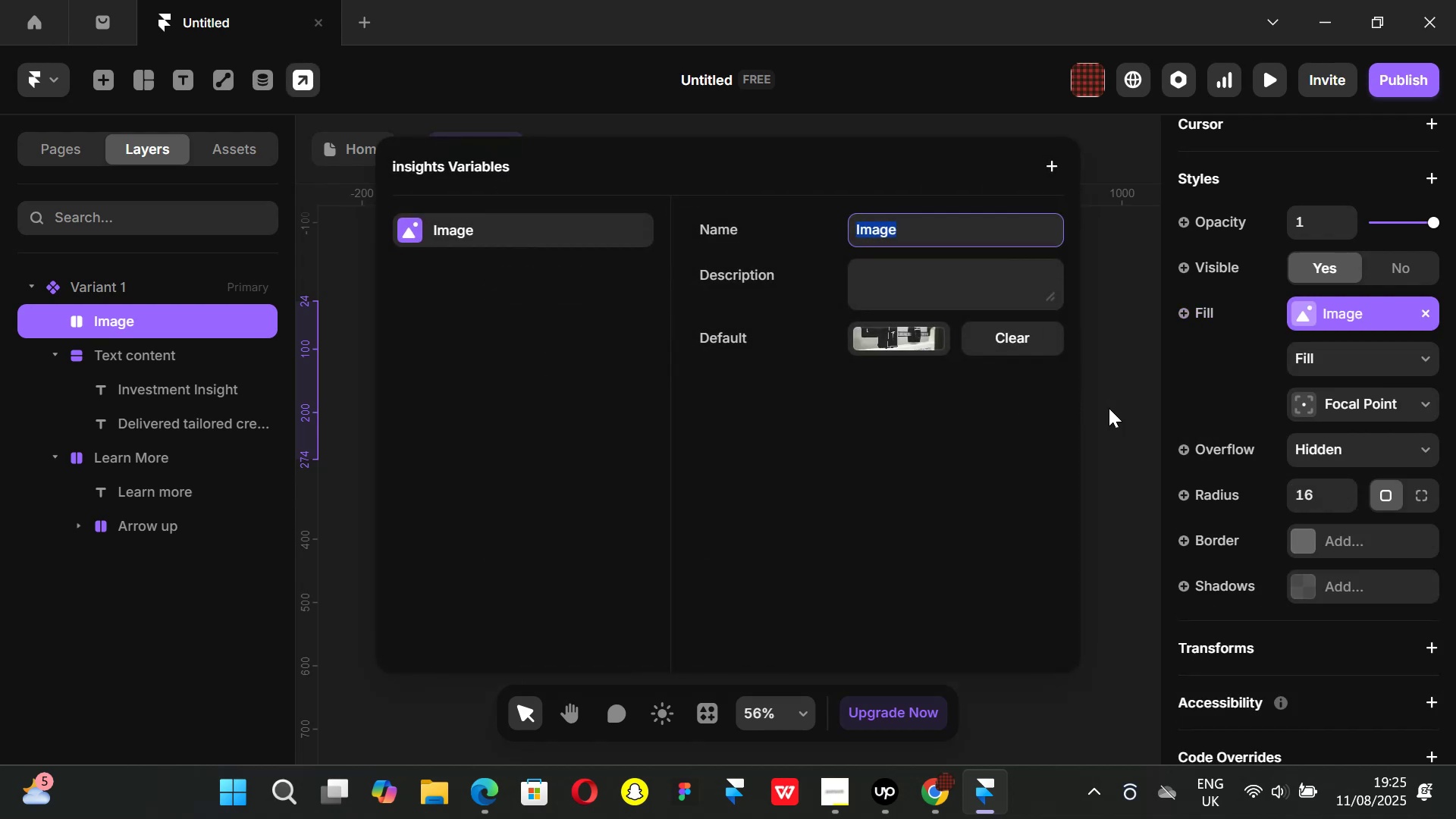 
left_click([1109, 408])
 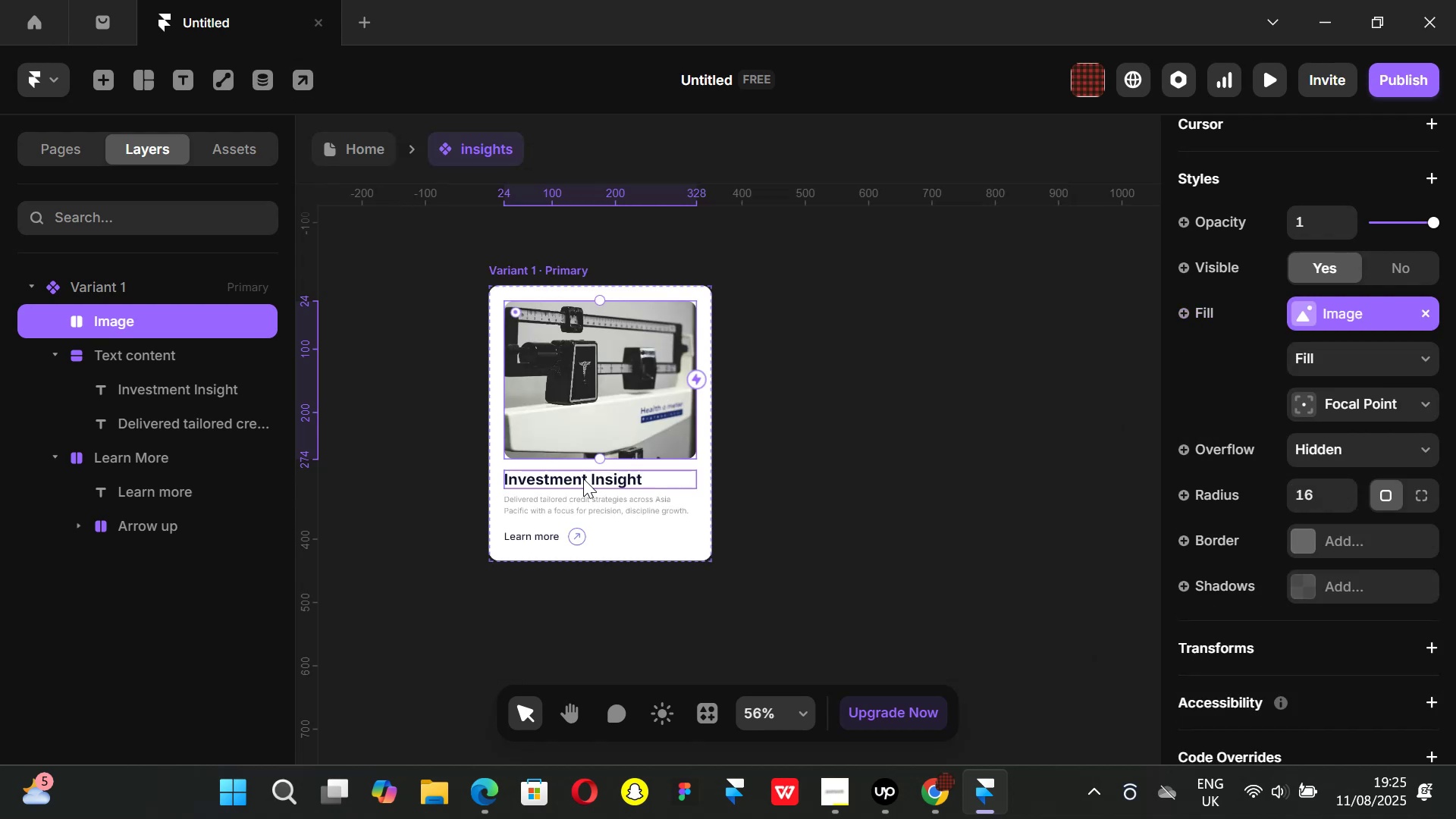 
left_click([583, 479])
 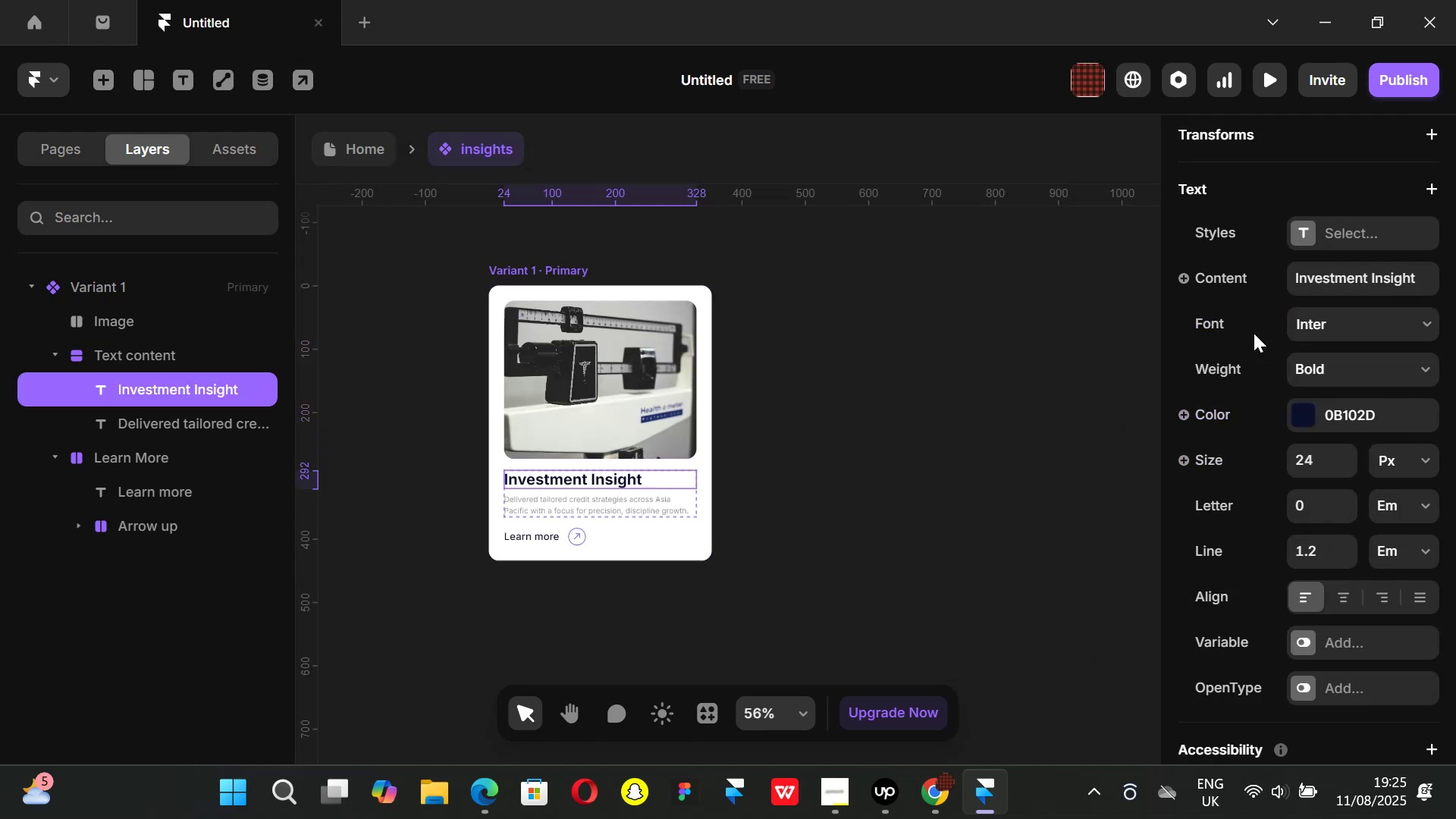 
left_click([1217, 281])
 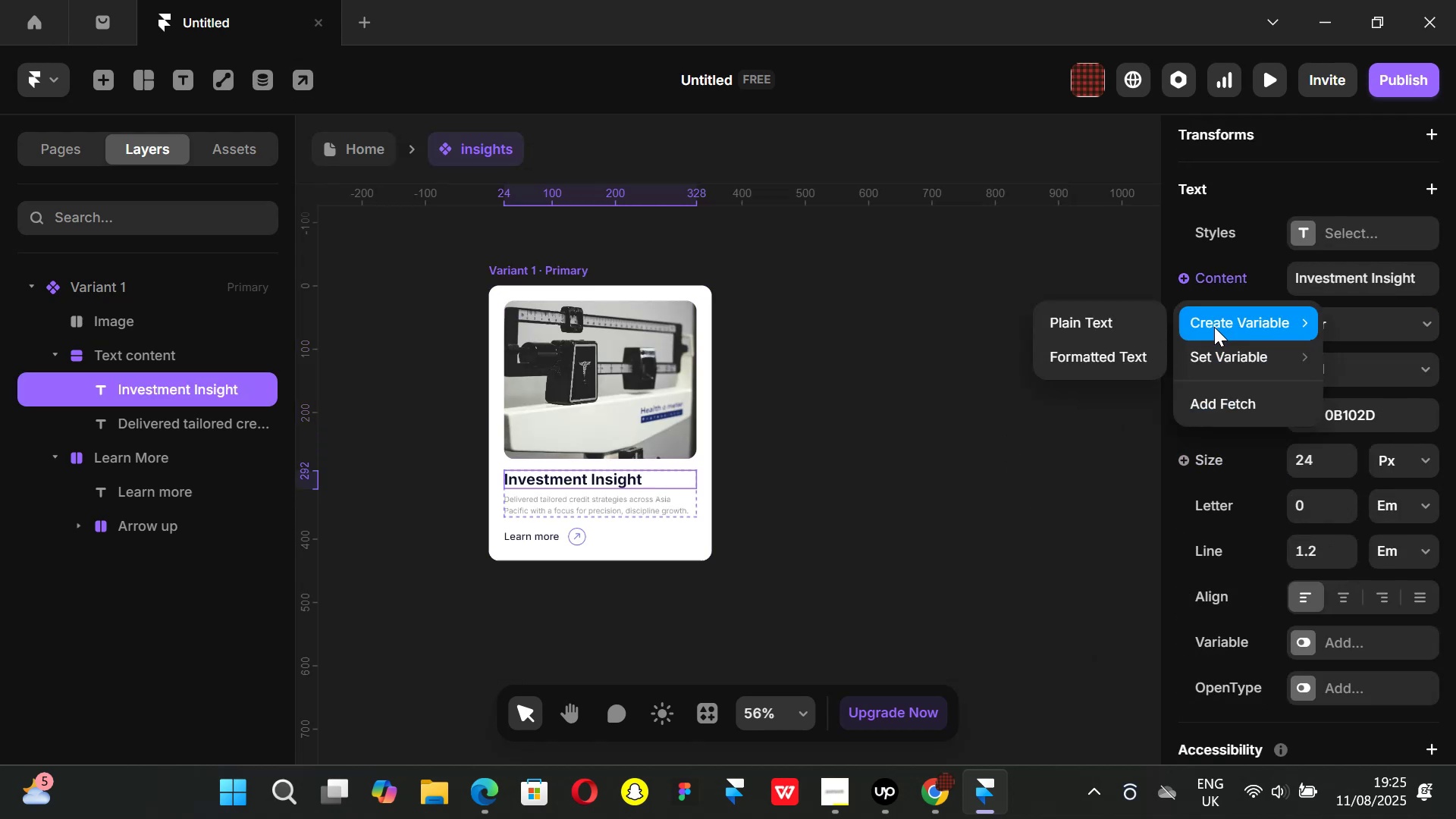 
left_click([1069, 319])
 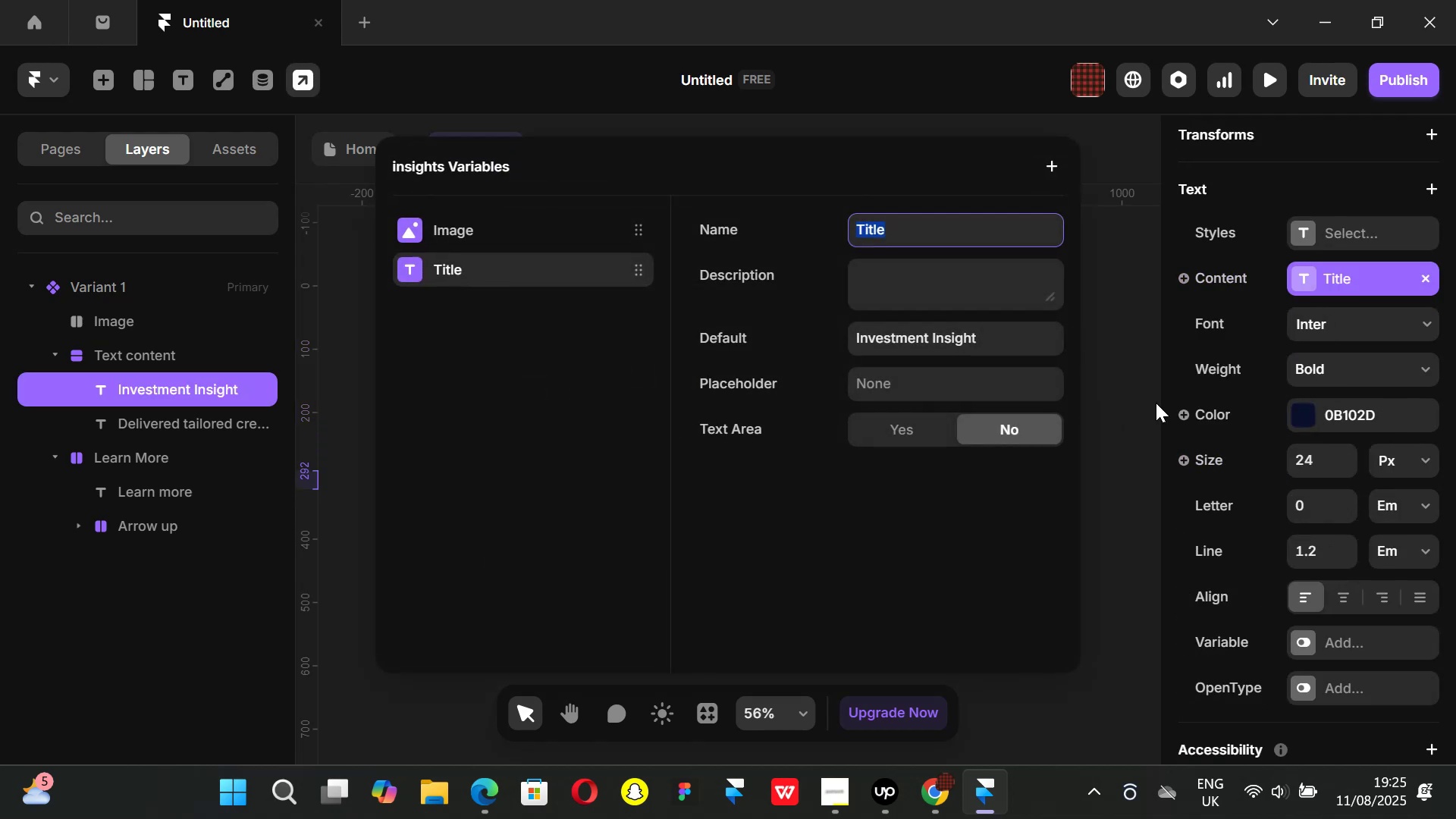 
left_click([1161, 405])
 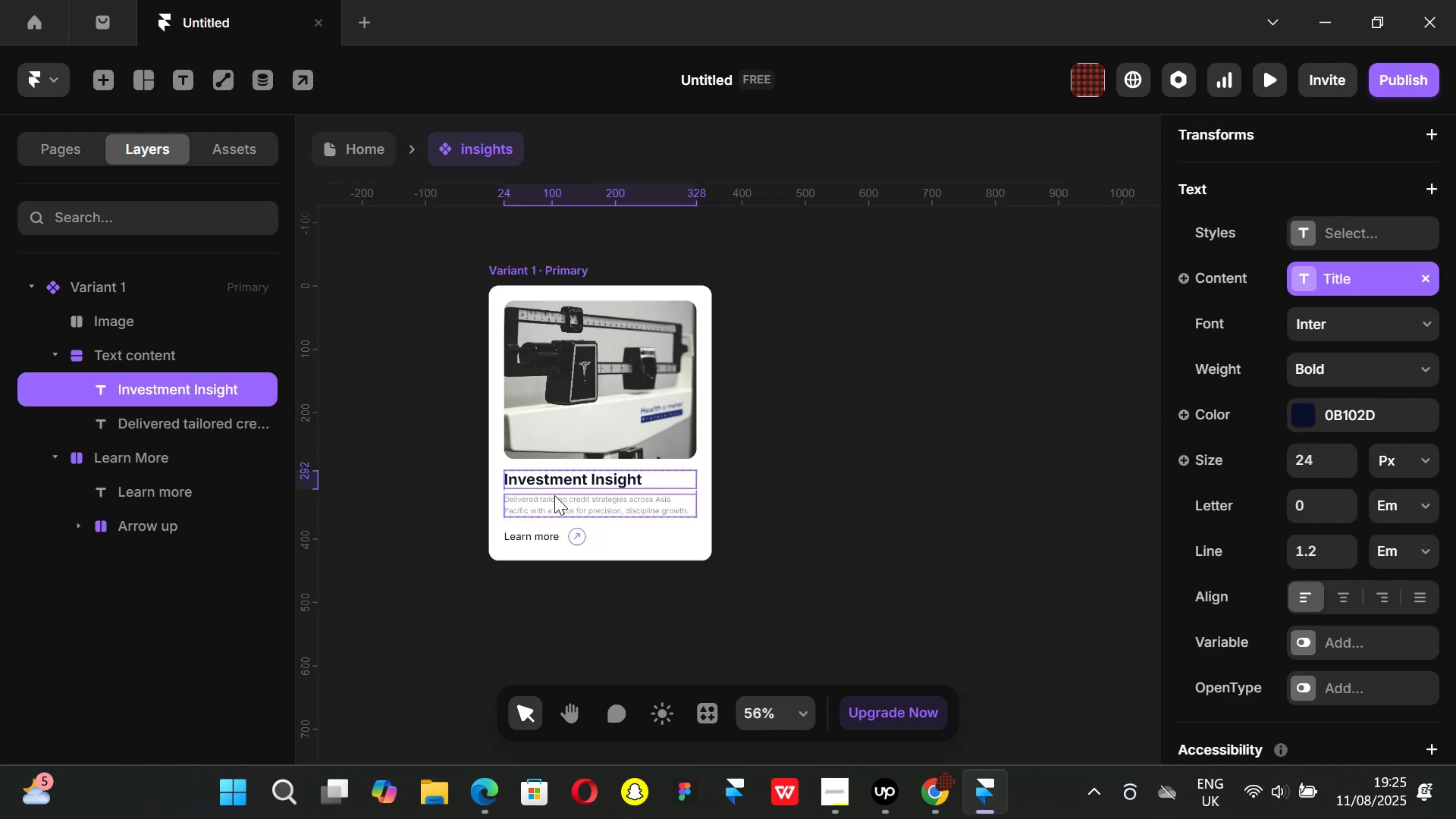 
left_click([554, 495])
 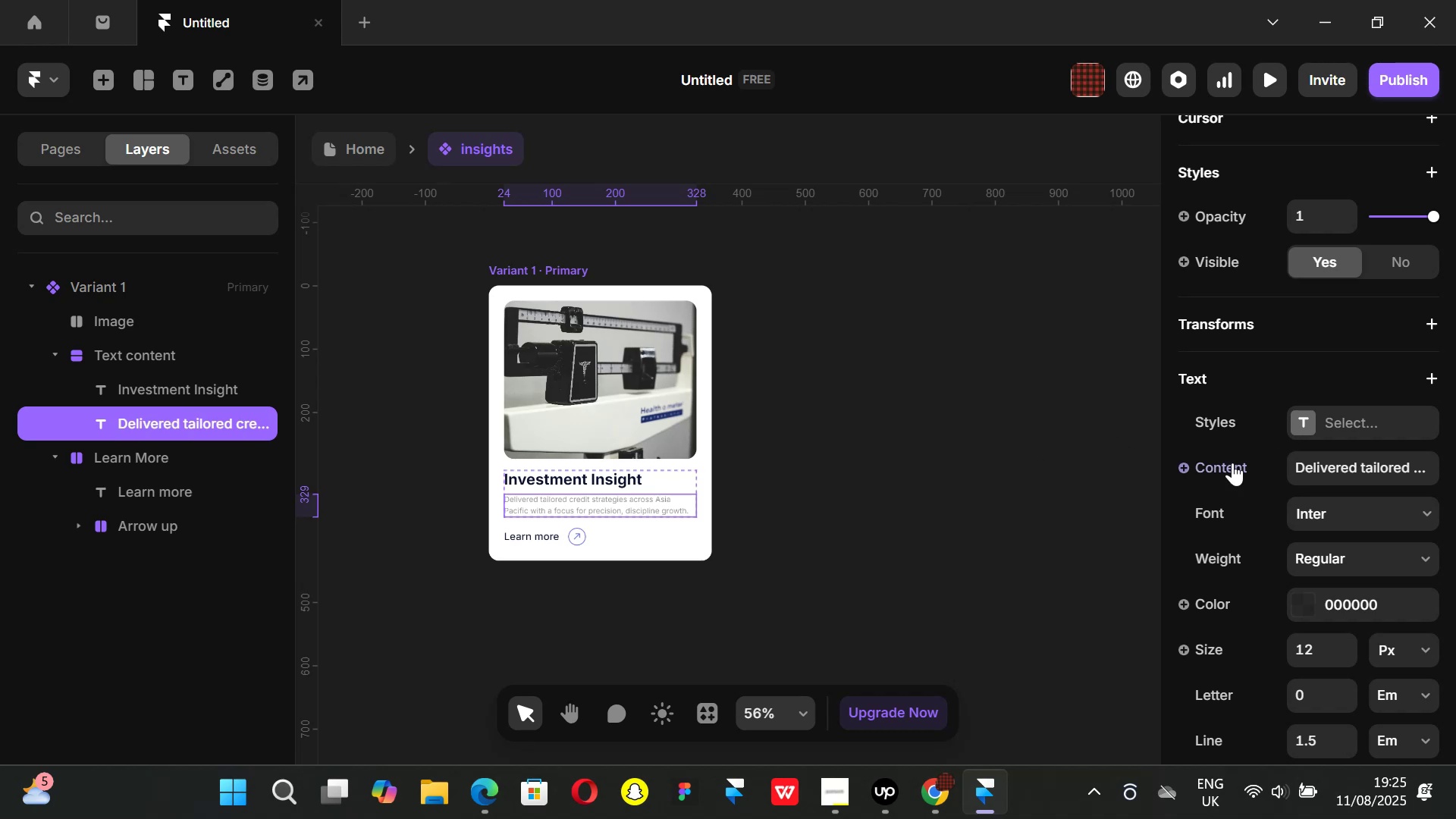 
left_click([1219, 465])
 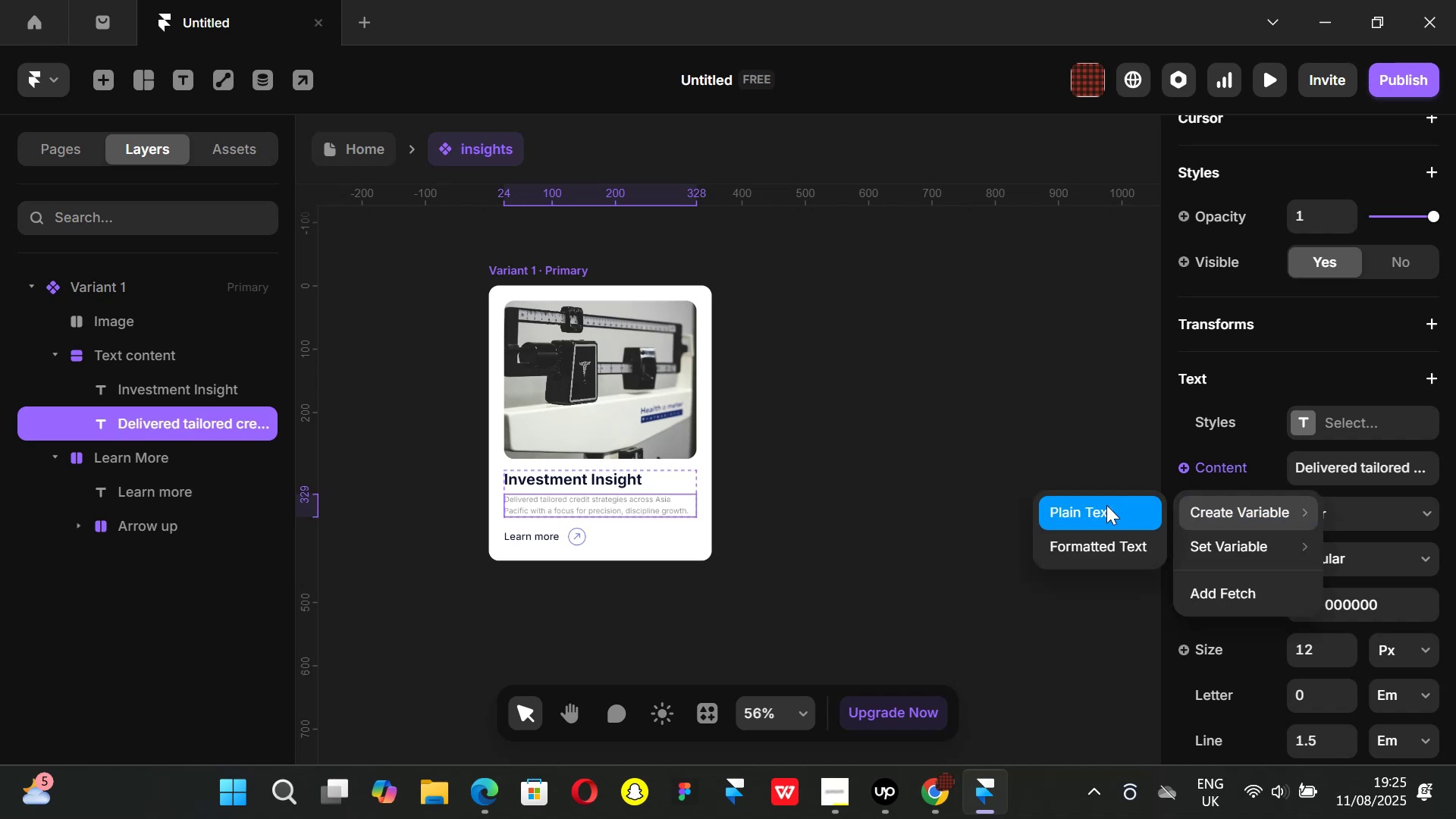 
left_click([1106, 505])
 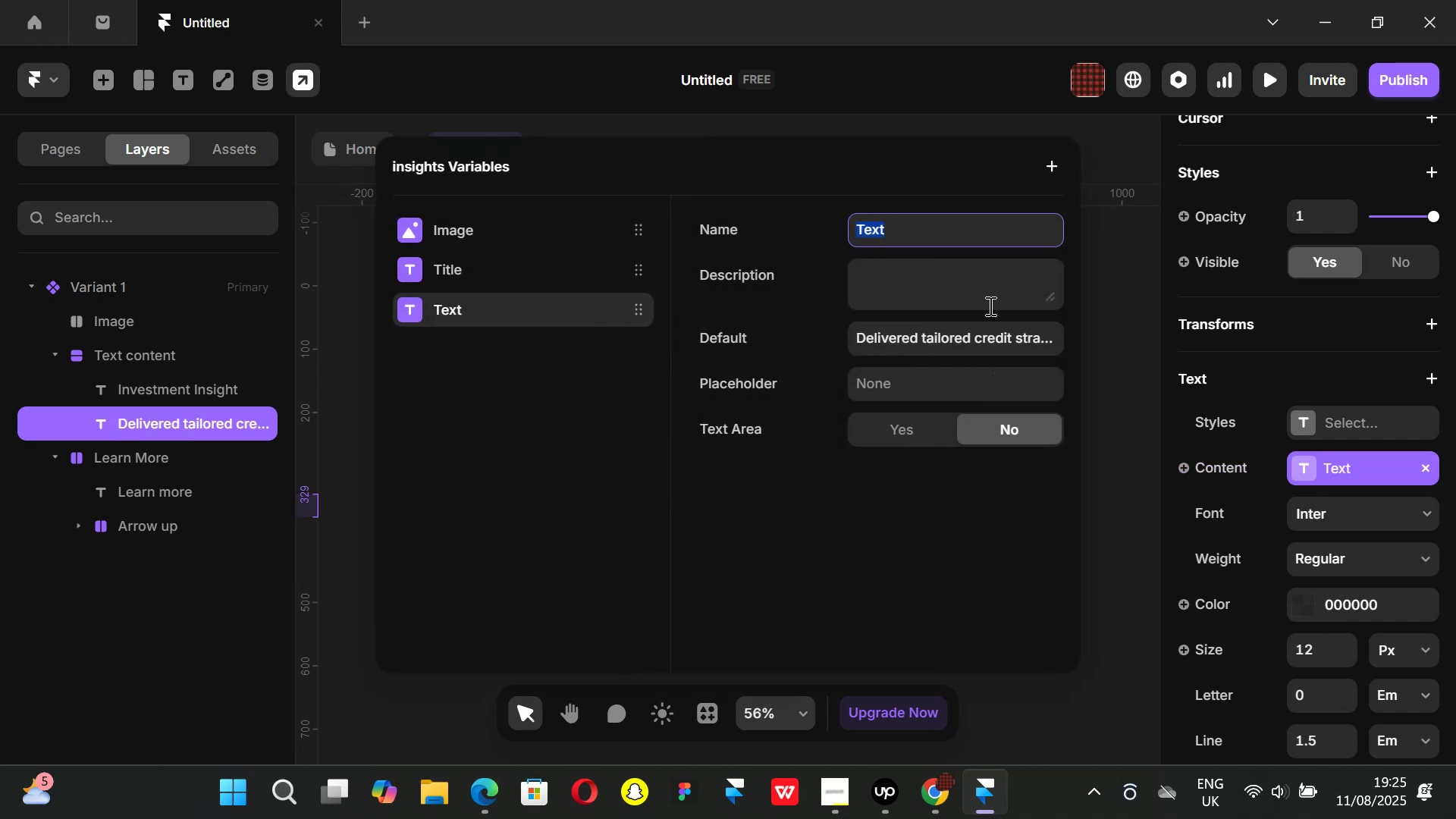 
key(Backspace)
type(subtext)
 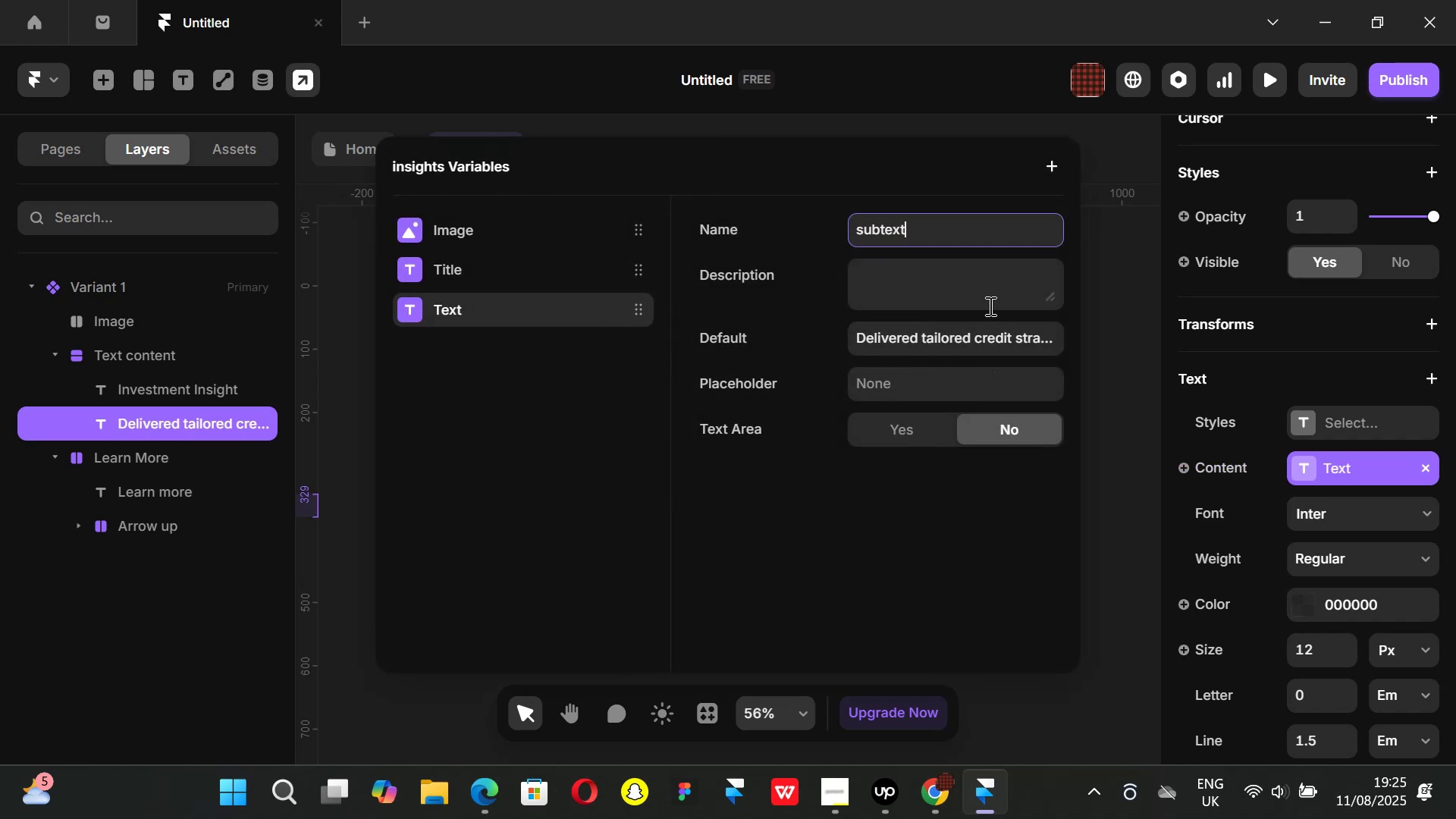 
key(Enter)
 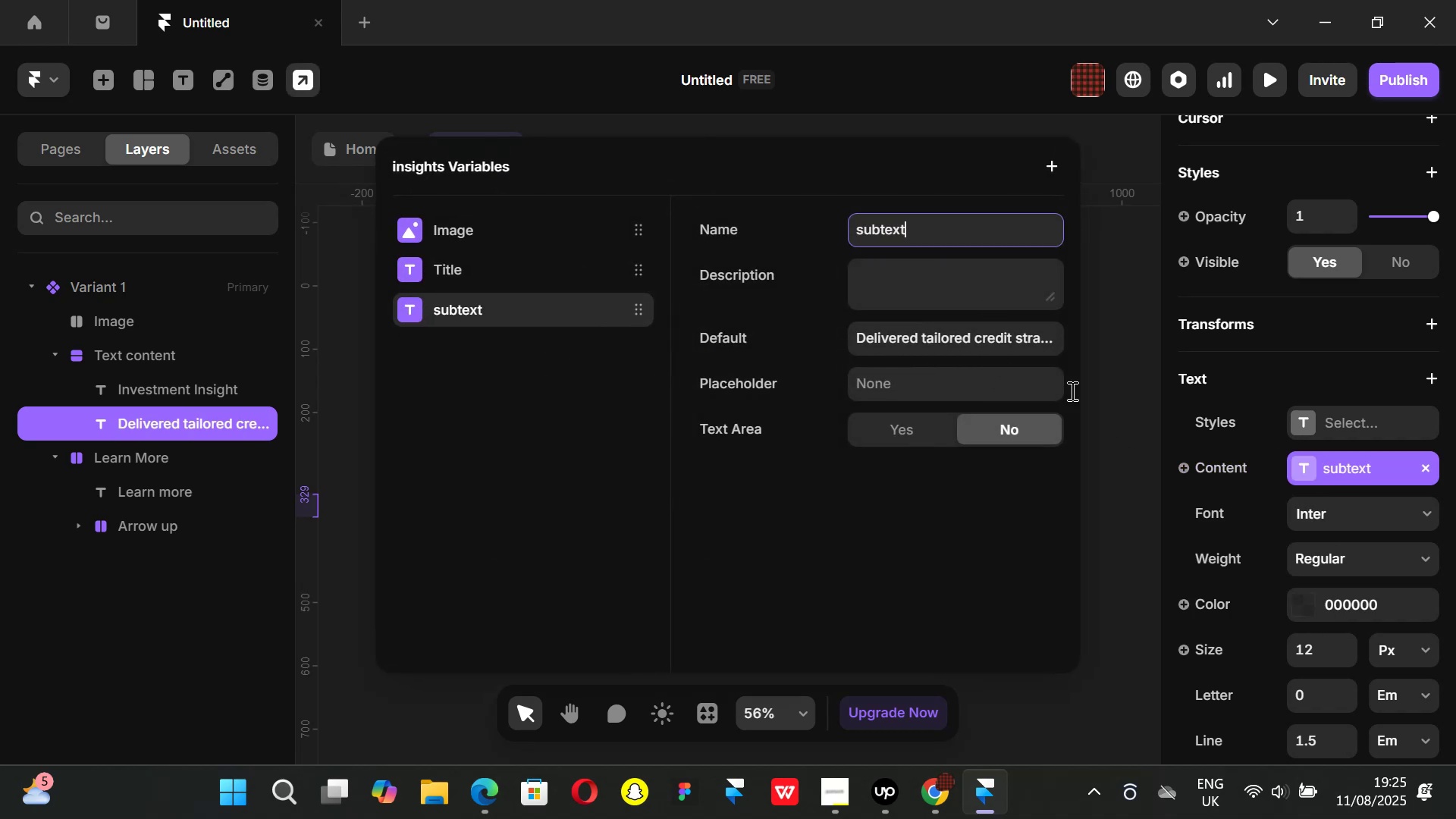 
left_click([1115, 405])
 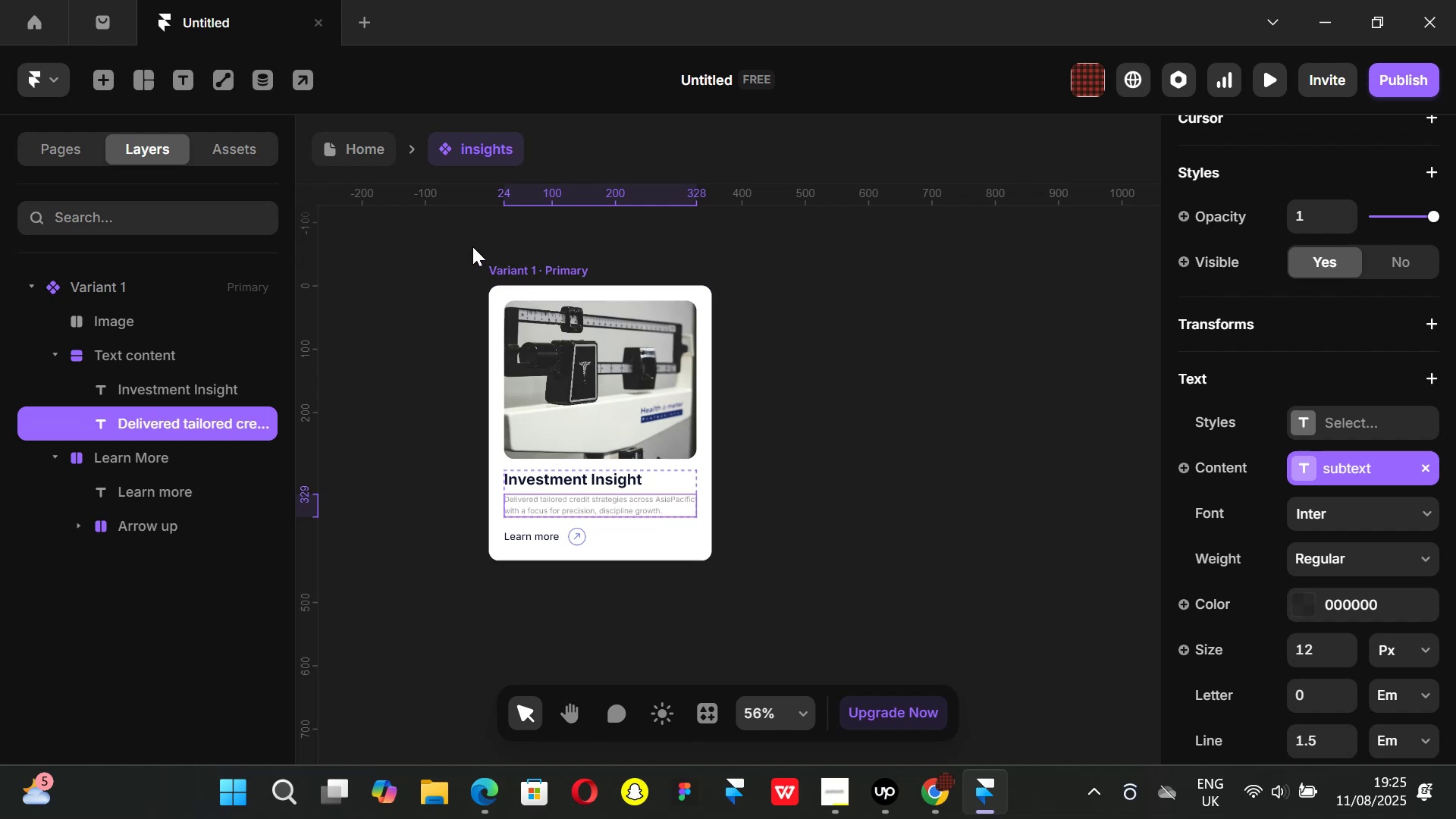 
left_click([345, 152])
 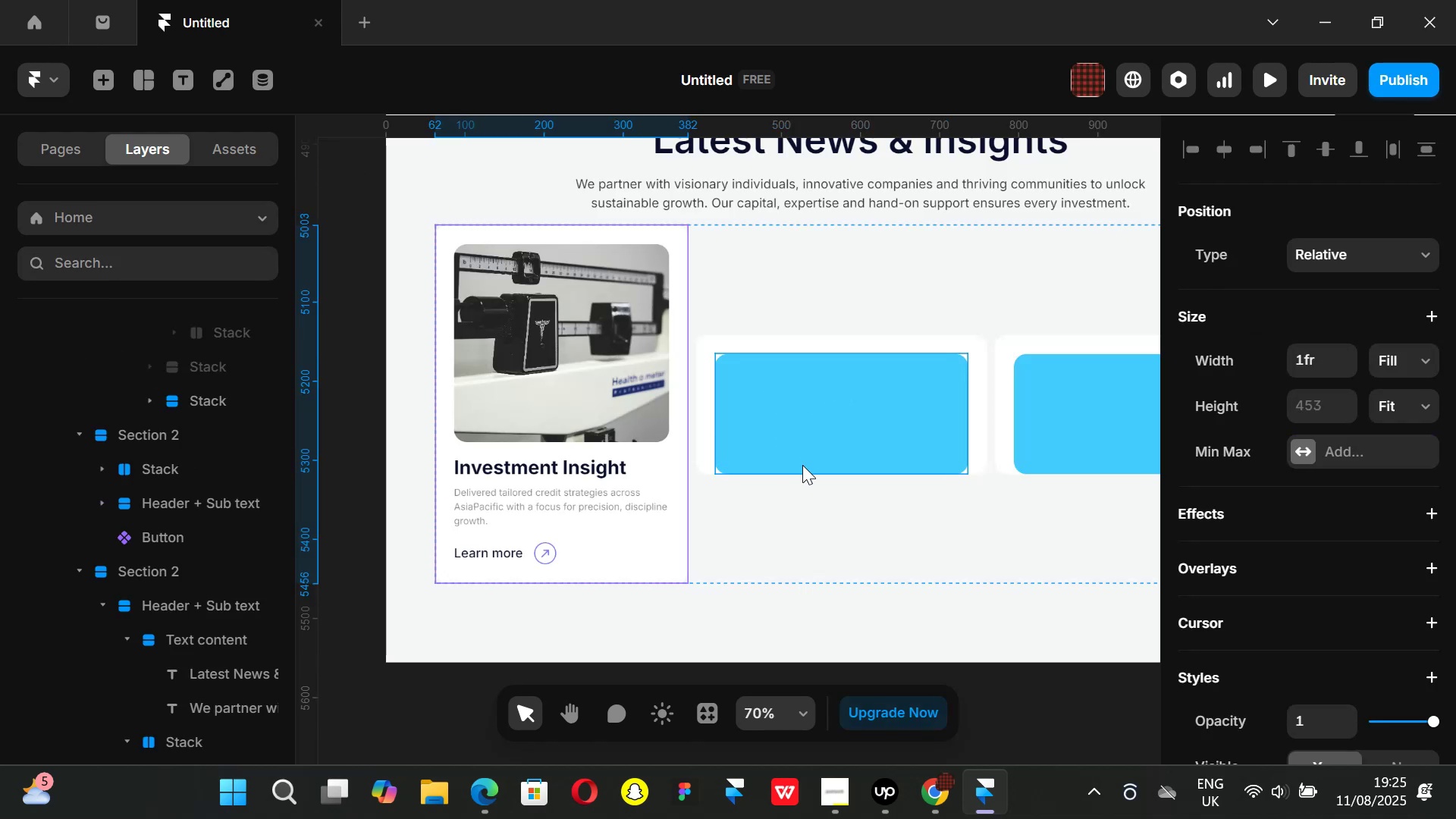 
left_click([705, 368])
 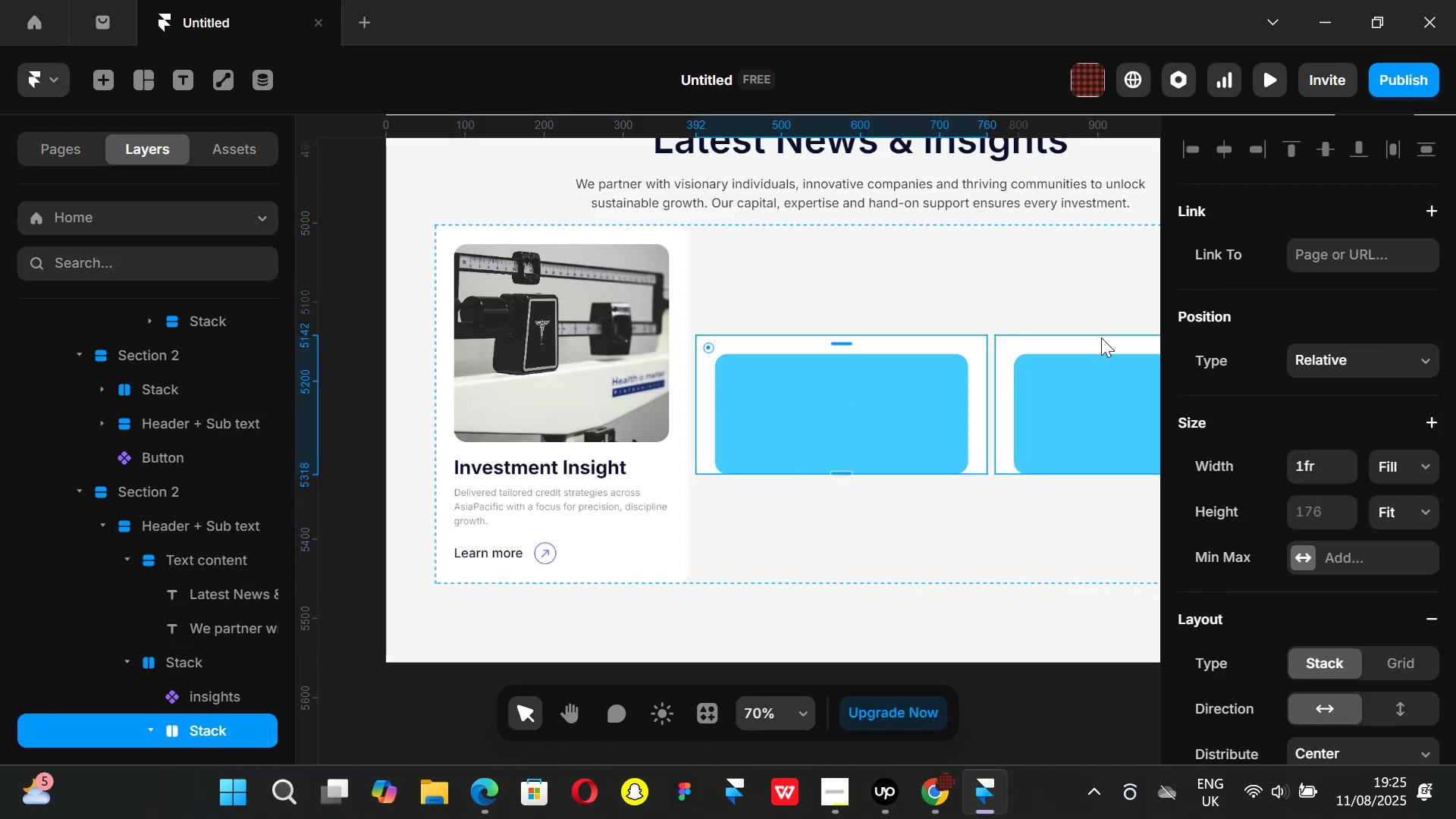 
hold_key(key=ShiftLeft, duration=0.54)
left_click([1101, 337])
 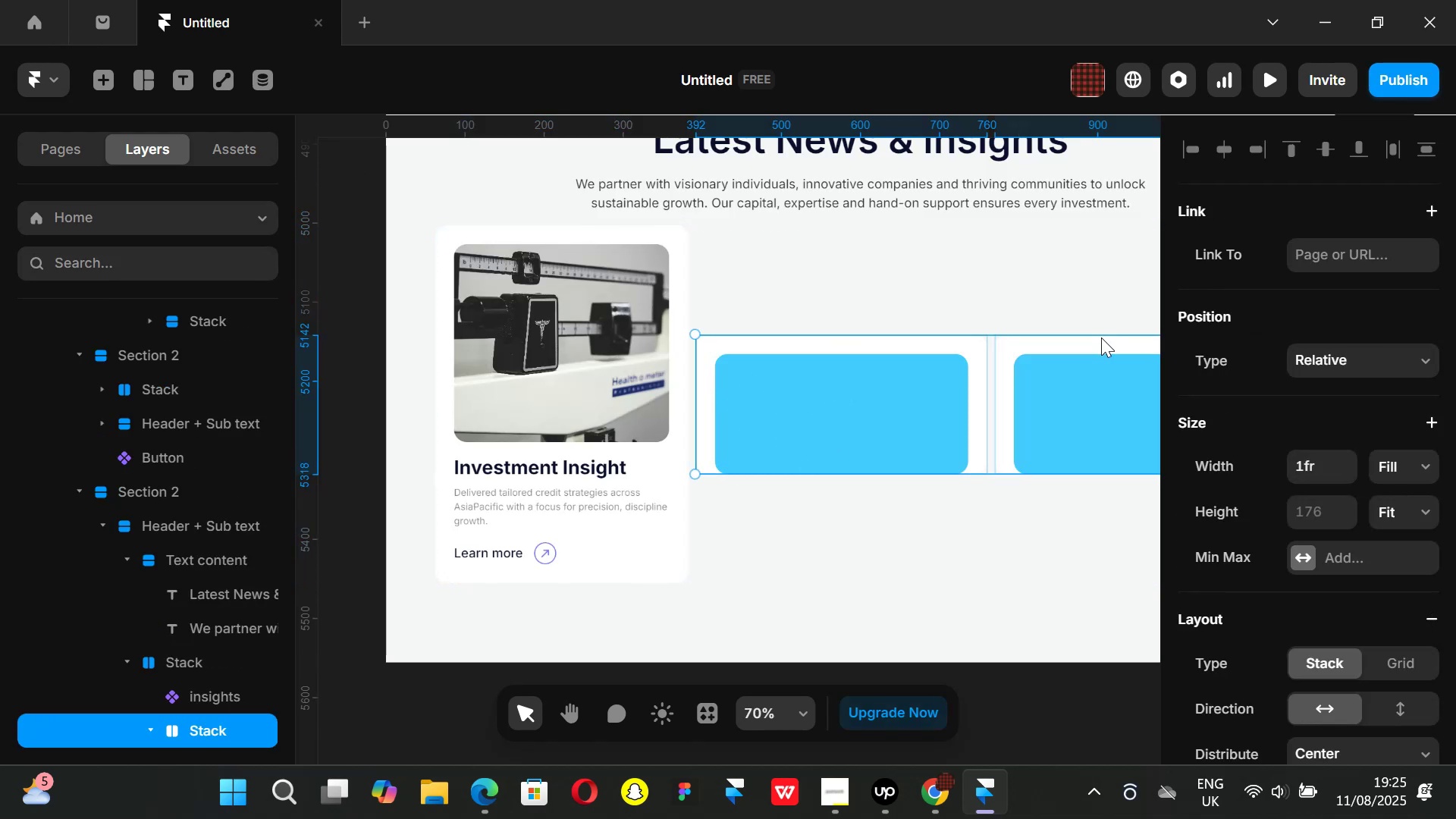 
key(Backspace)
 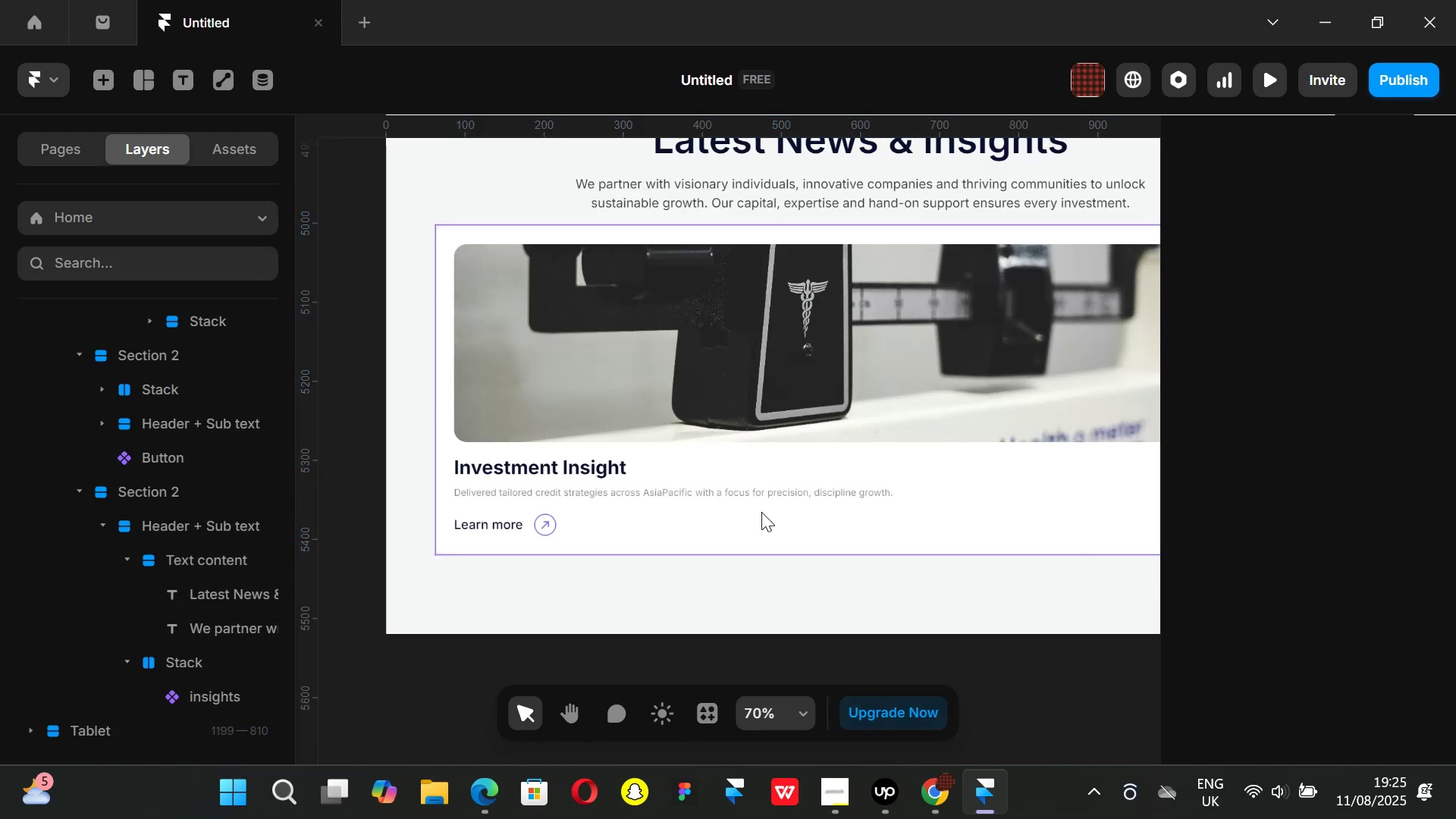 
left_click([771, 514])
 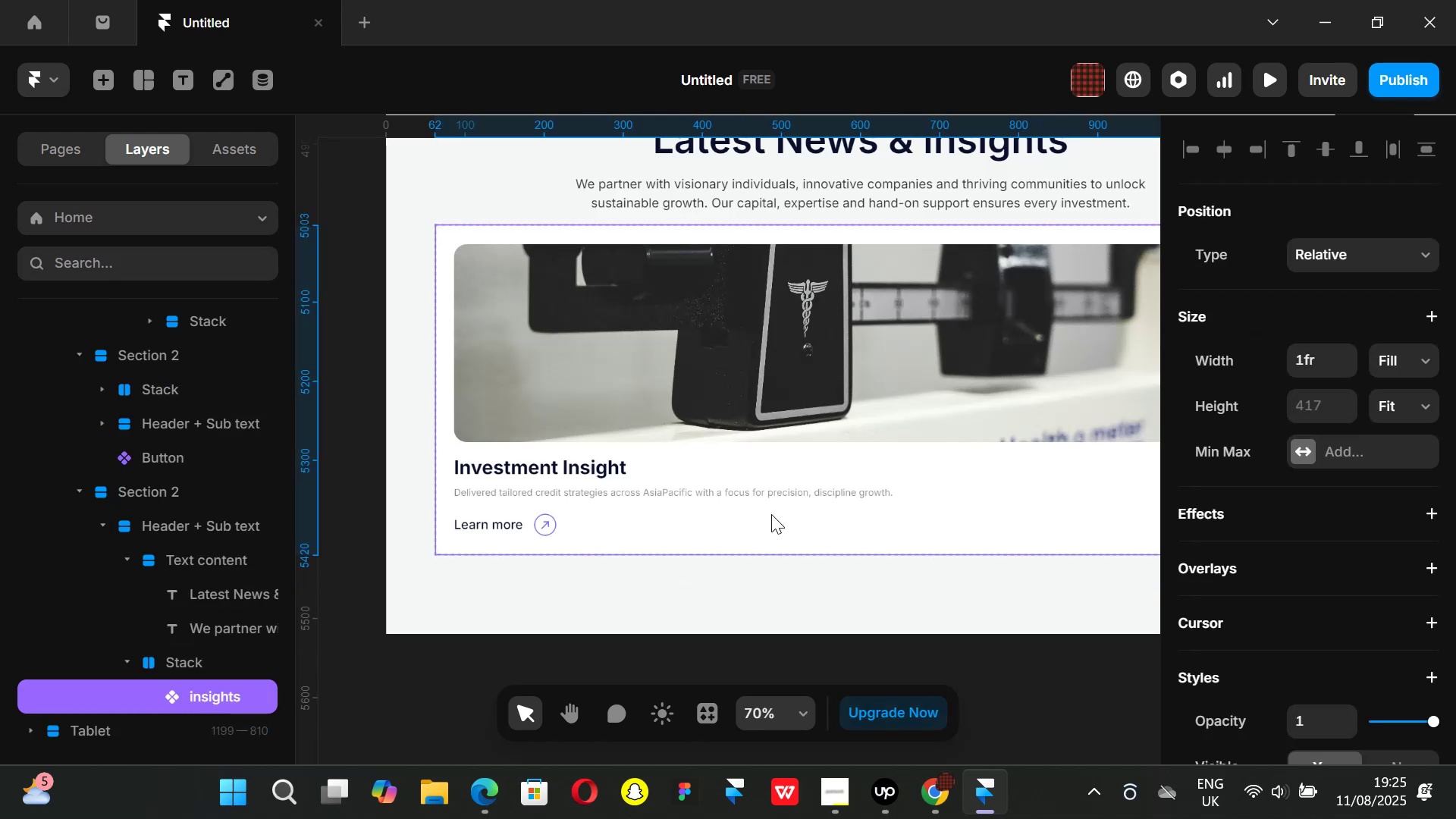 
key(Control+ControlLeft)
 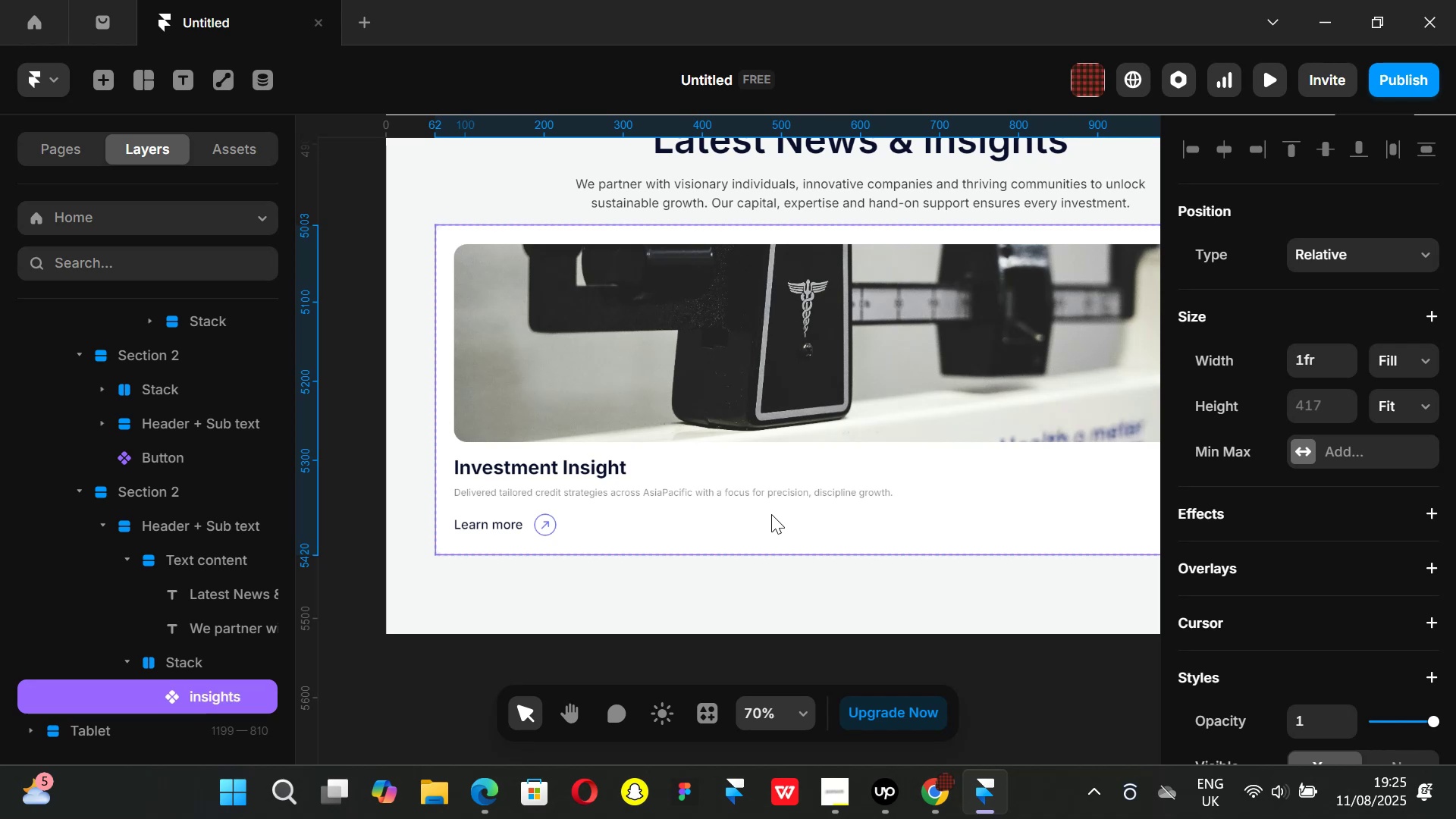 
key(Control+D)
 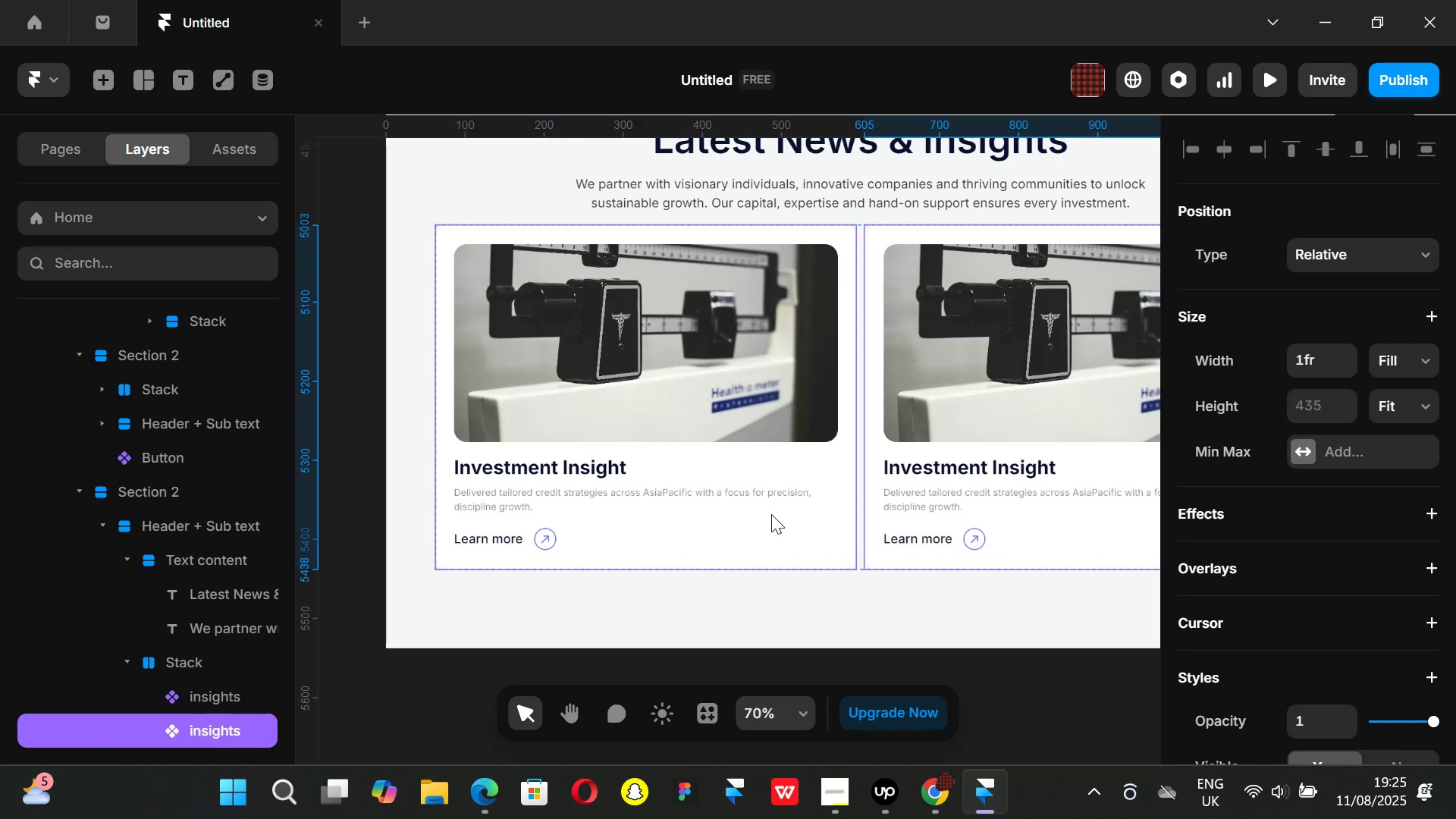 
key(Control+ControlLeft)
 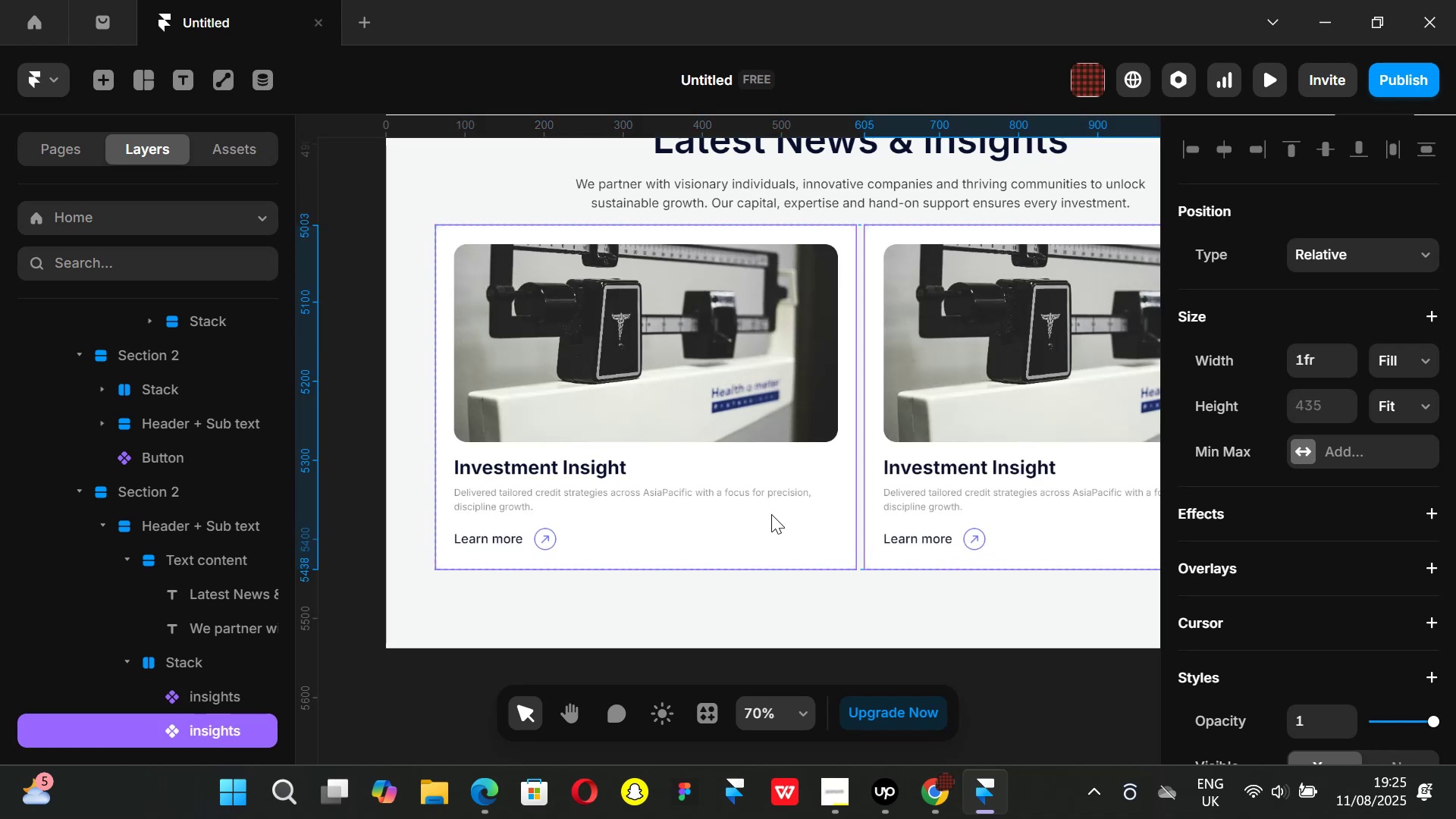 
key(Control+D)
 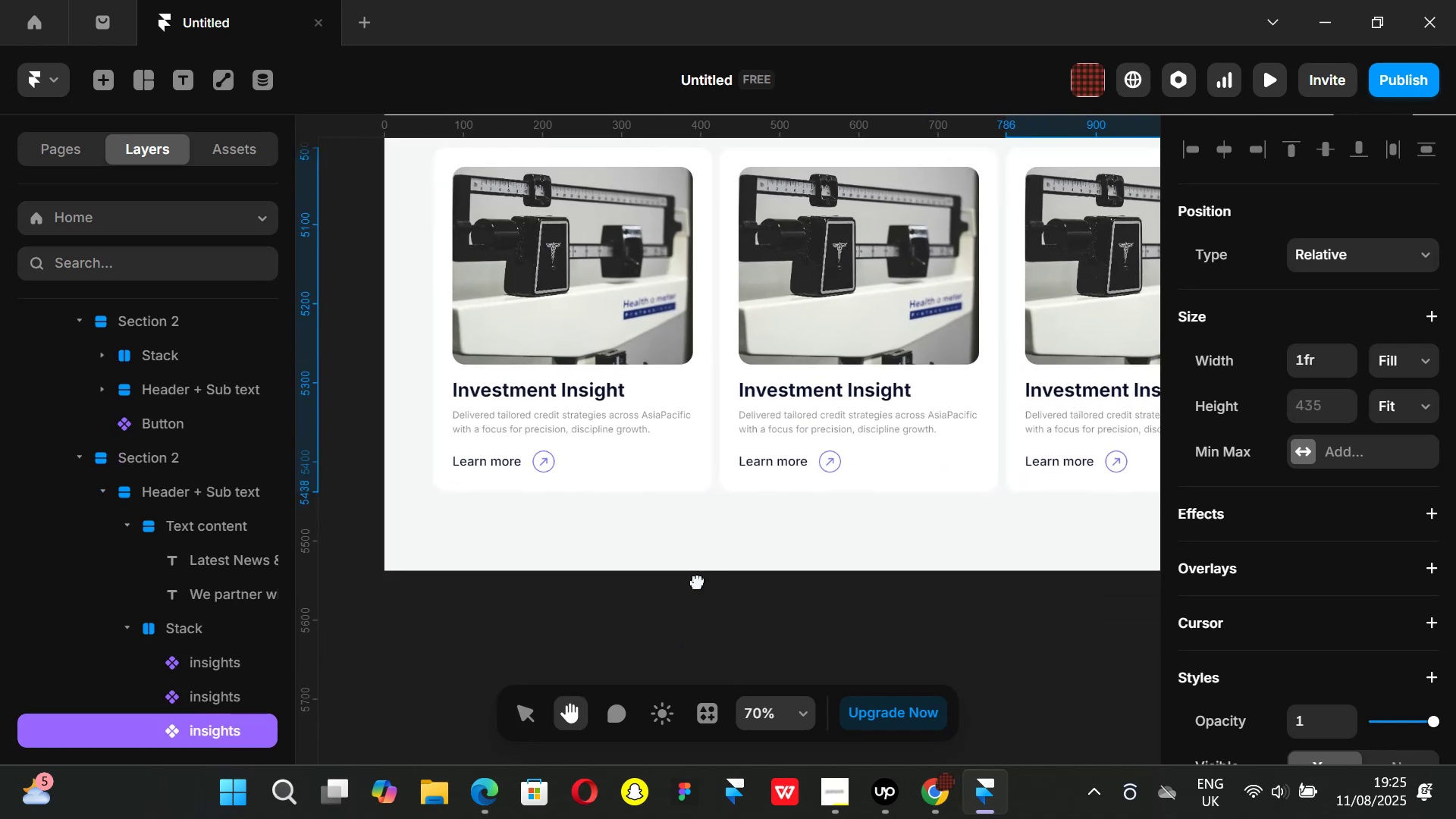 
wait(8.69)
 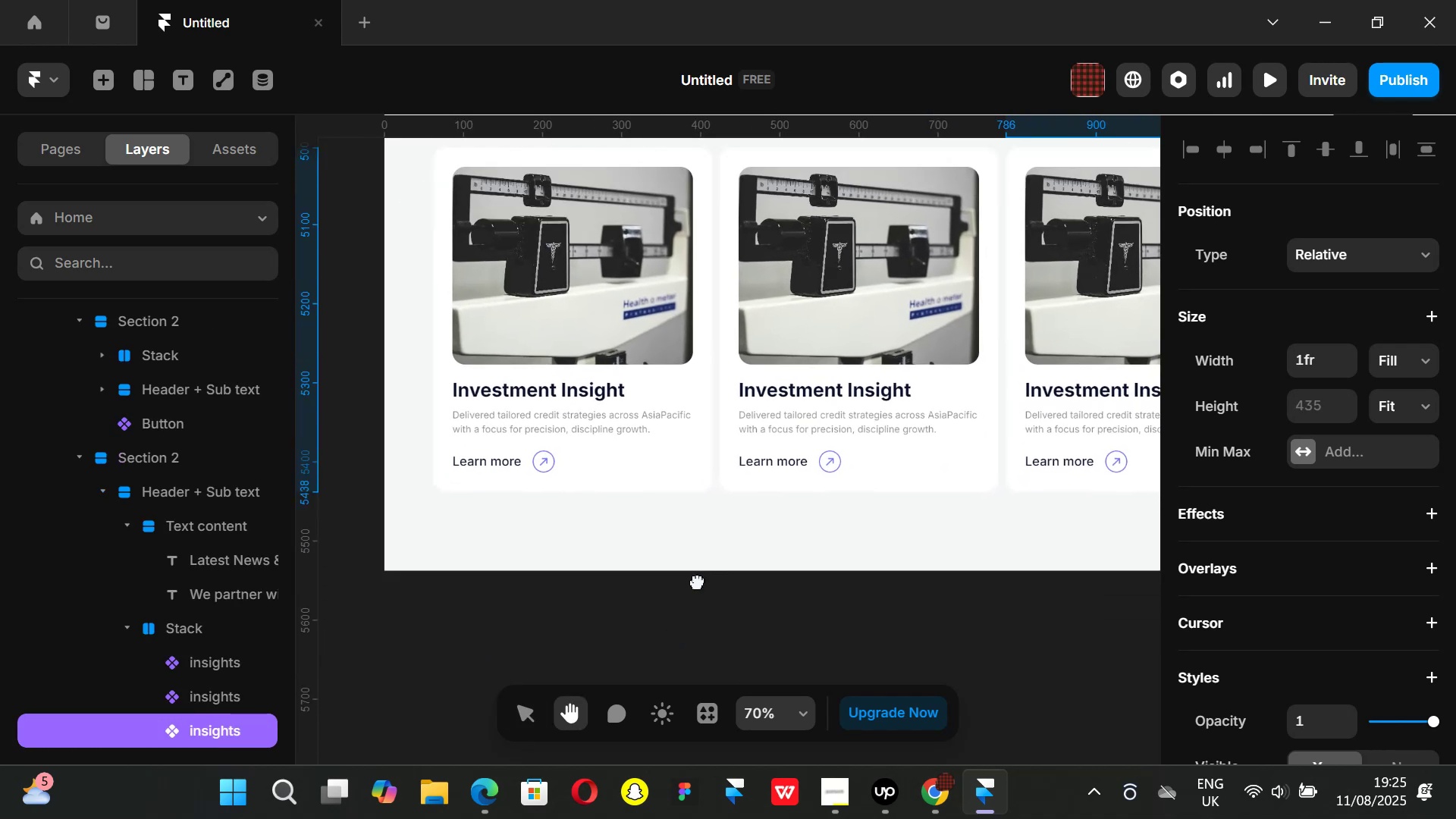 
left_click([992, 789])
 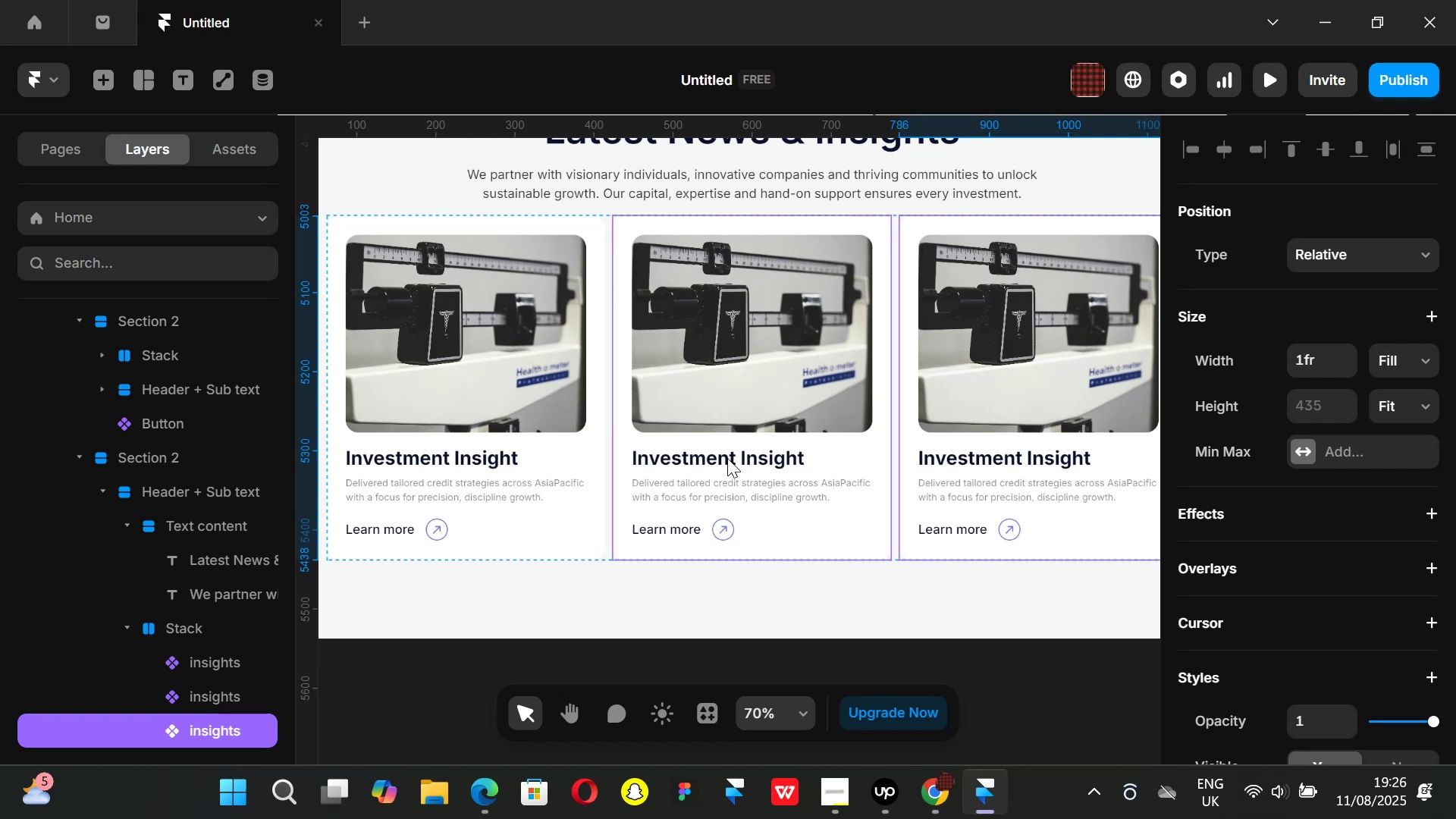 
wait(6.69)
 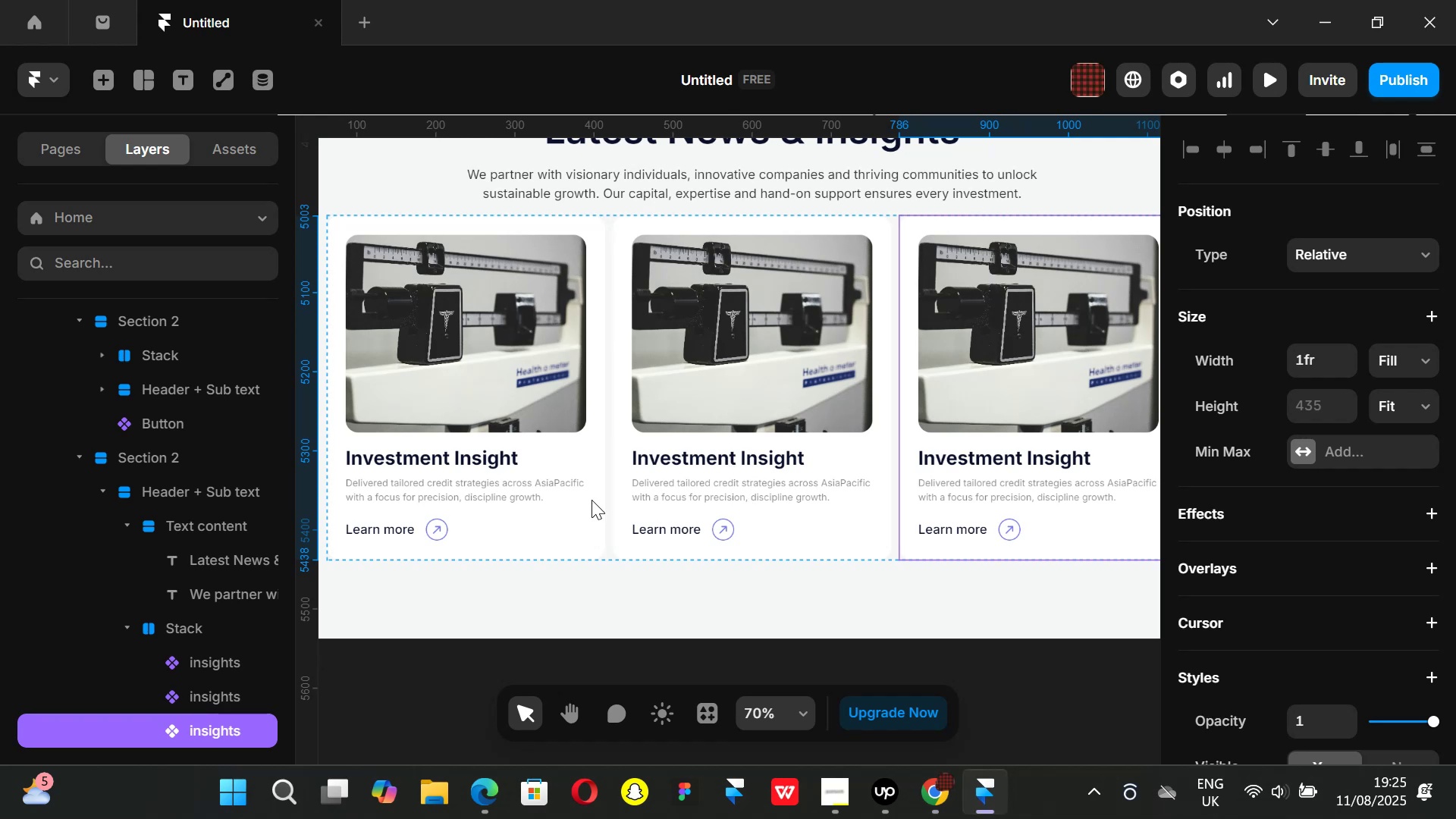 
left_click([727, 458])
 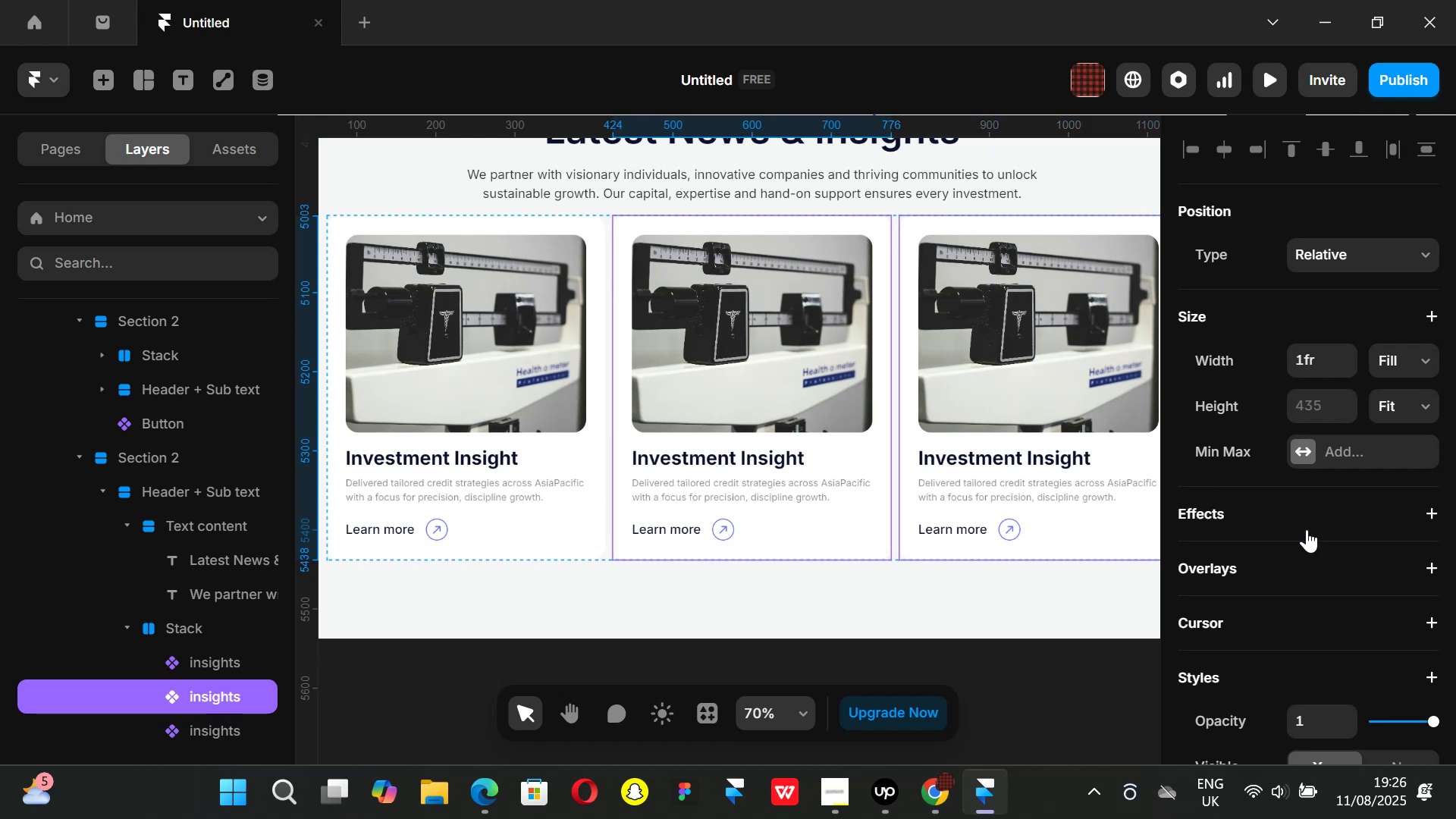 
scroll: coordinate [1316, 531], scroll_direction: down, amount: 3.0
 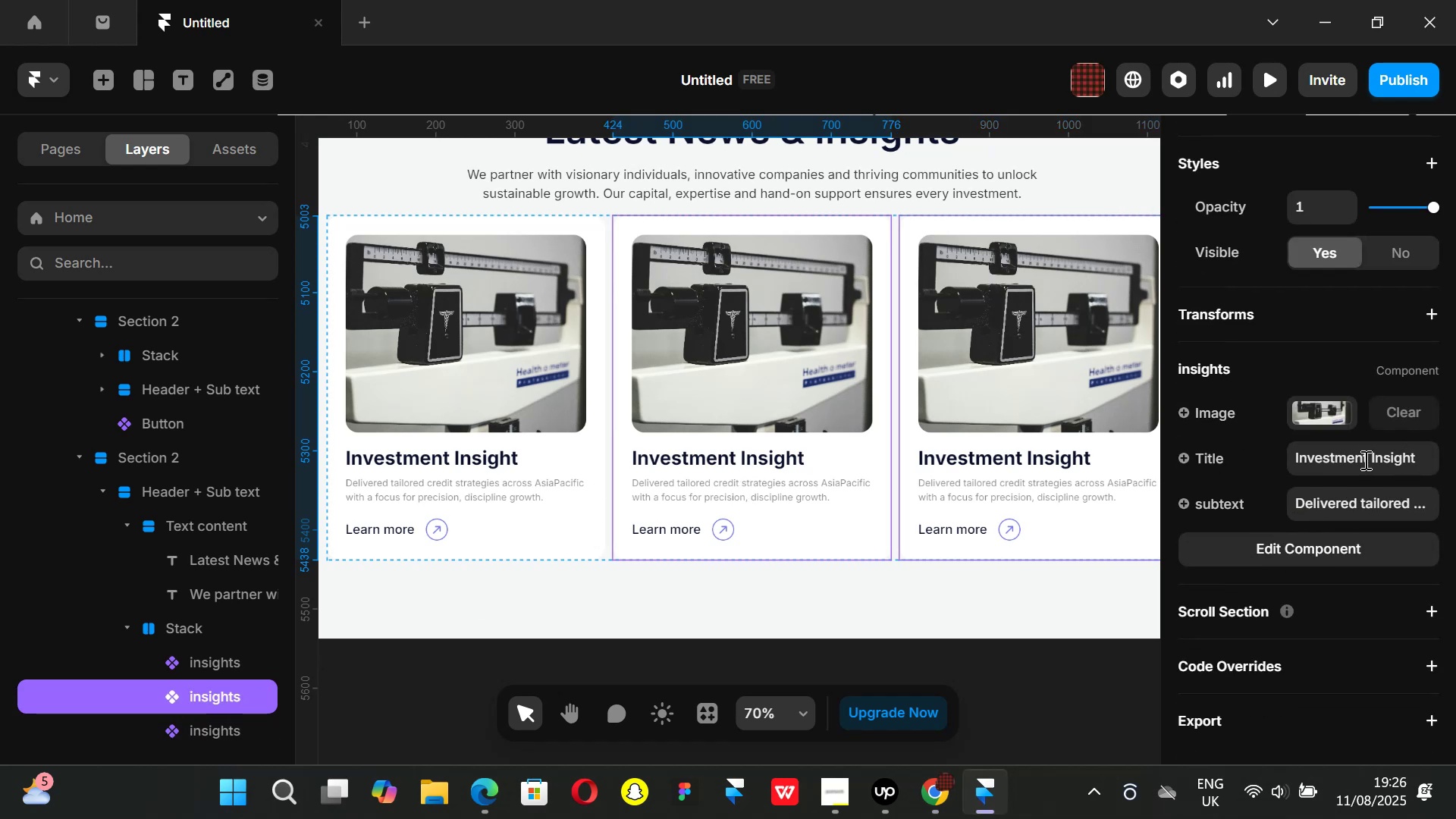 
left_click([1366, 460])
 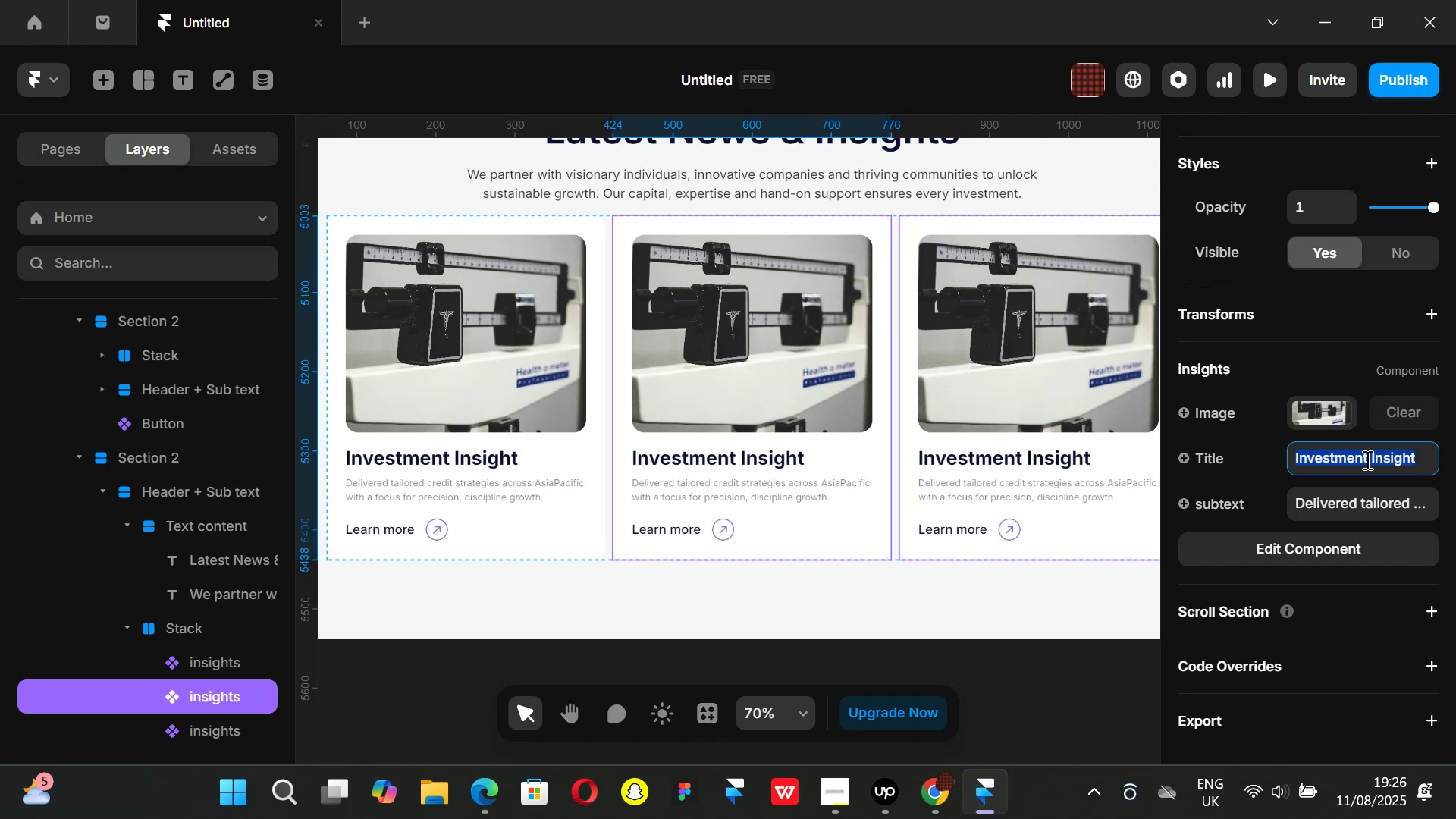 
left_click([1366, 460])
 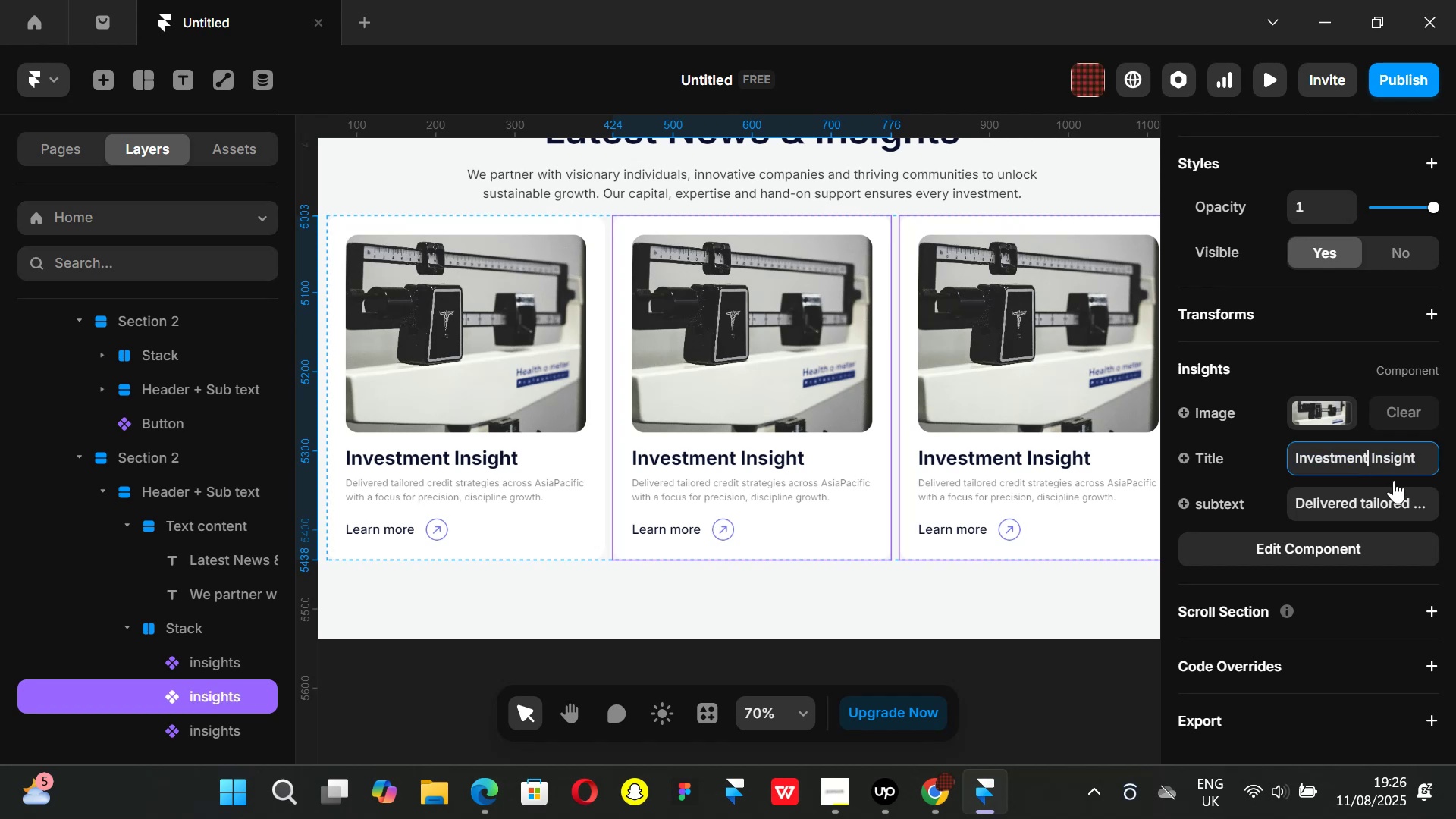 
hold_key(key=Backspace, duration=1.01)
 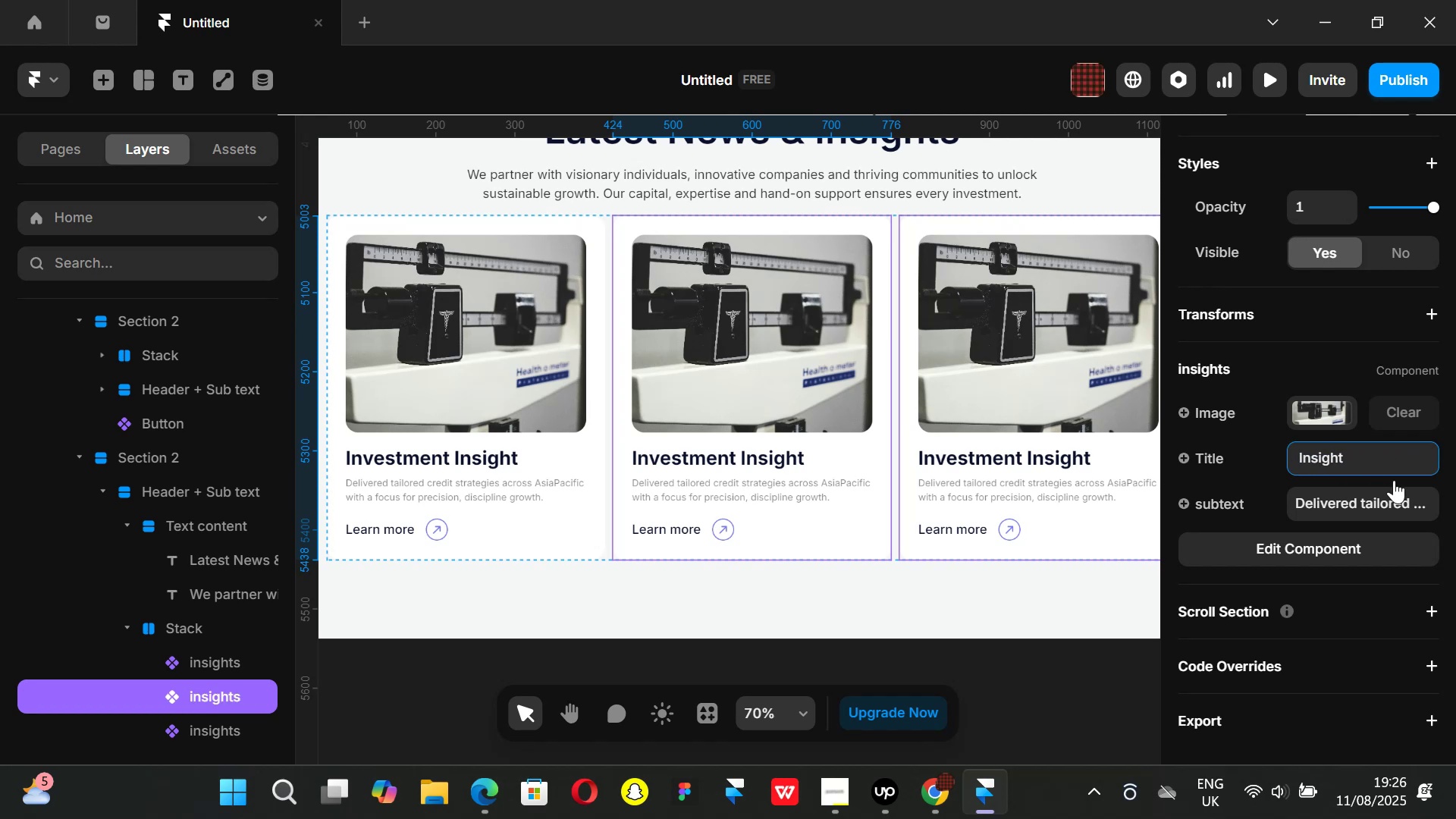 
type(Macro)
 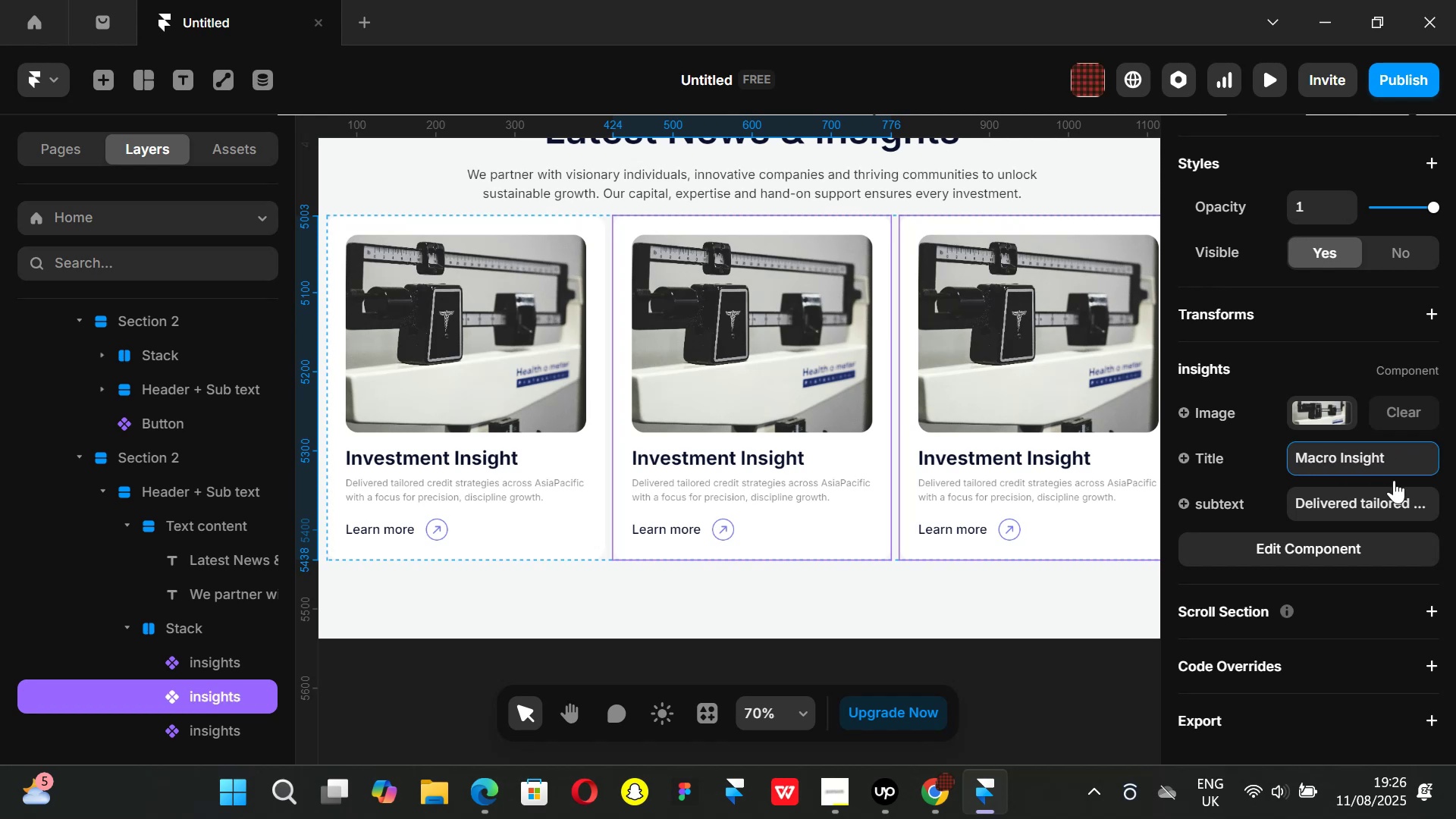 
key(Enter)
 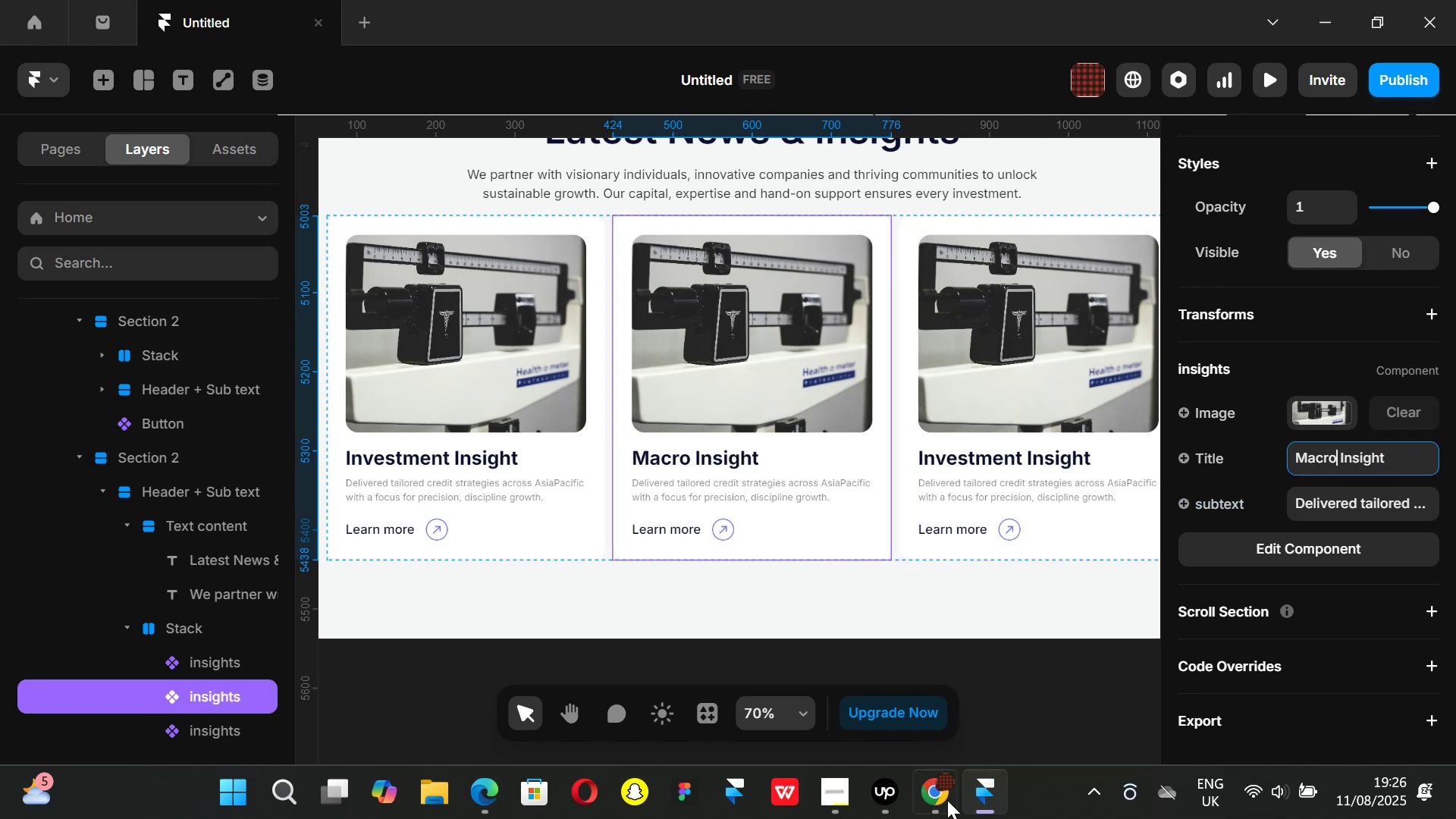 
left_click([948, 802])
 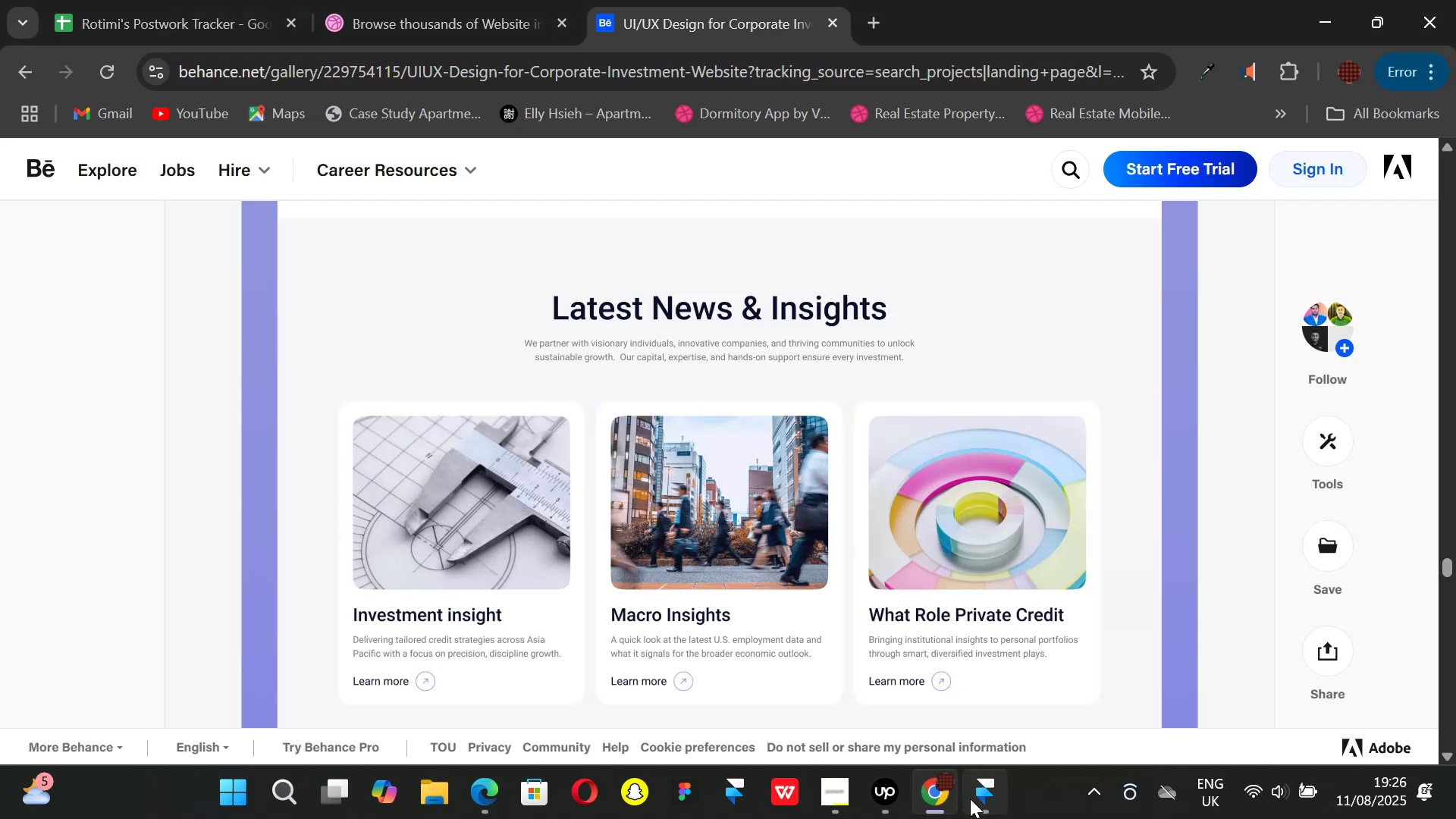 
left_click([972, 799])
 